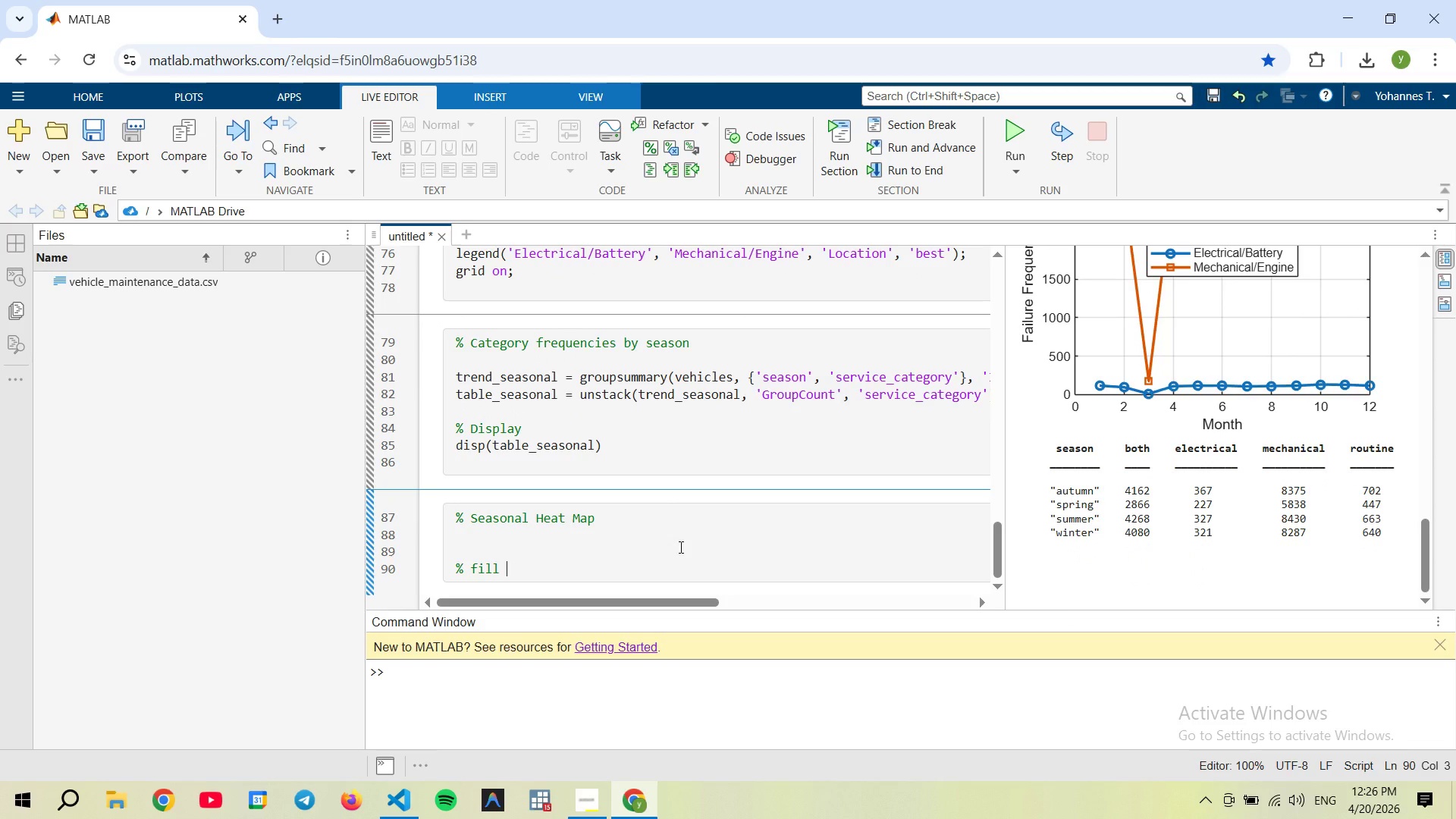 
key(Enter)
 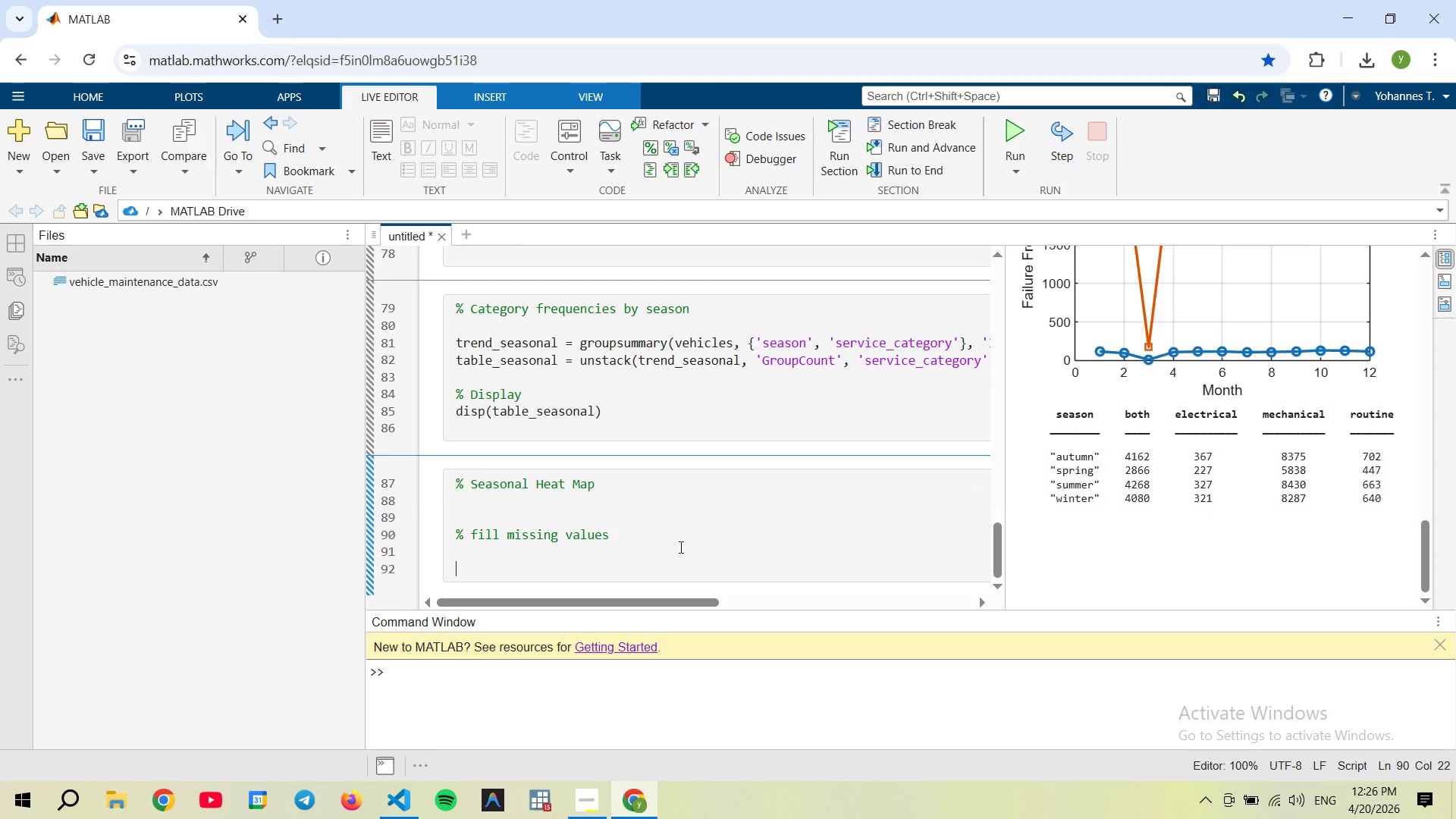 
key(Enter)
 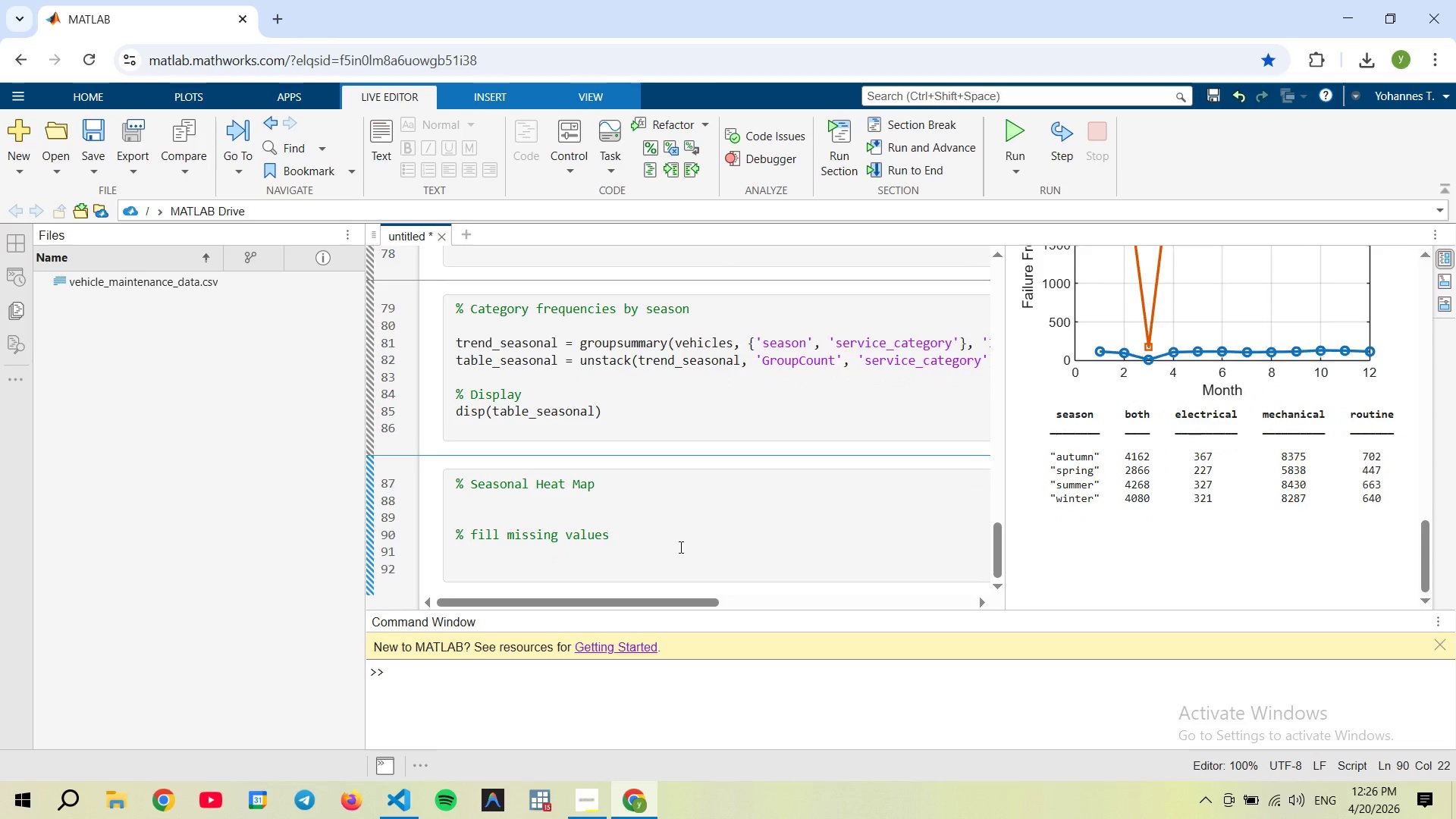 
key(Backspace)
 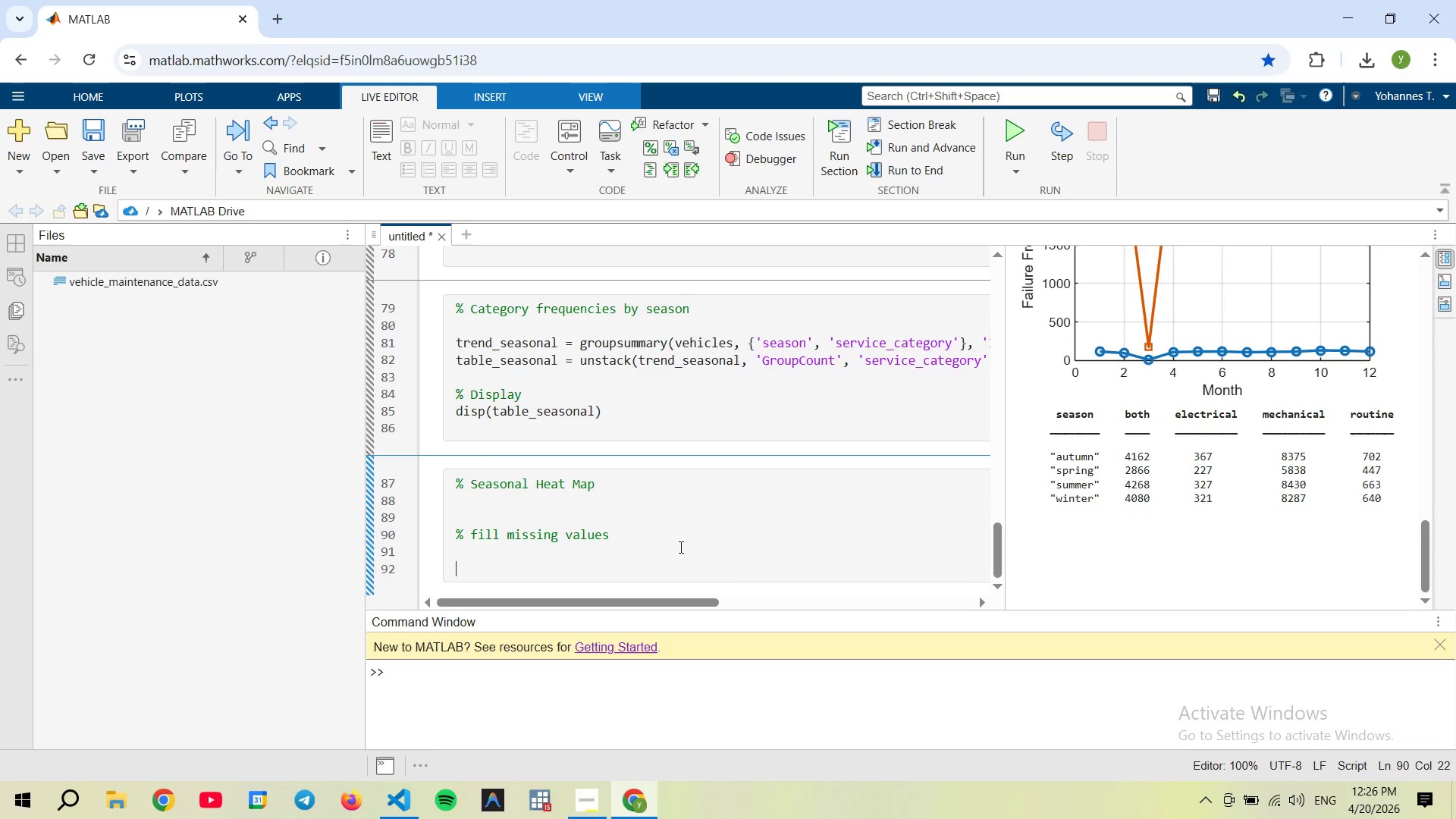 
key(Enter)
 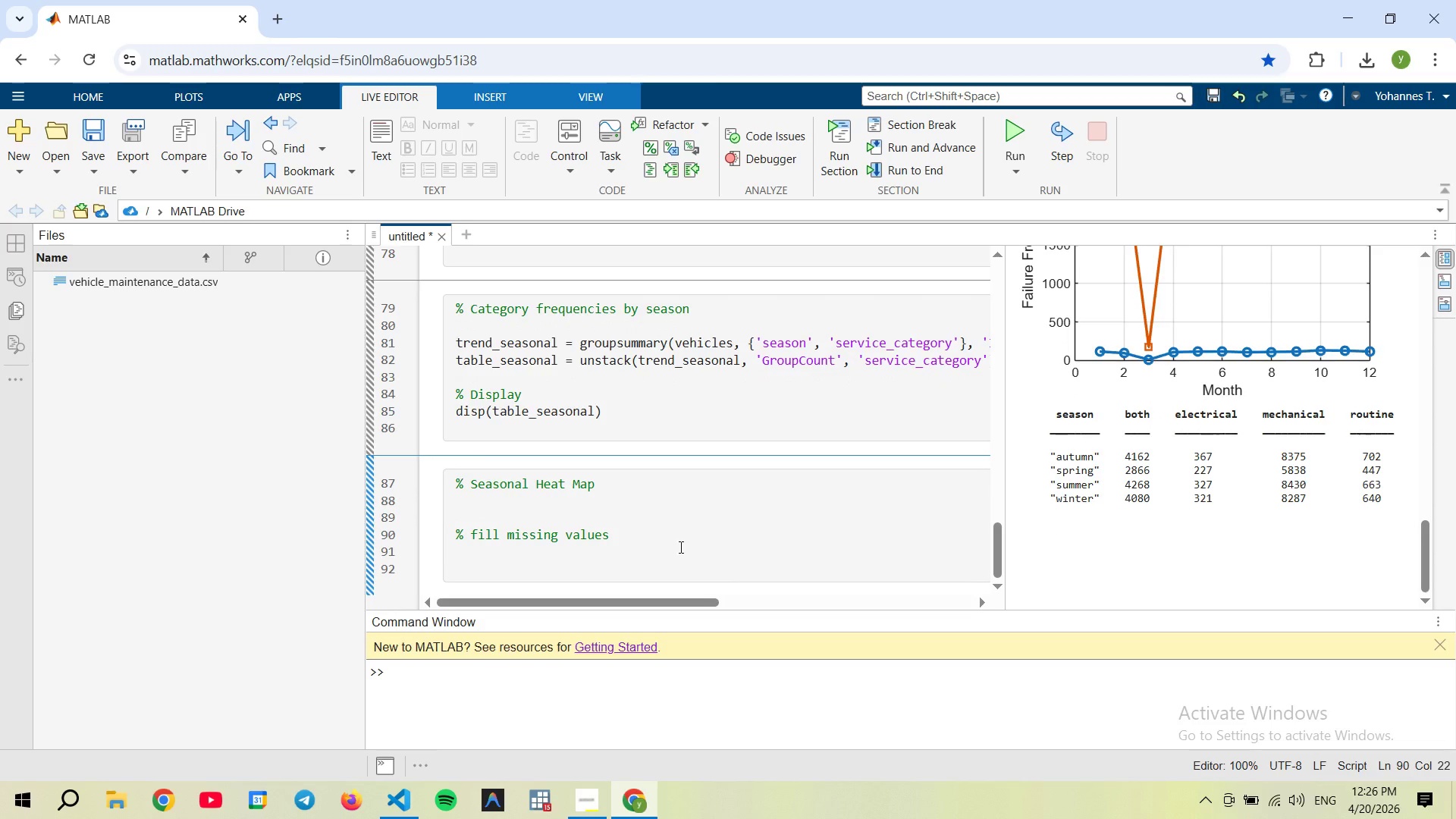 
type(numv)
key(Backspace)
type(Vars )
 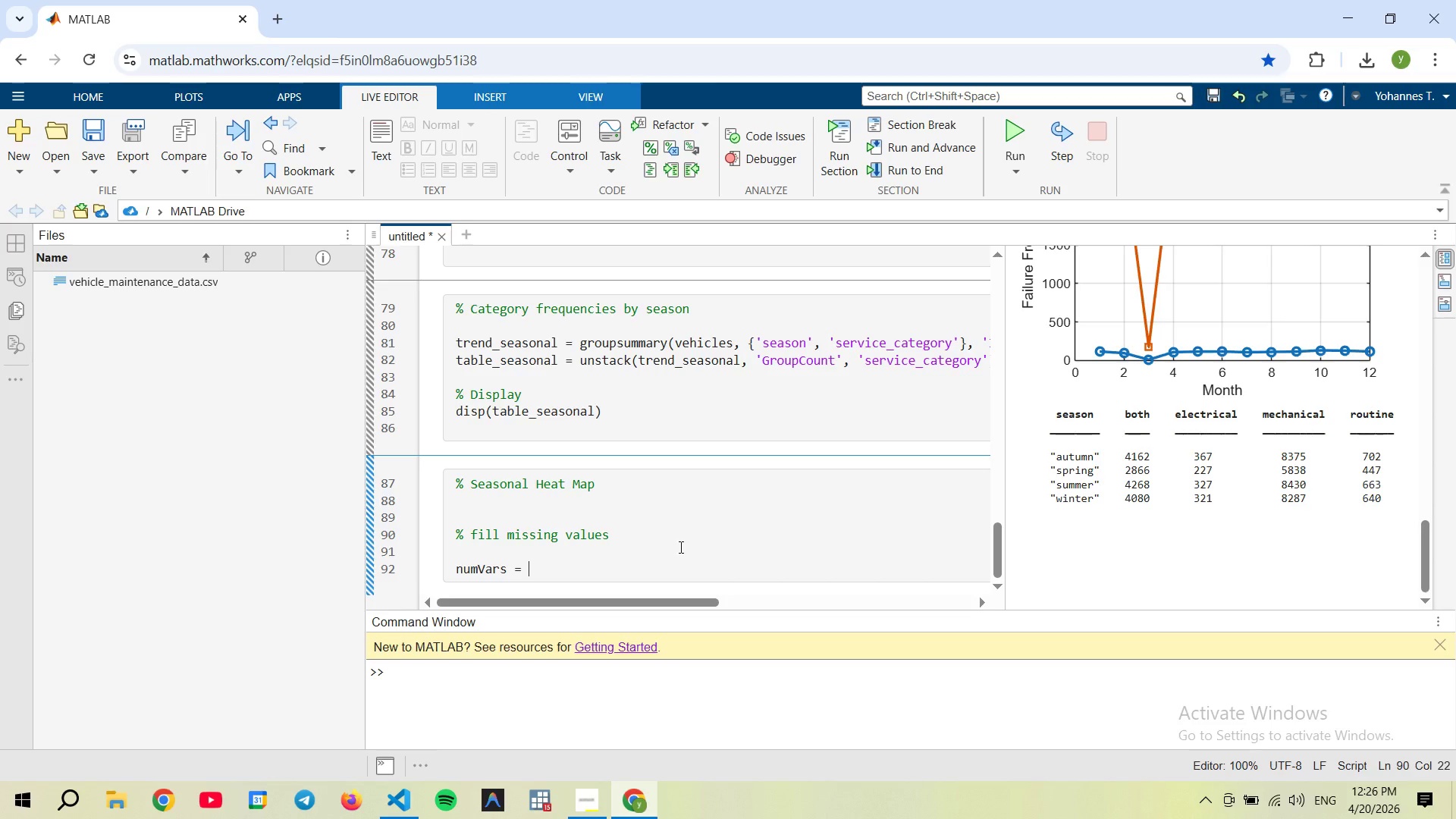 
 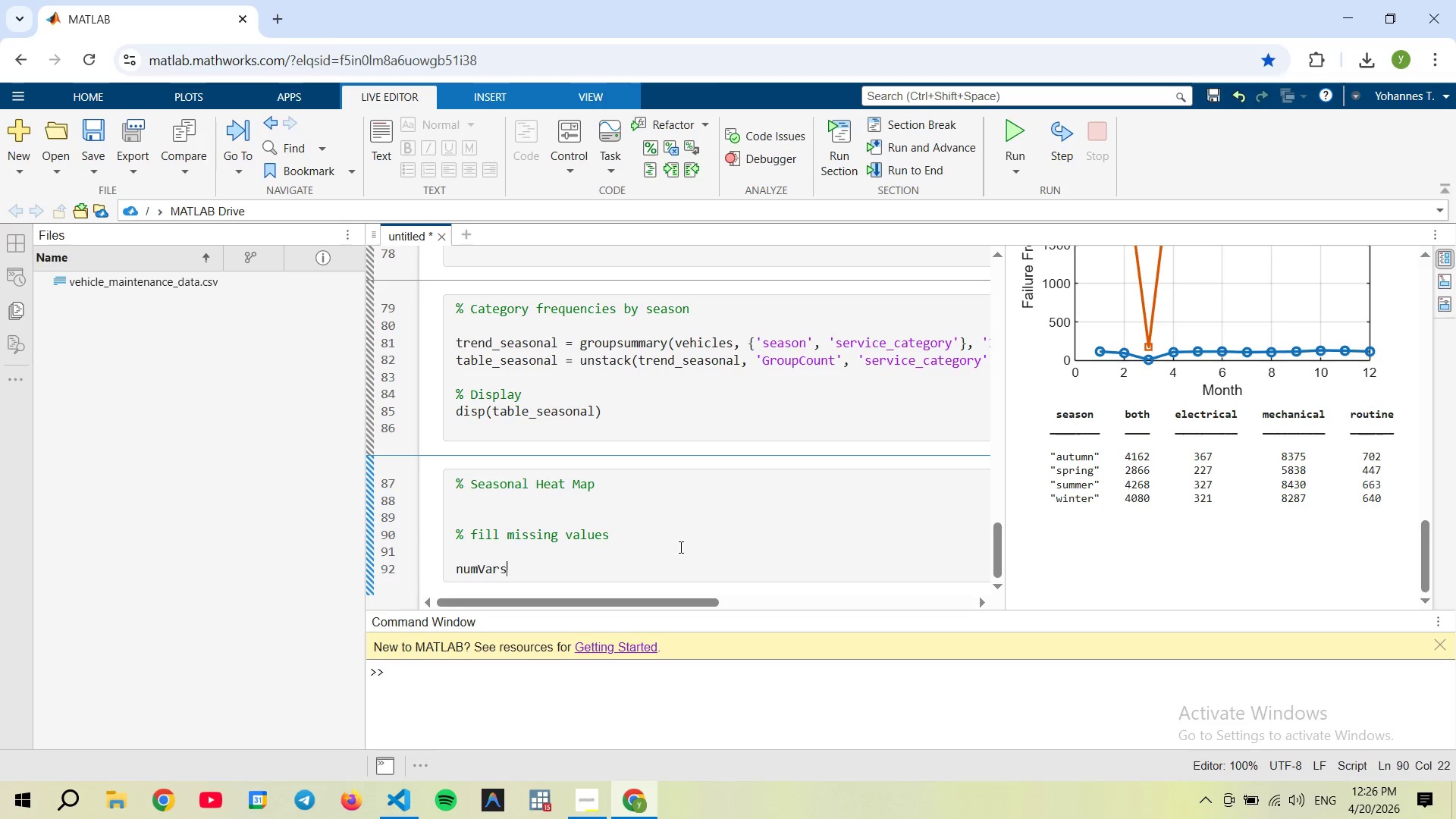 
key(Alt+AltRight)
 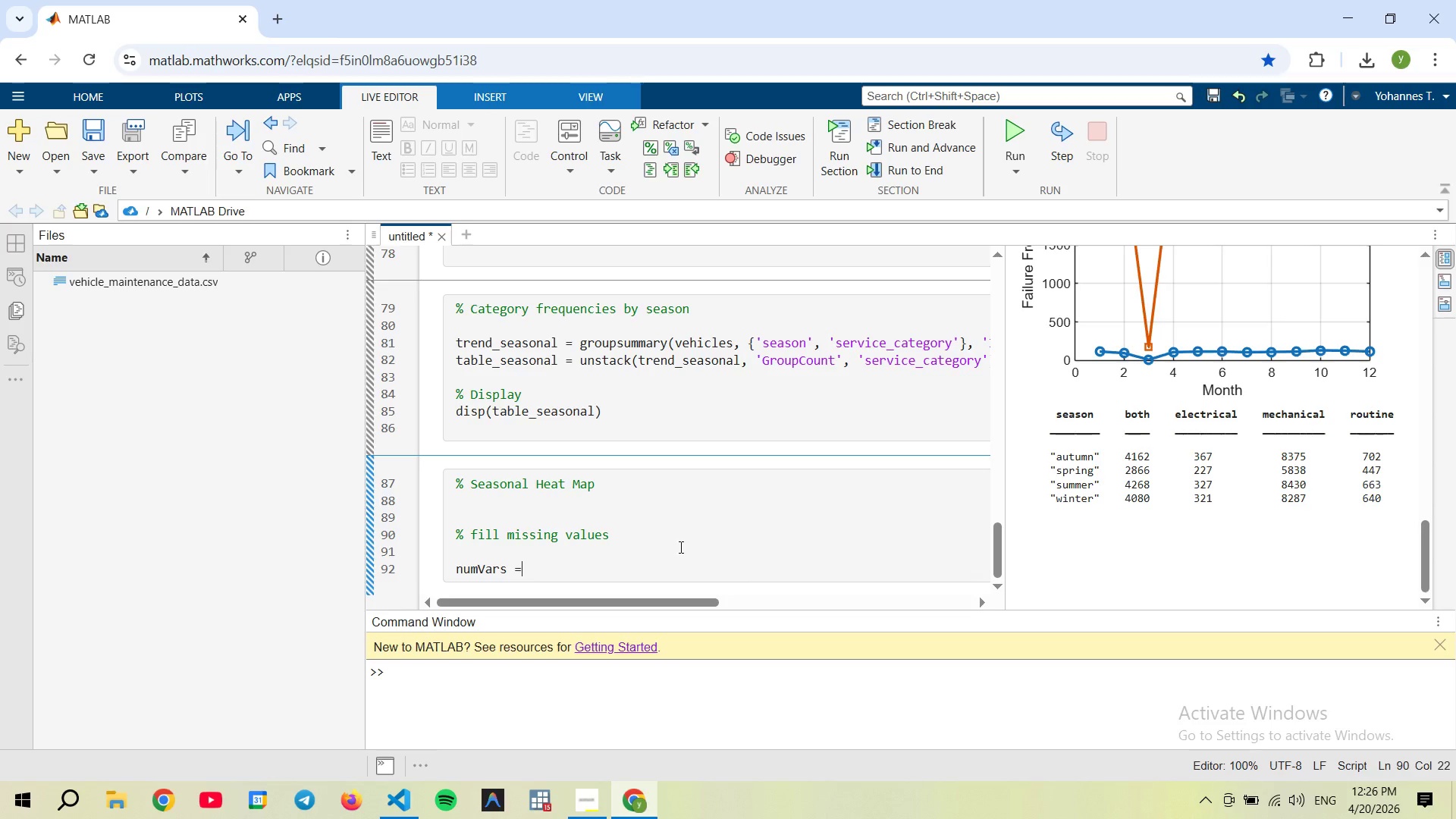 
key(Equal)
 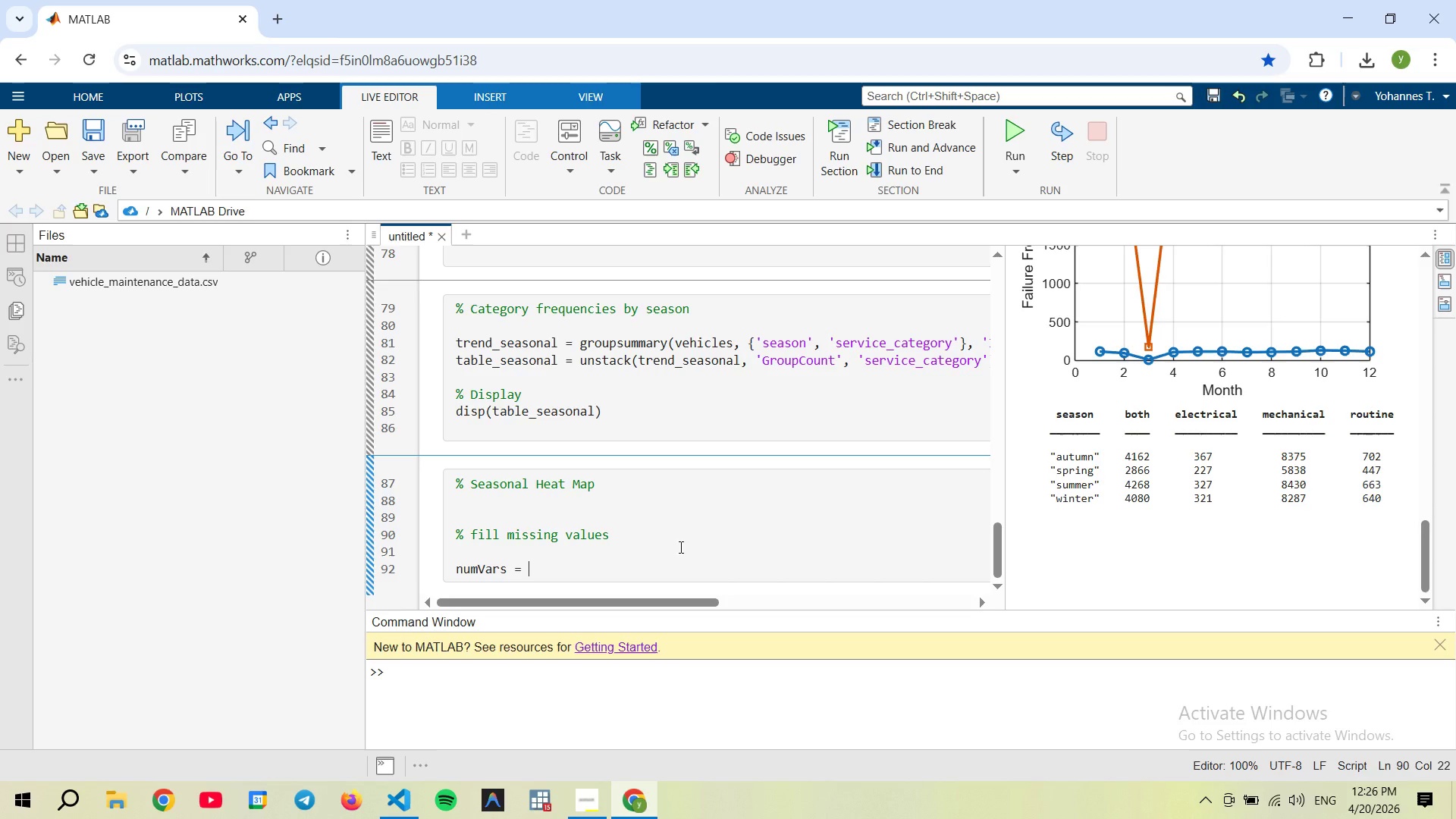 
key(Space)
 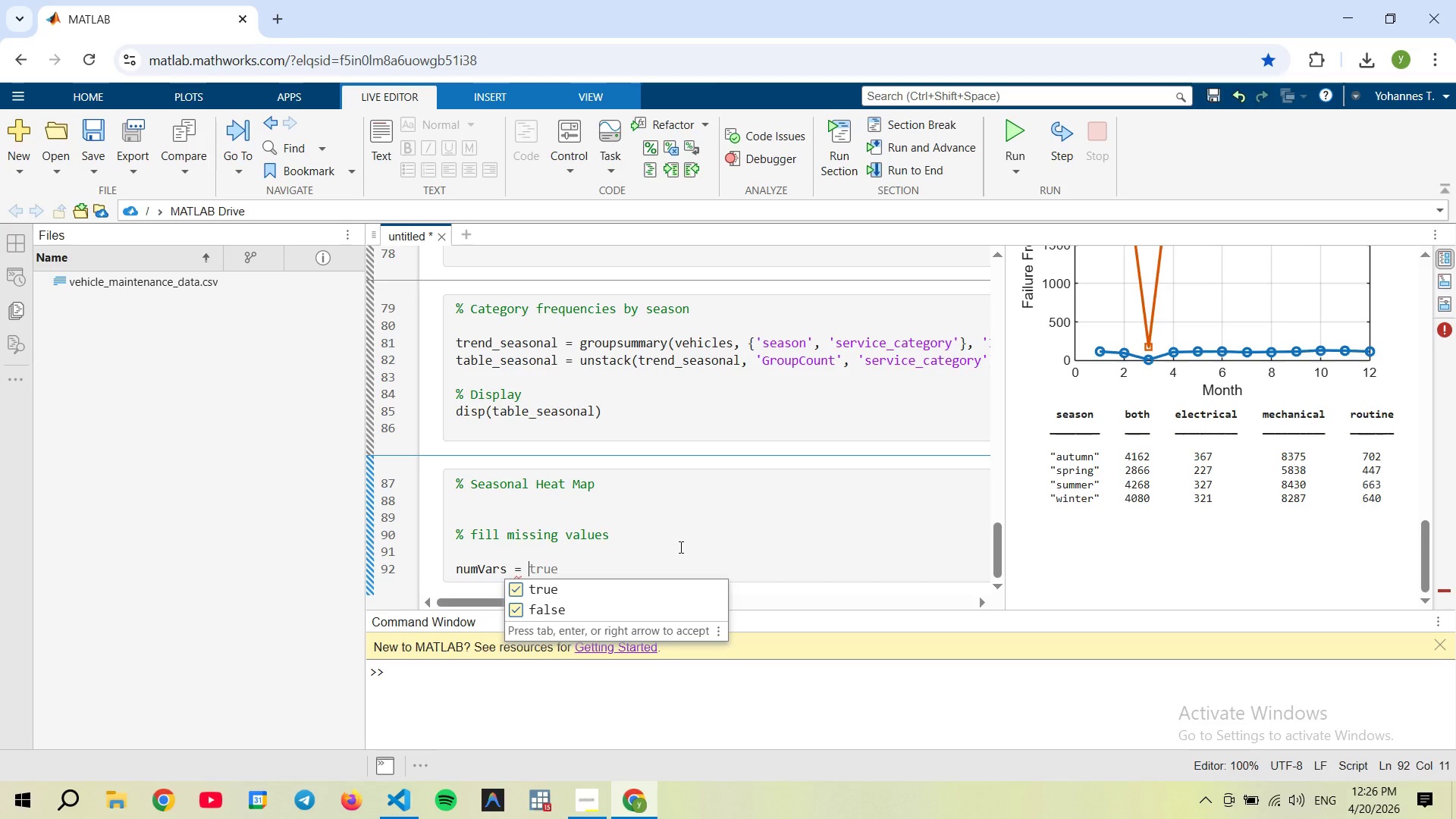 
wait(5.08)
 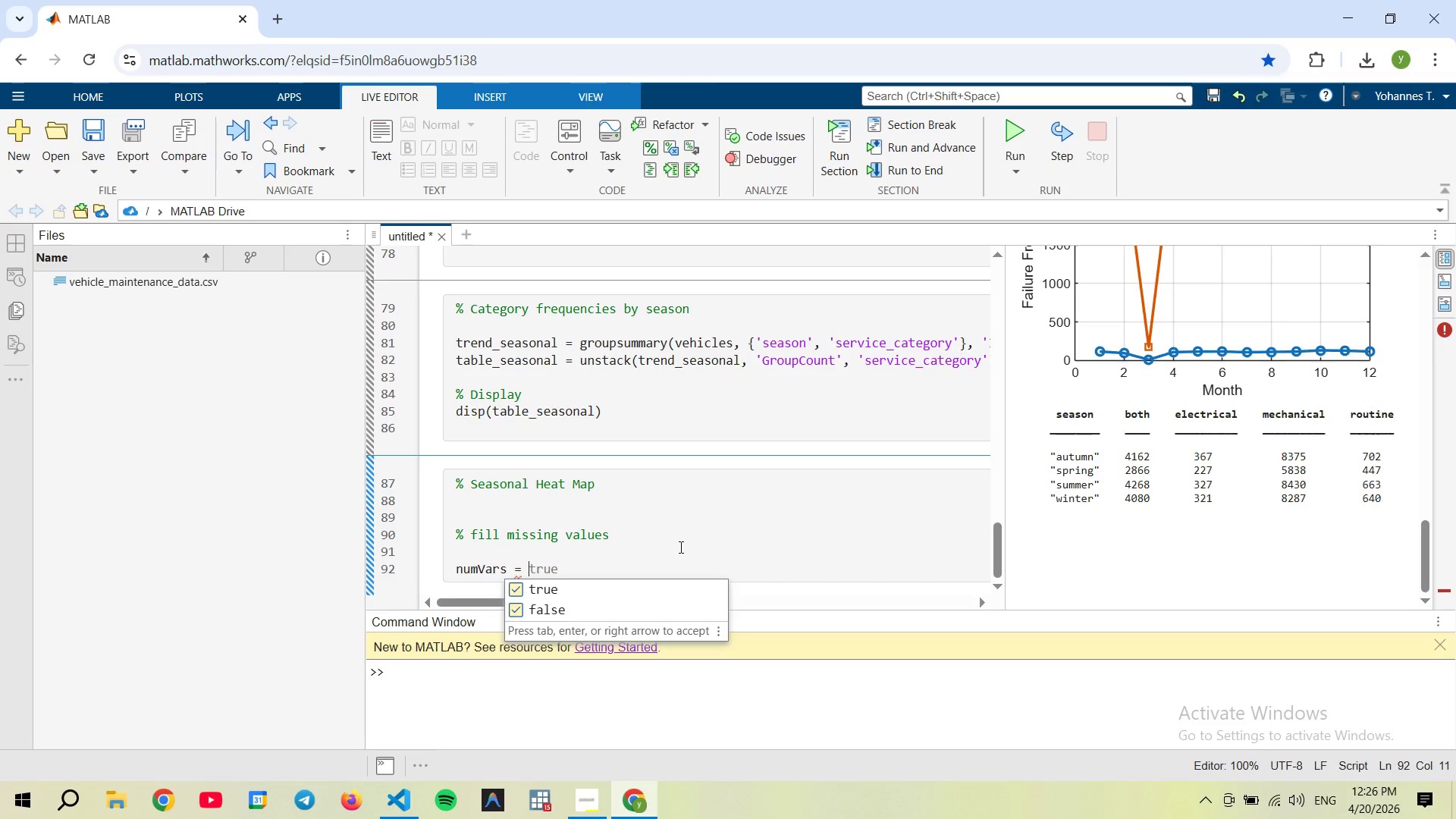 
type(varfun@)
 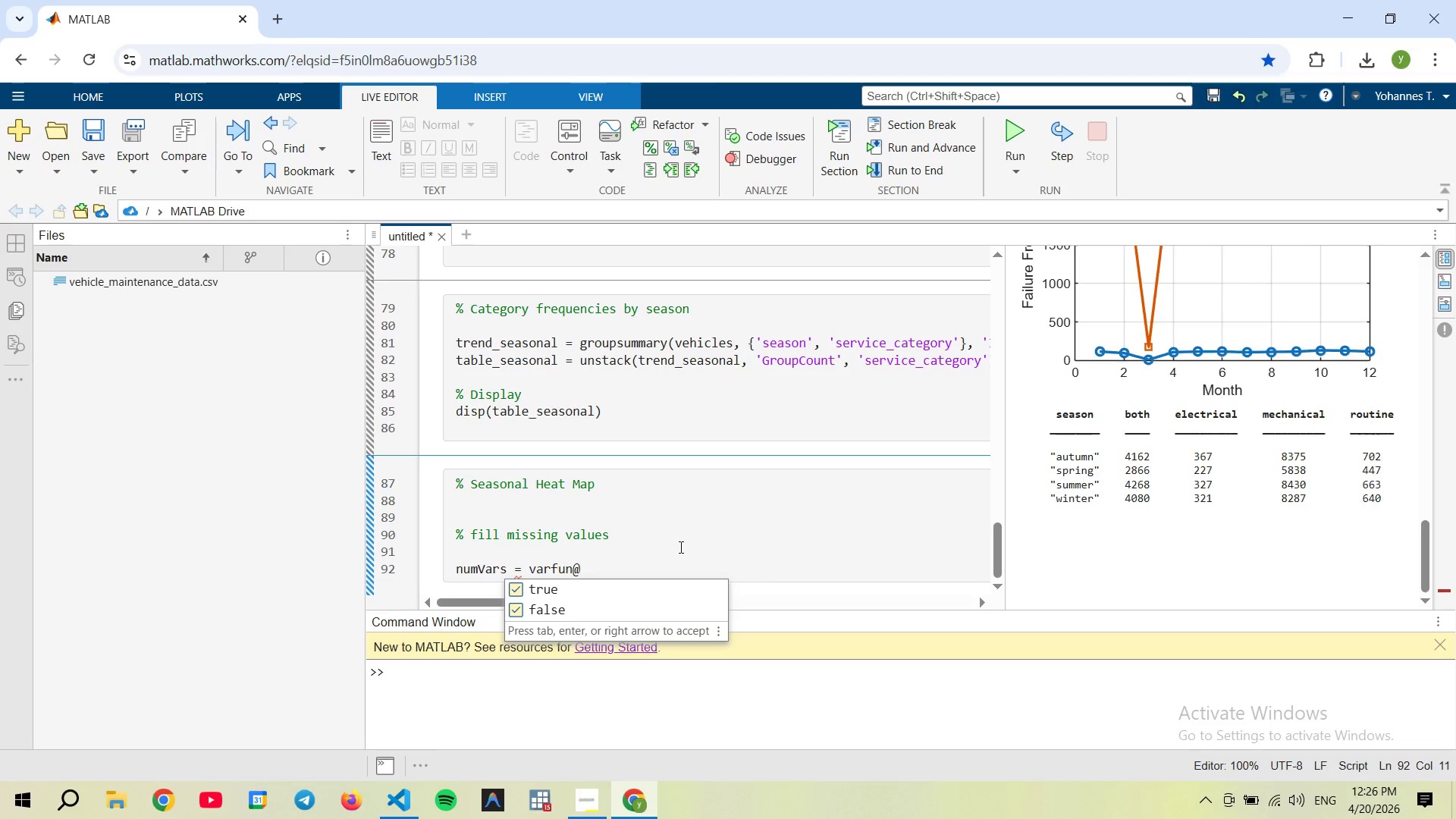 
key(ArrowLeft)
 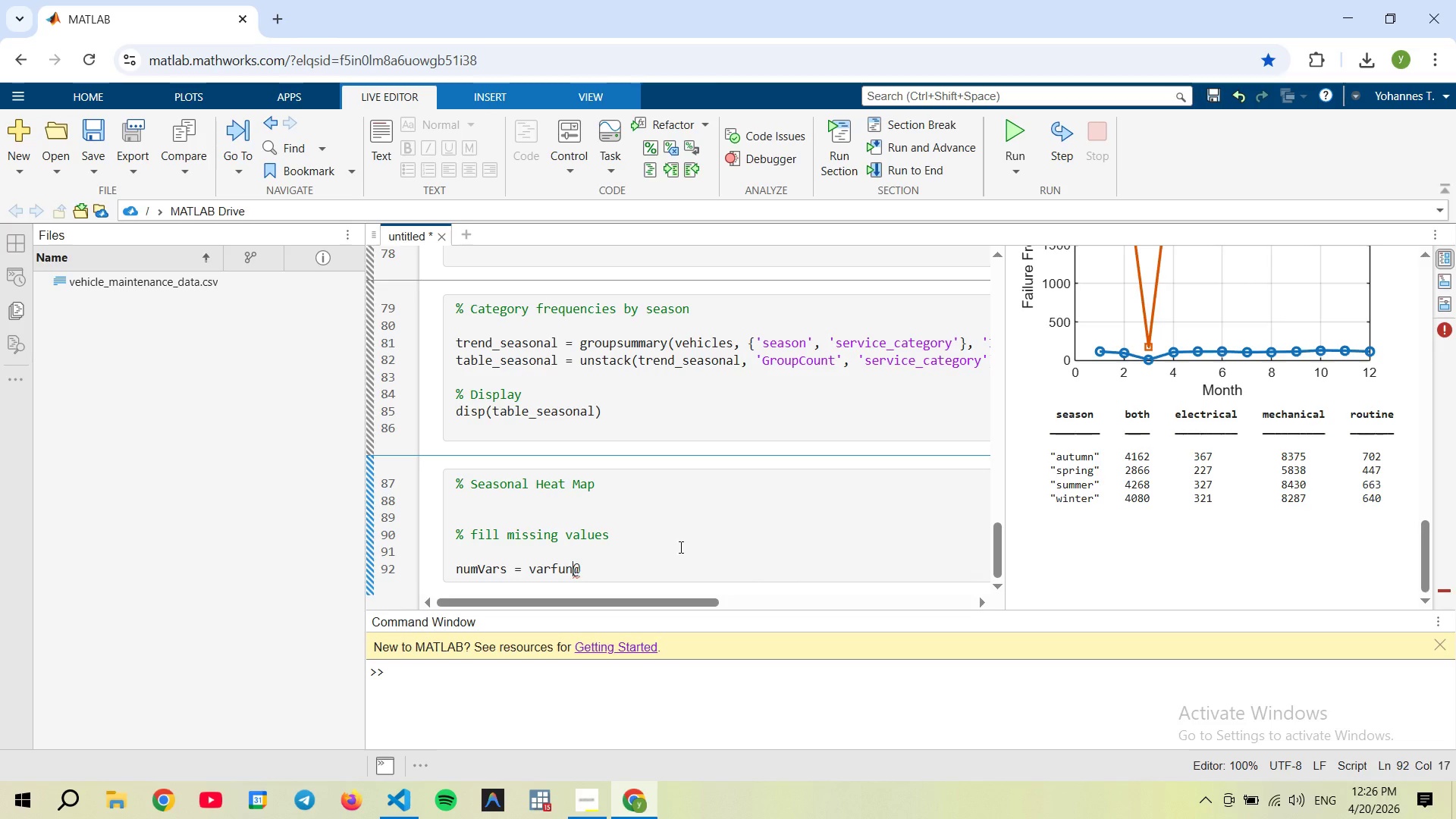 
key(Shift+9)
 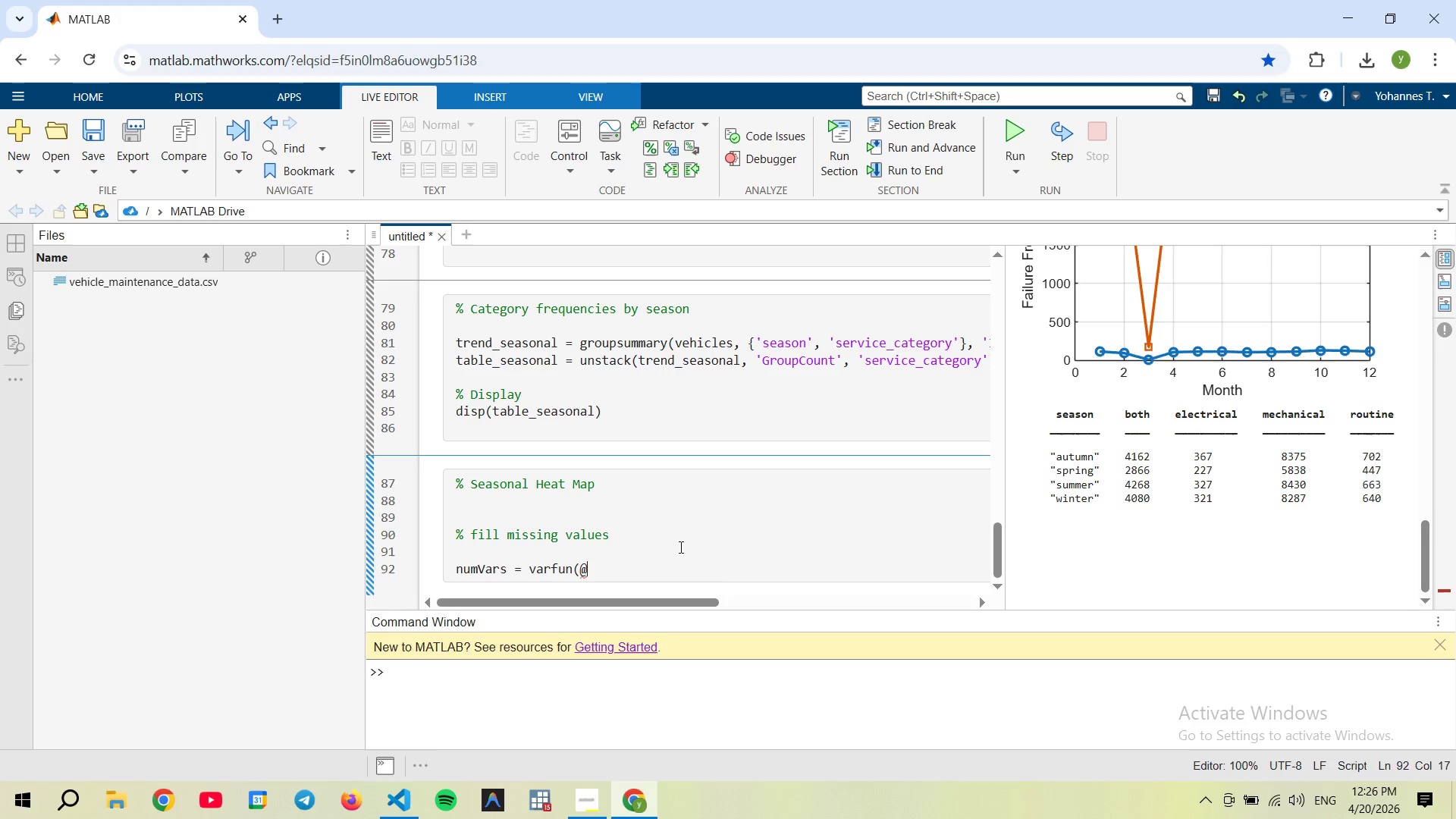 
key(ArrowRight)
 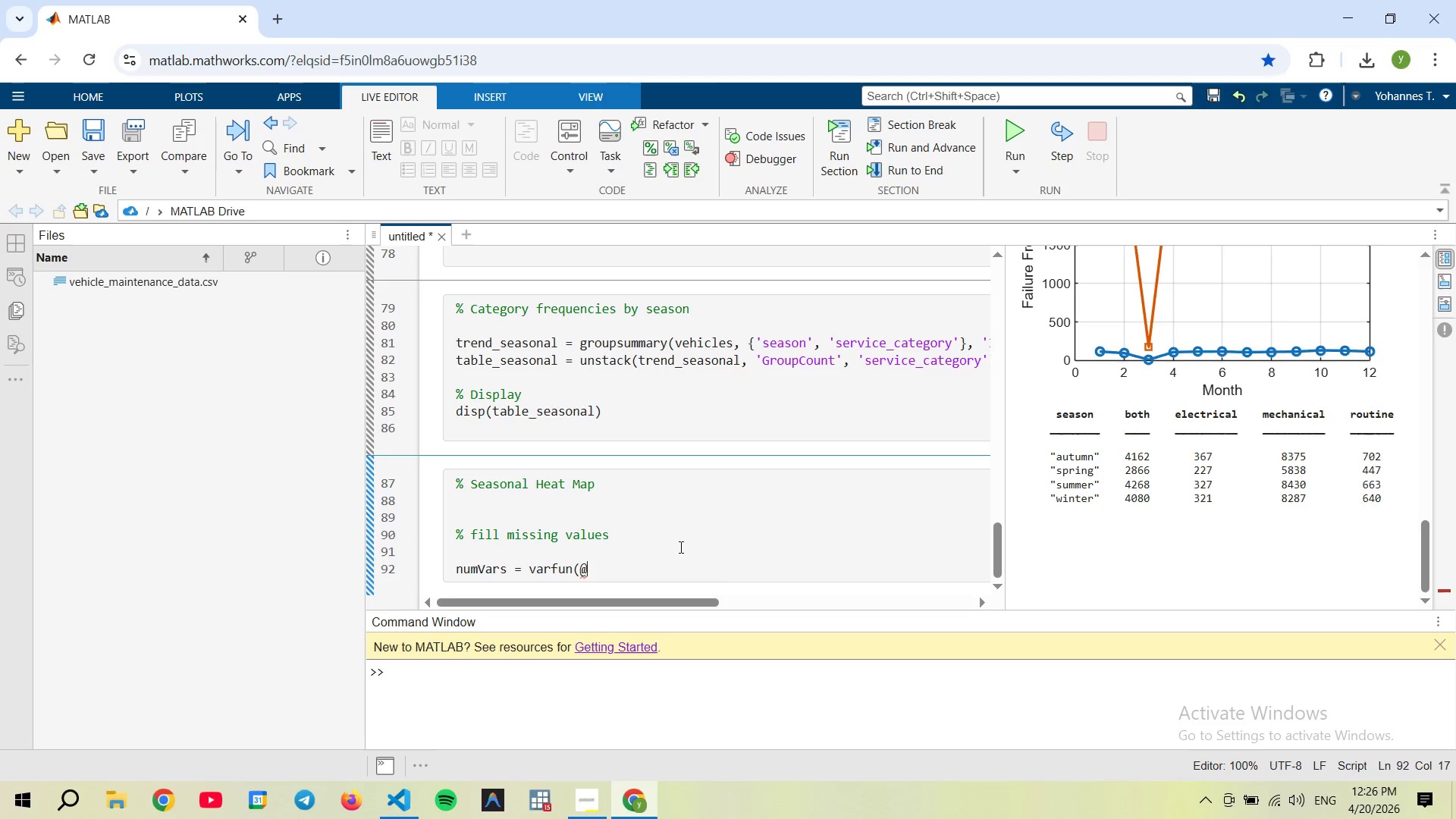 
key(ArrowRight)
 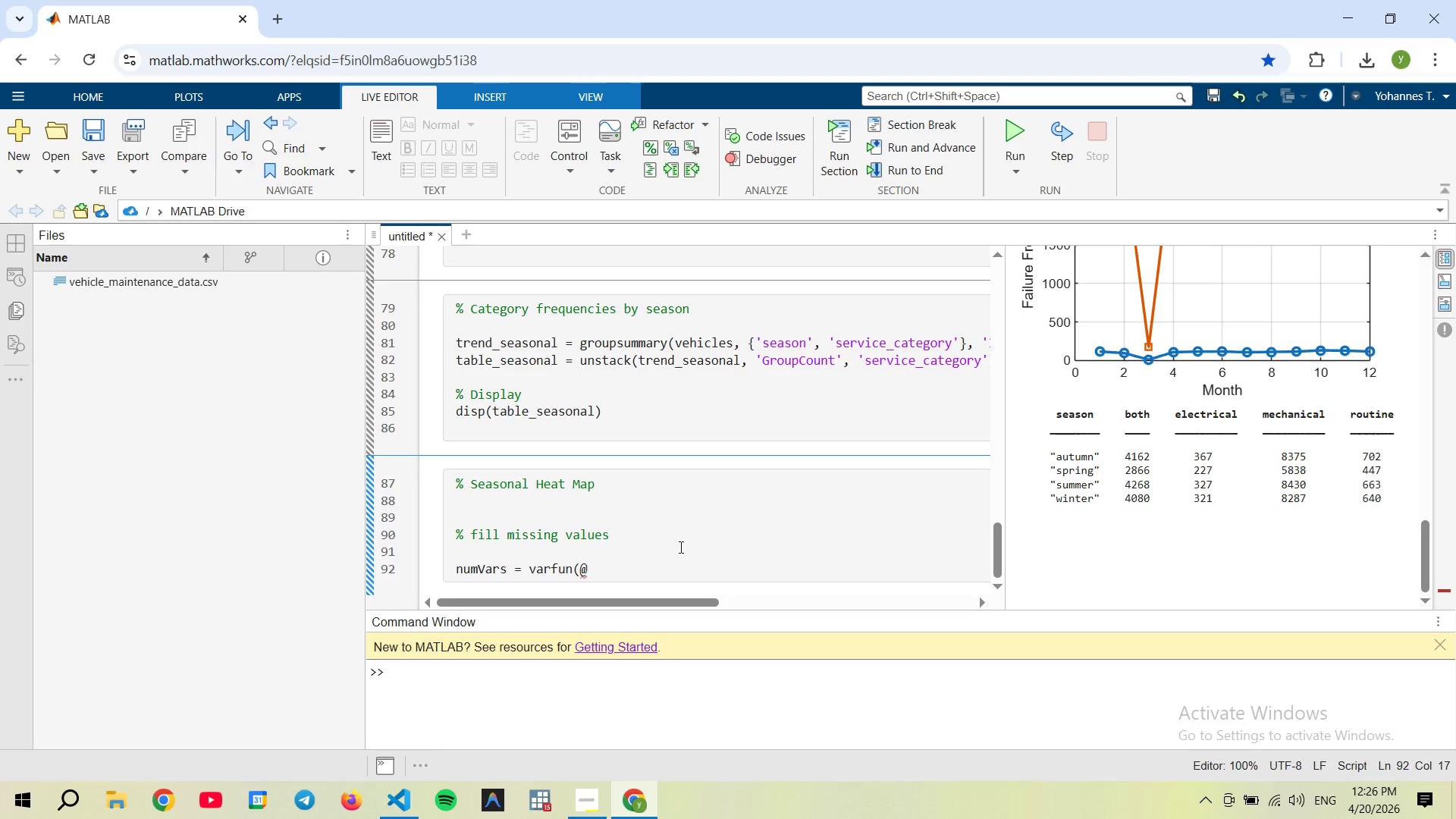 
type(isnumeric t)
key(Backspace)
key(Backspace)
key(Backspace)
type(,)
key(Backspace)
type(c, table_seassona)
key(Backspace)
key(Backspace)
key(Backspace)
key(Backspace)
type(onak)
key(Backspace)
type(lm )
key(Backspace)
key(Backspace)
type(, 'OutputFormat', 'uniform');)
 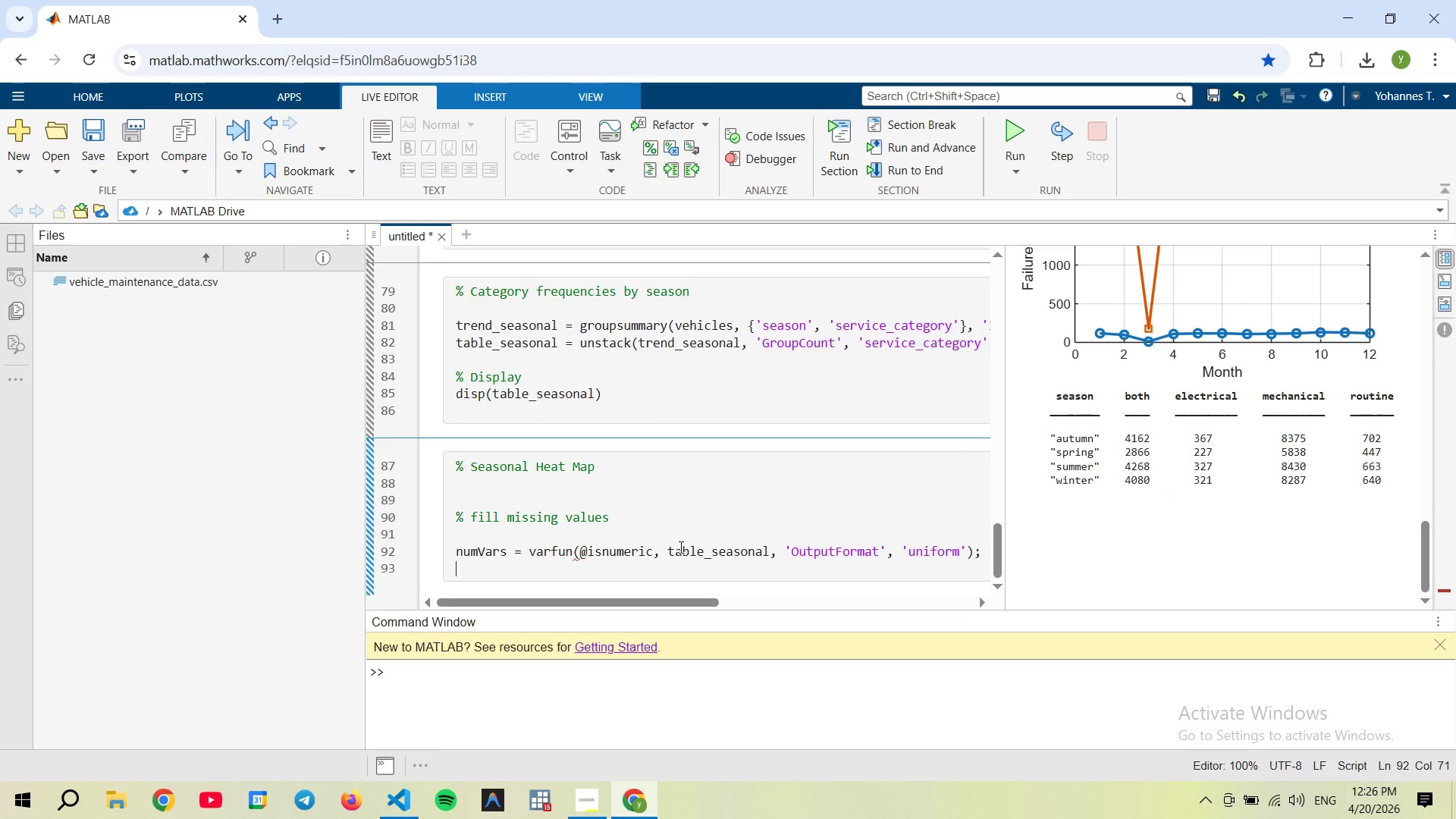 
hold_key(key=AltRight, duration=2.47)
 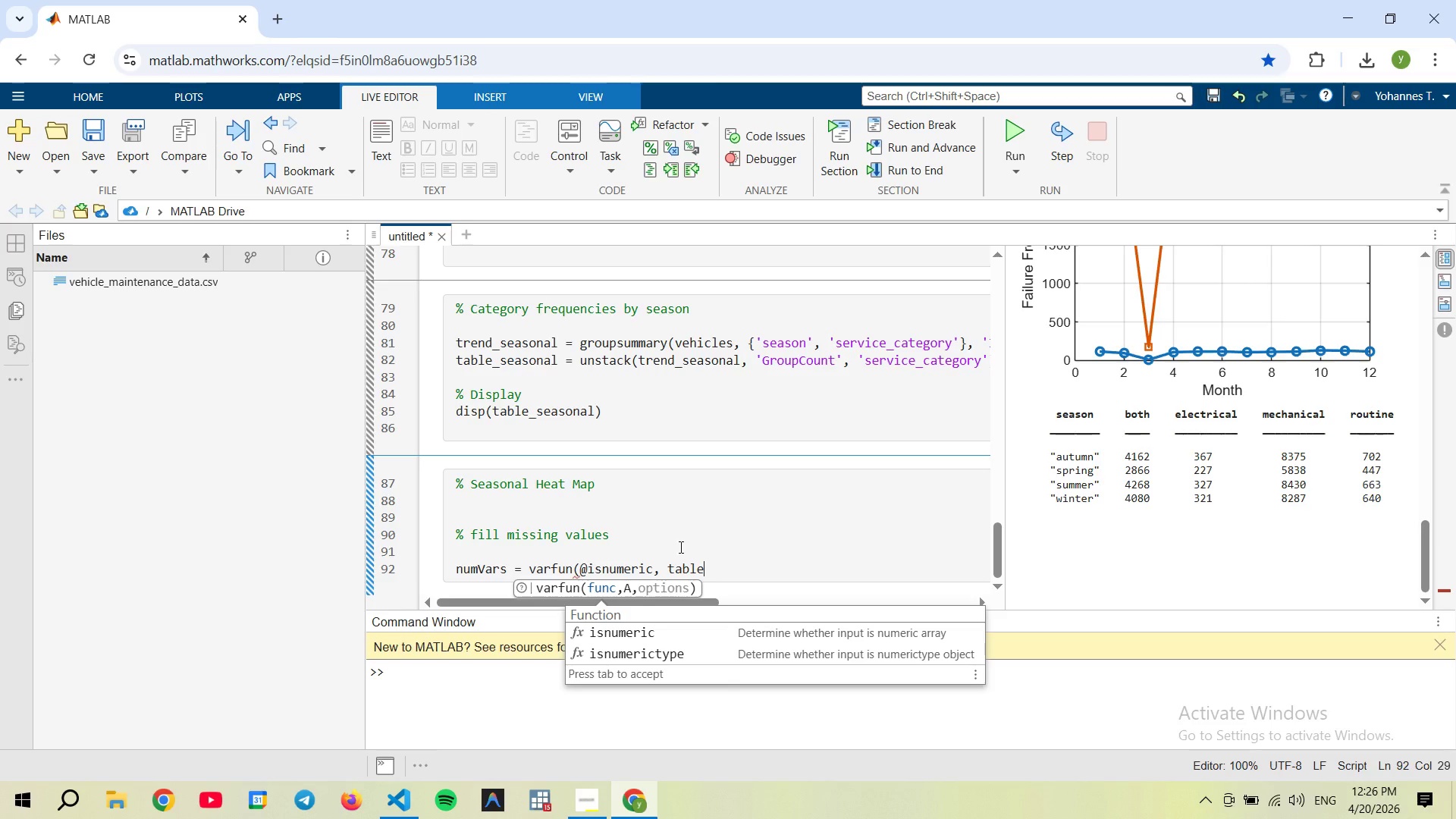 
hold_key(key=AltRight, duration=5.86)
 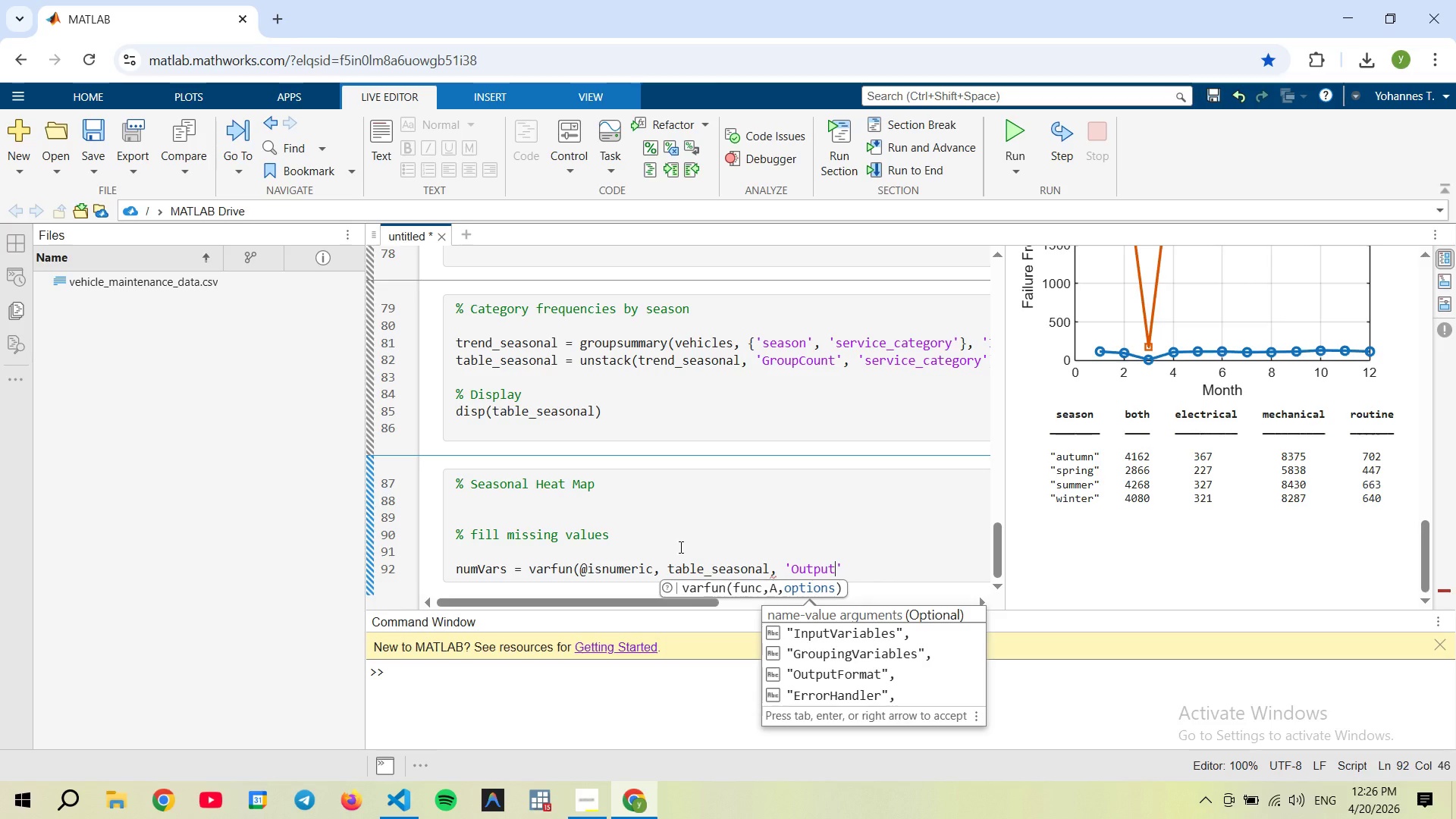 
hold_key(key=AltRight, duration=8.86)
 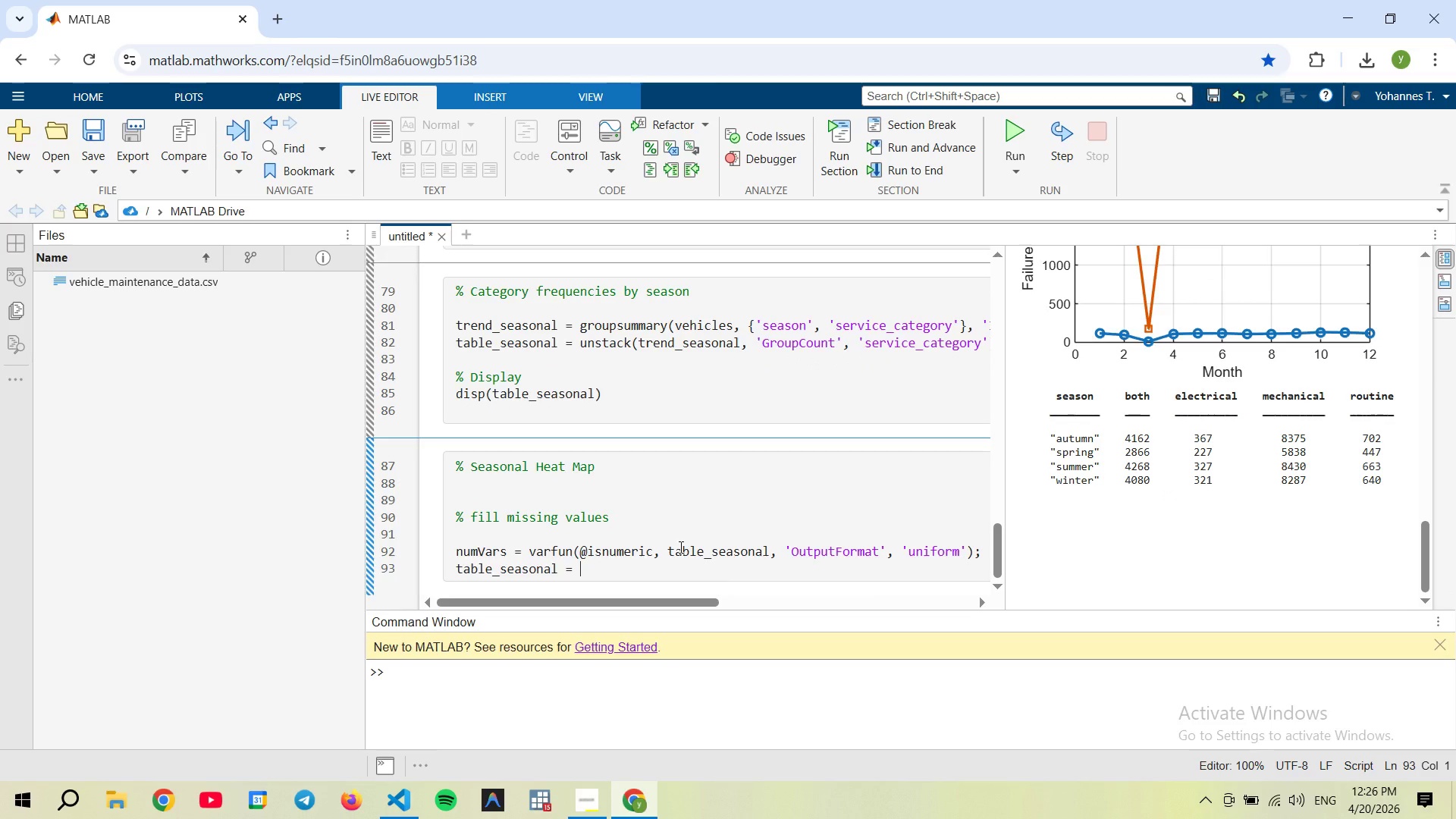 
key(Enter)
 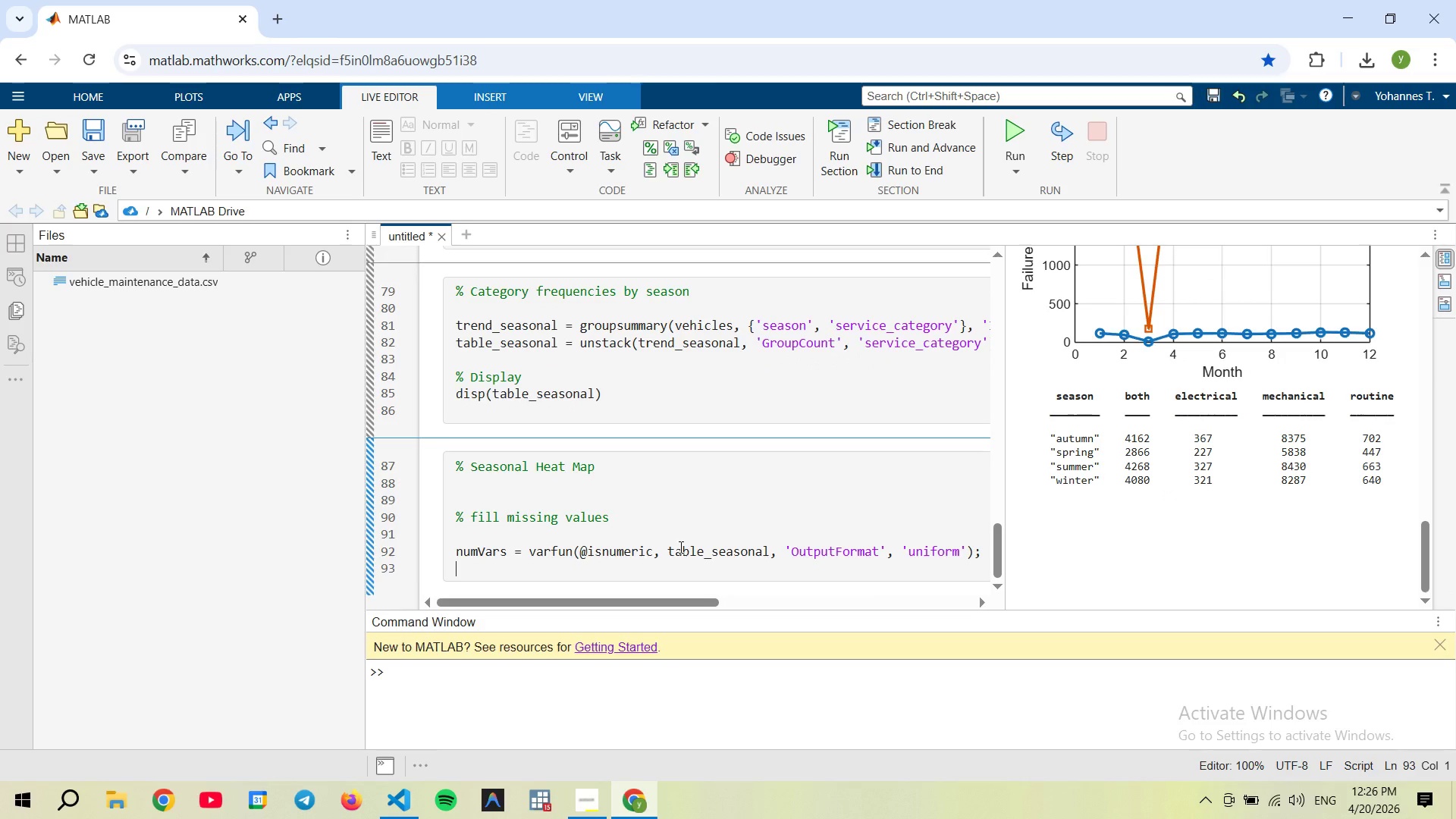 
type(table_seasonal = )
key(Backspace)
key(Backspace)
key(Backspace)
type({:, numVars)
 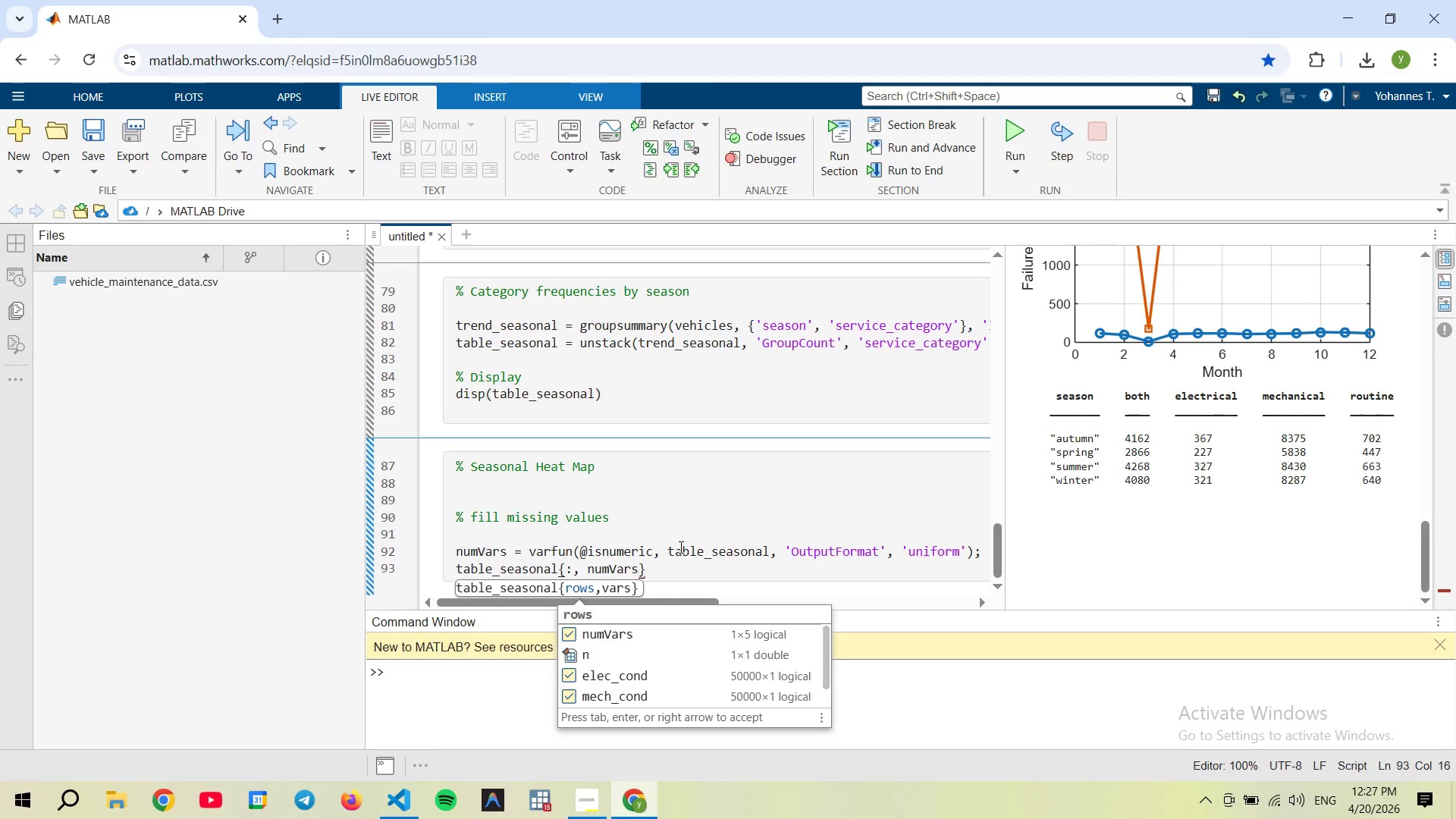 
hold_key(key=AltRight, duration=5.66)
 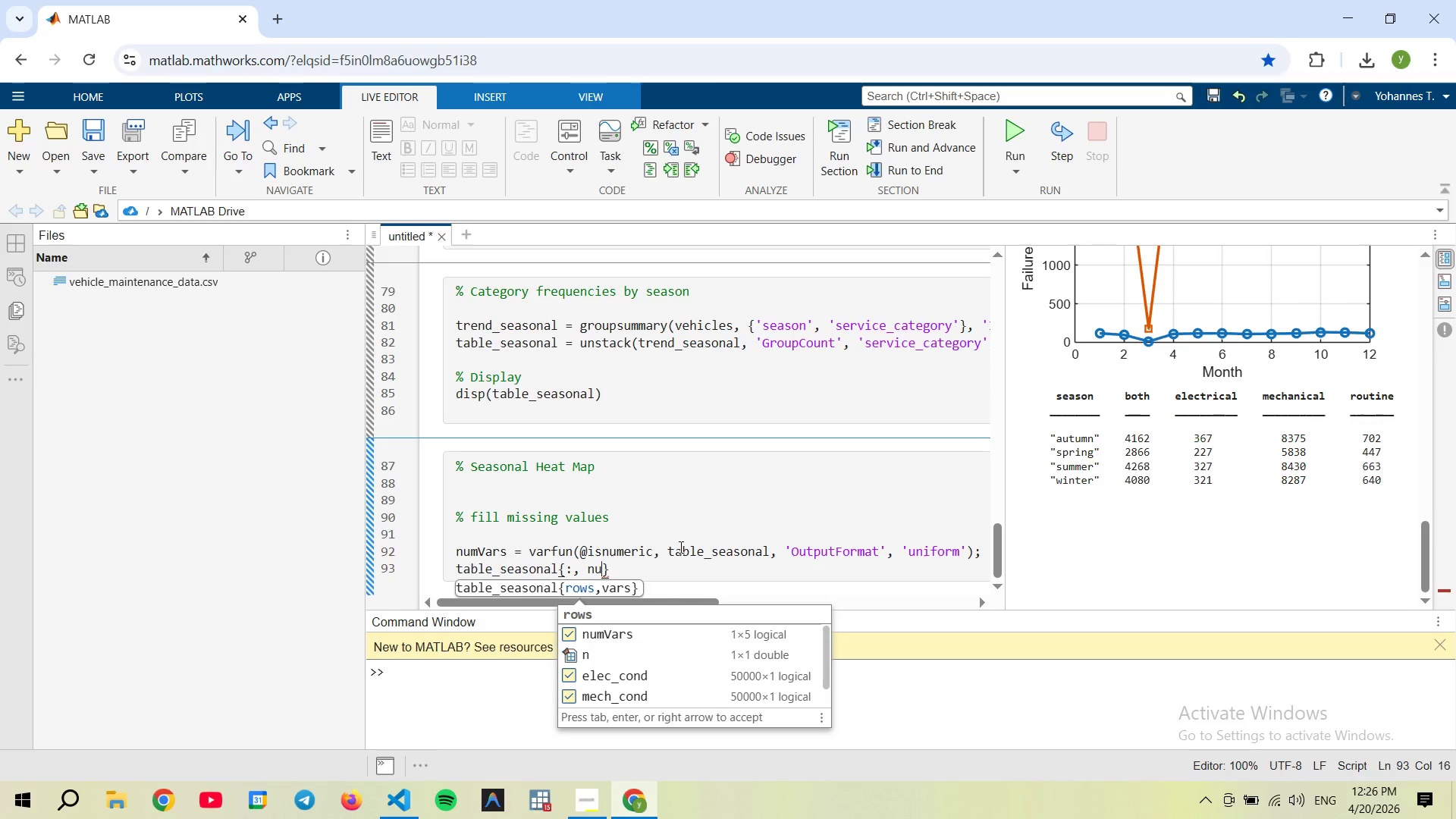 
hold_key(key=AltRight, duration=4.23)
 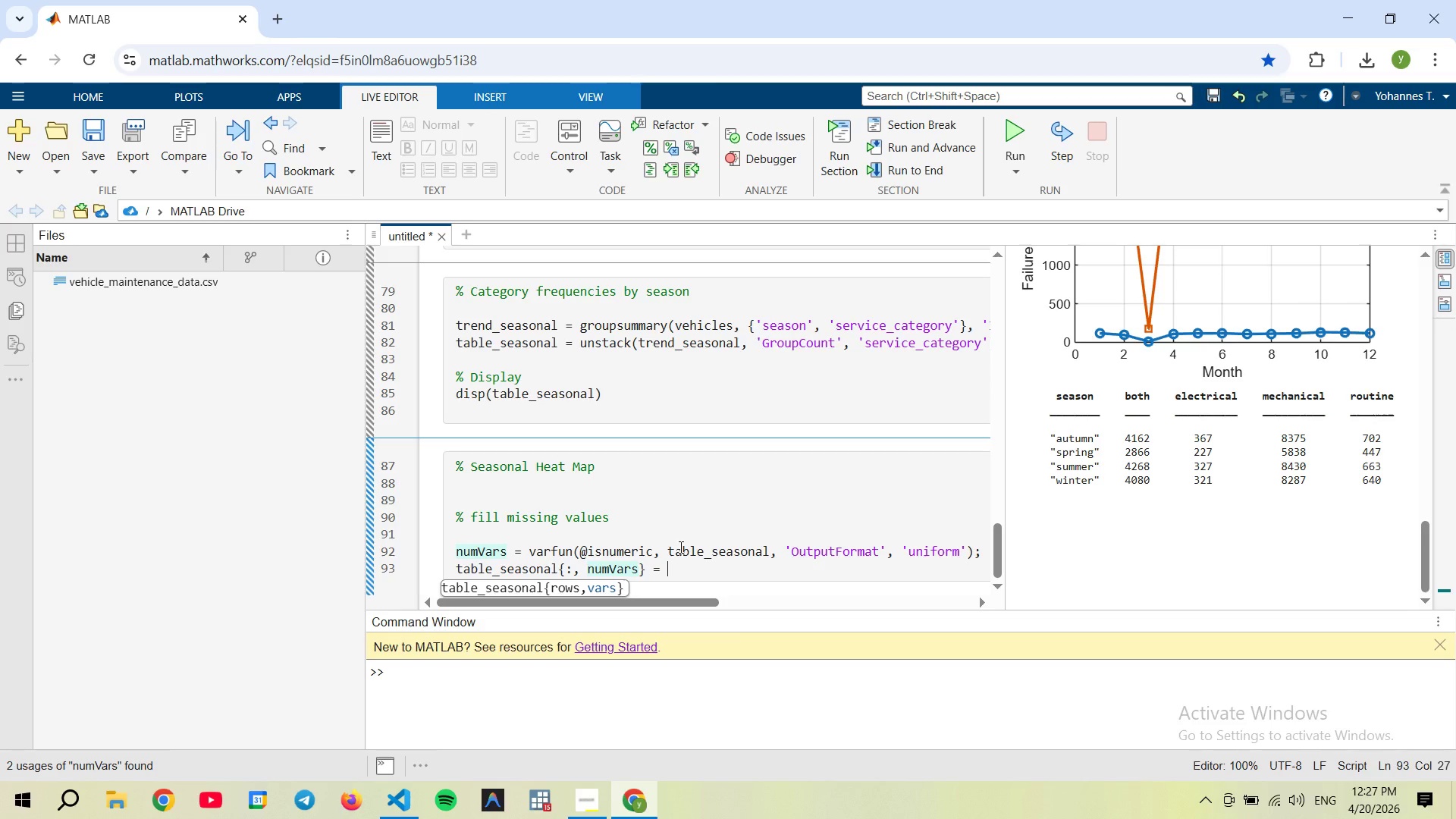 
key(ArrowRight)
 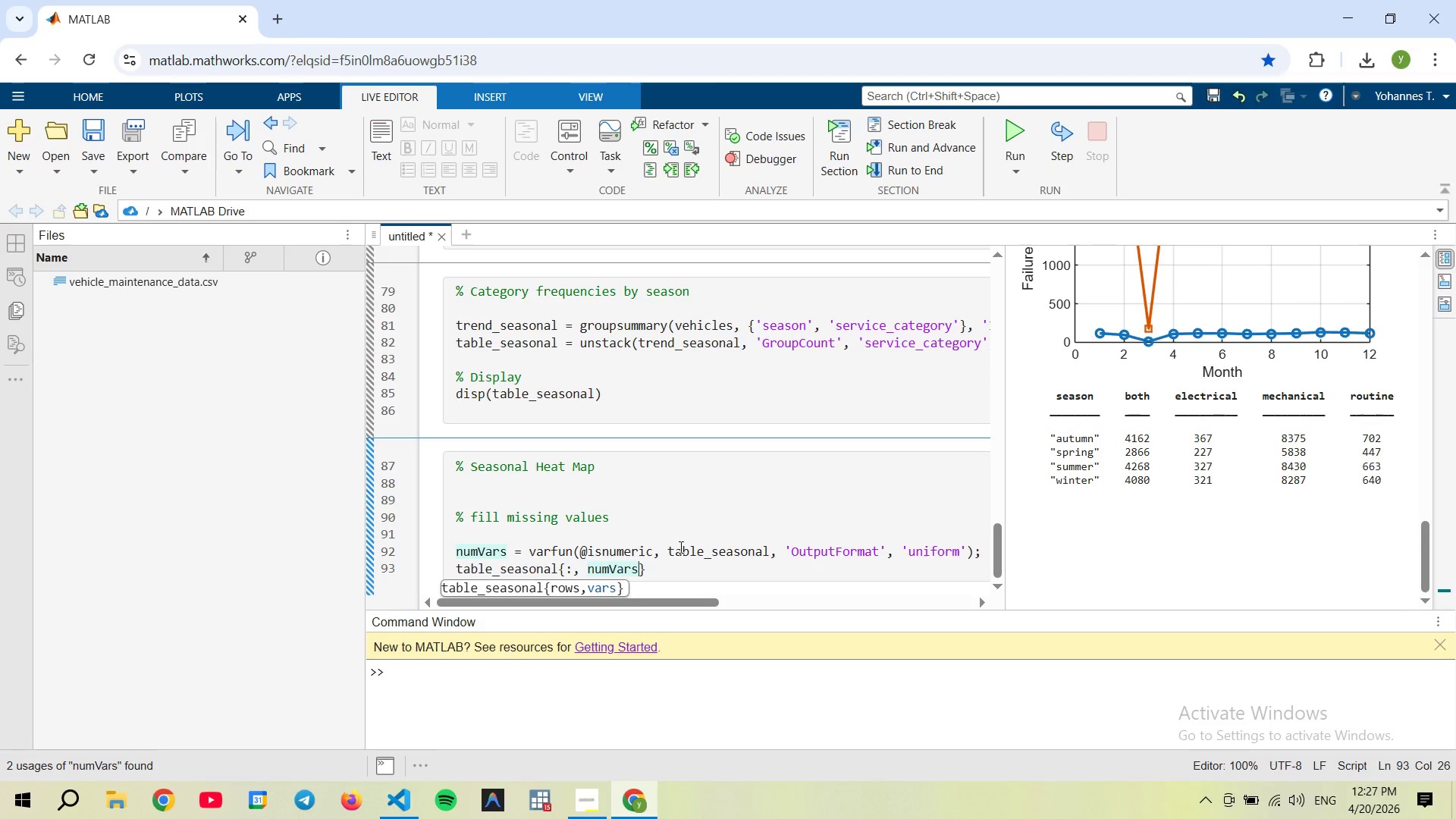 
key(ArrowRight)
 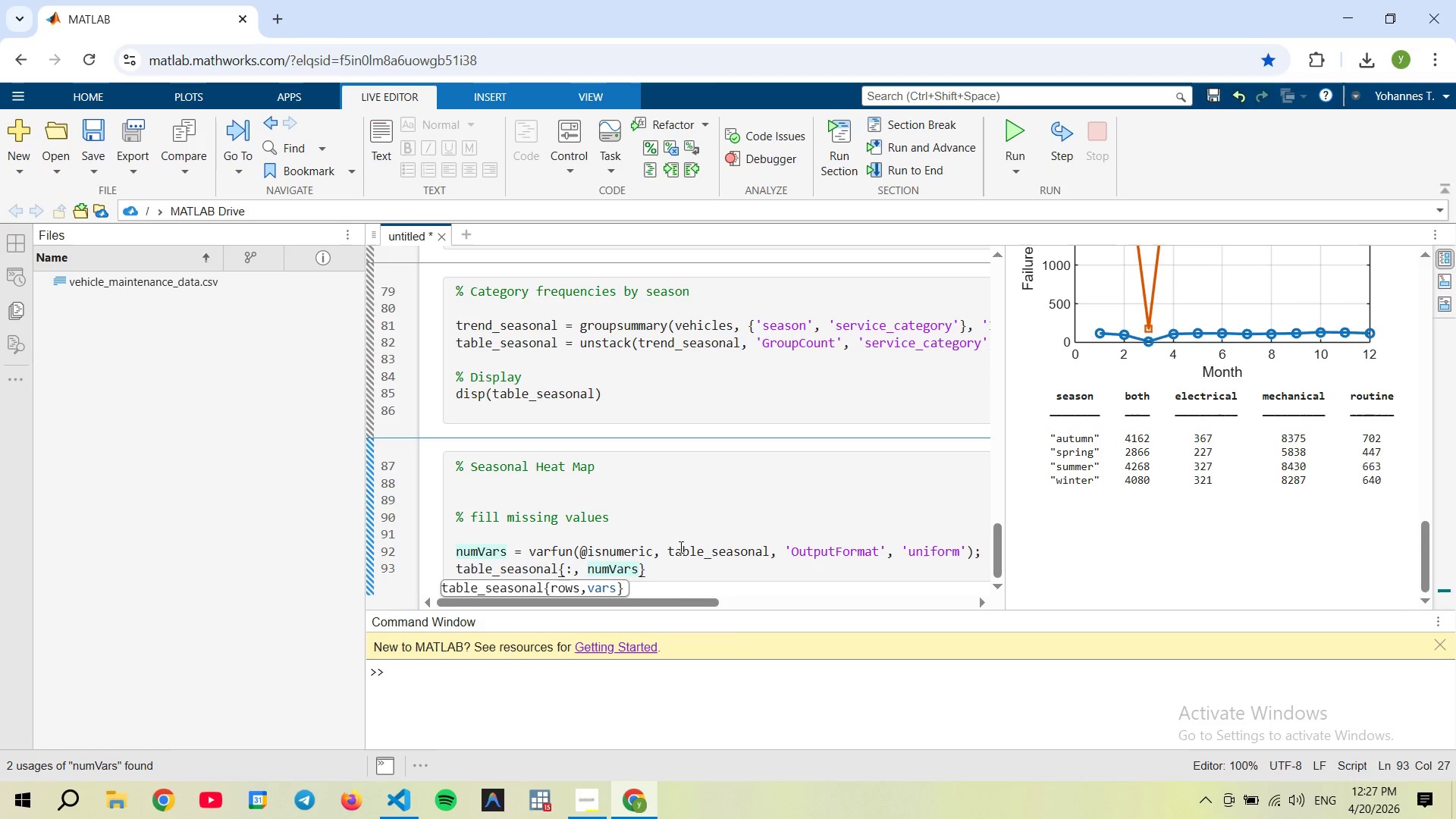 
type( = fillmissing(table_seasonal, )
key(Backspace)
key(Backspace)
type({;, )
key(Backspace)
key(Backspace)
key(Backspace)
type(:, numVars)
 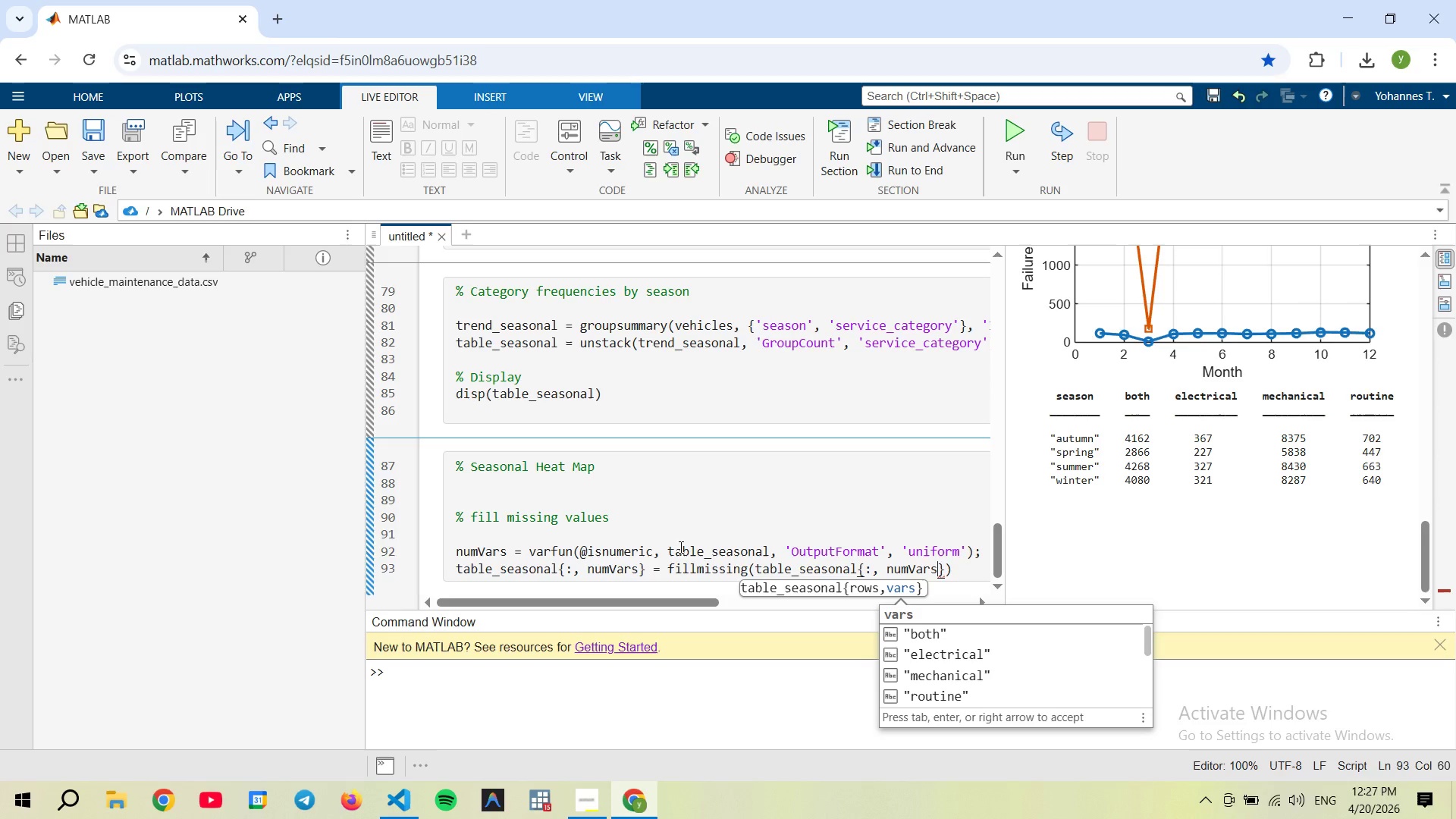 
 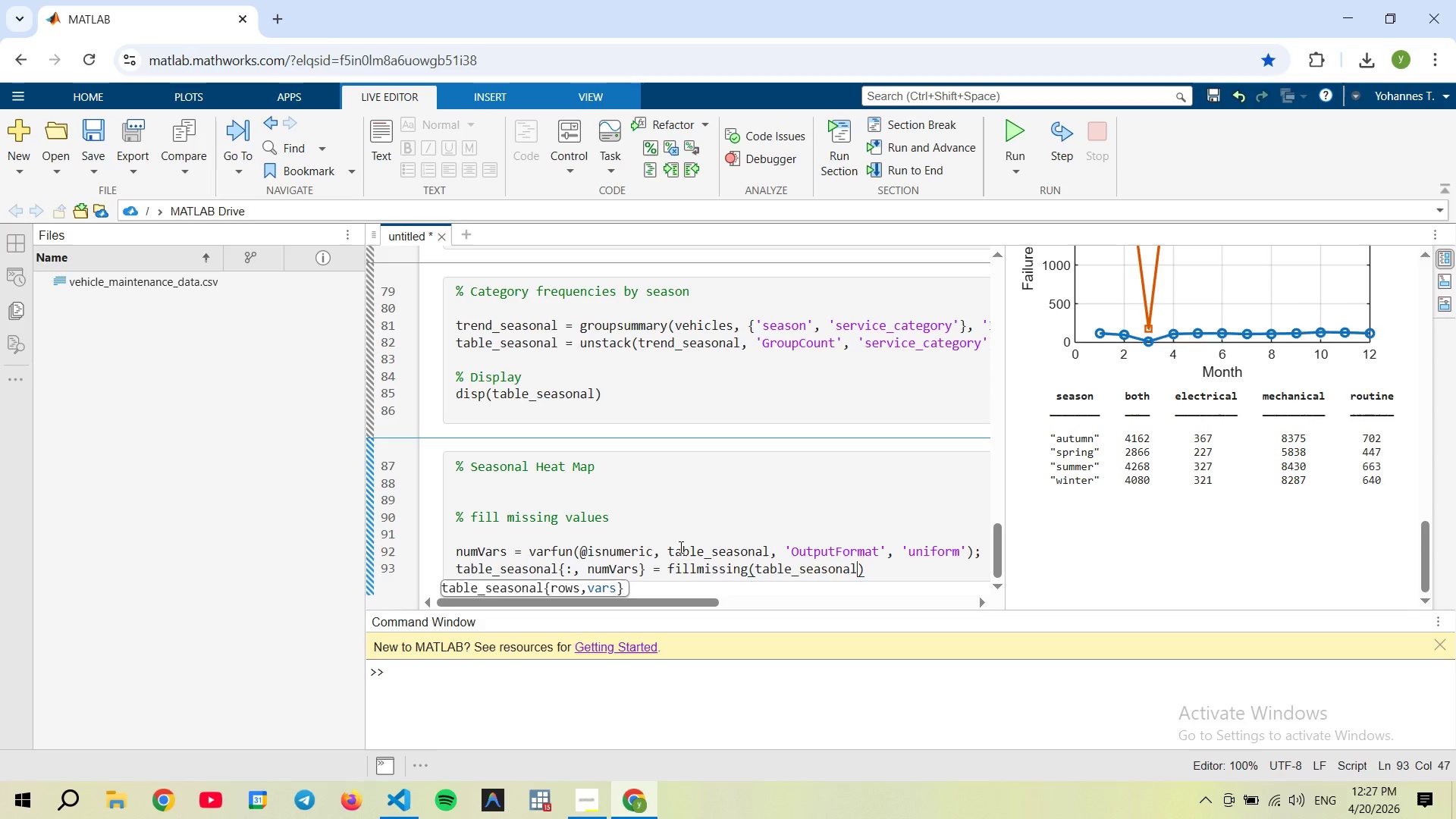 
hold_key(key=AltRight, duration=3.16)
 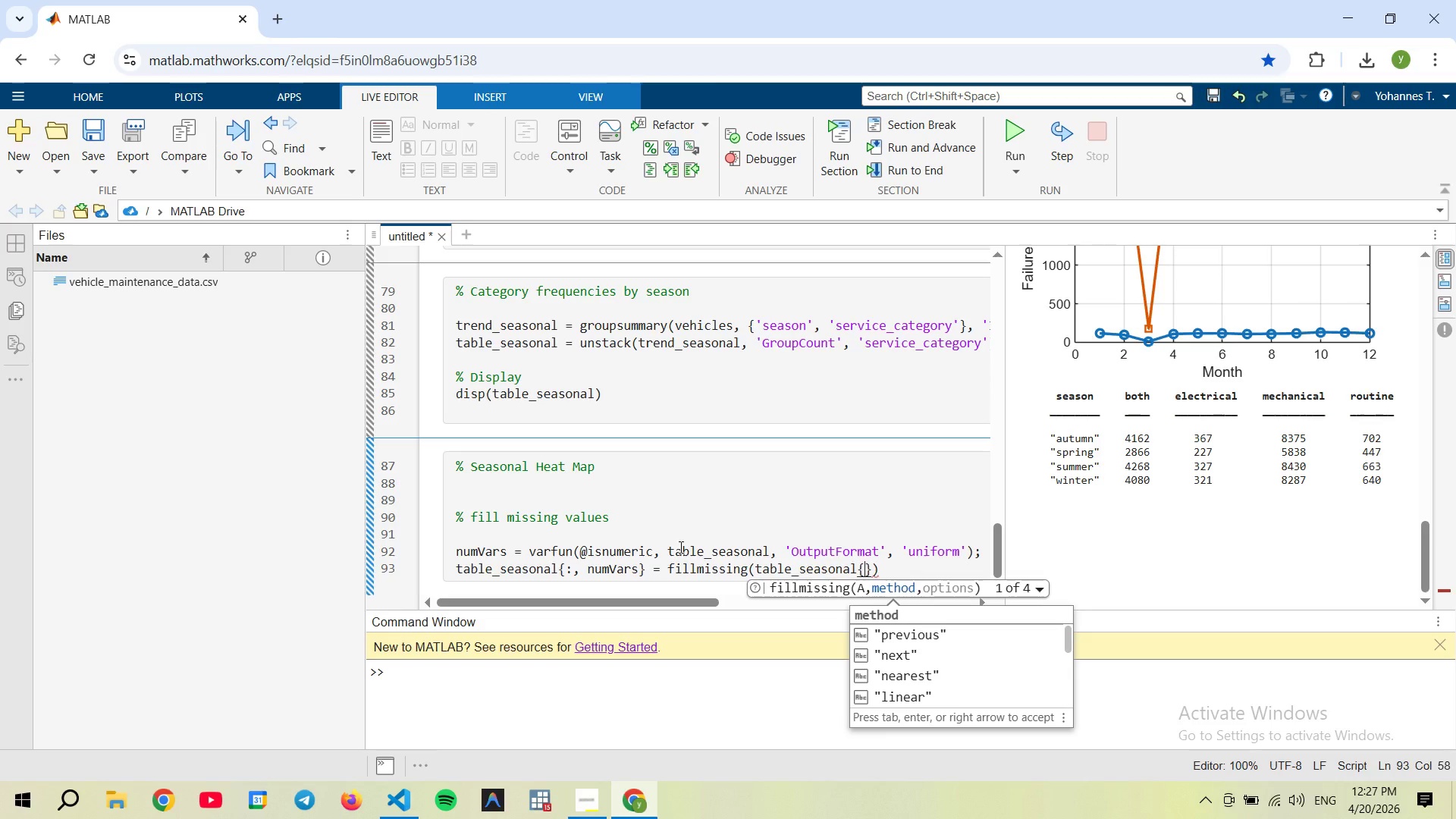 
key(ArrowRight)
 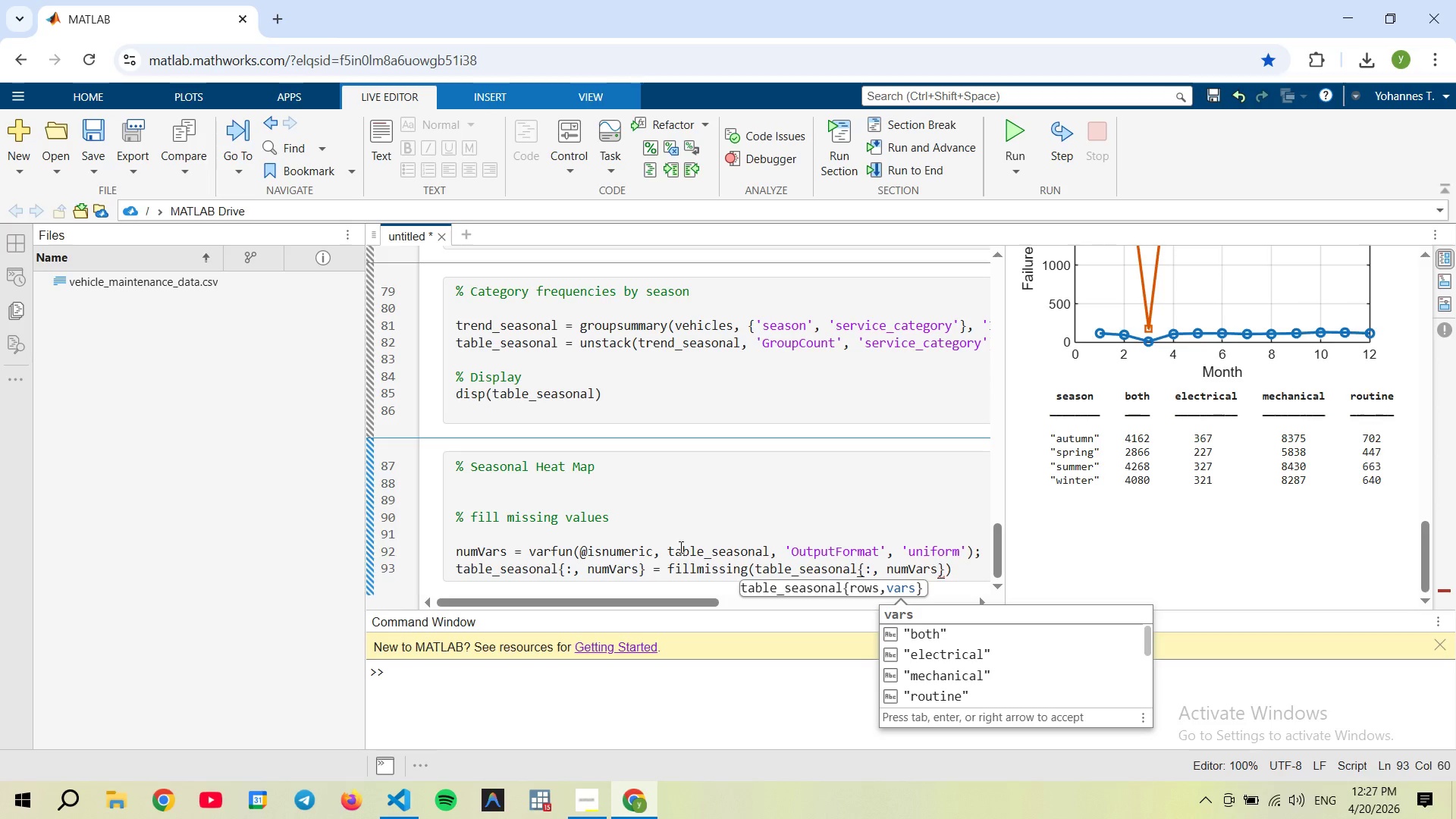 
key(ArrowRight)
 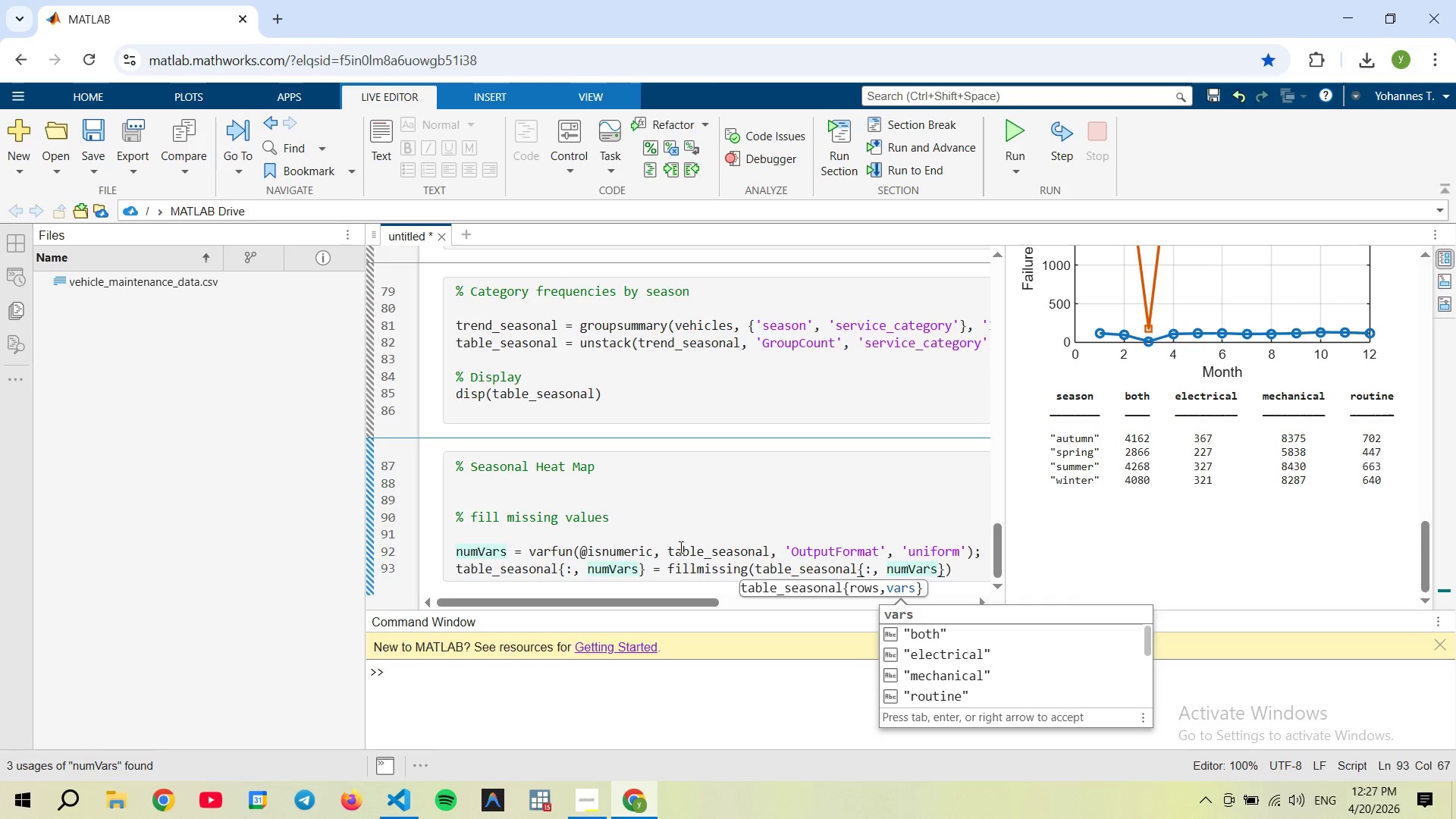 
key(ArrowRight)
 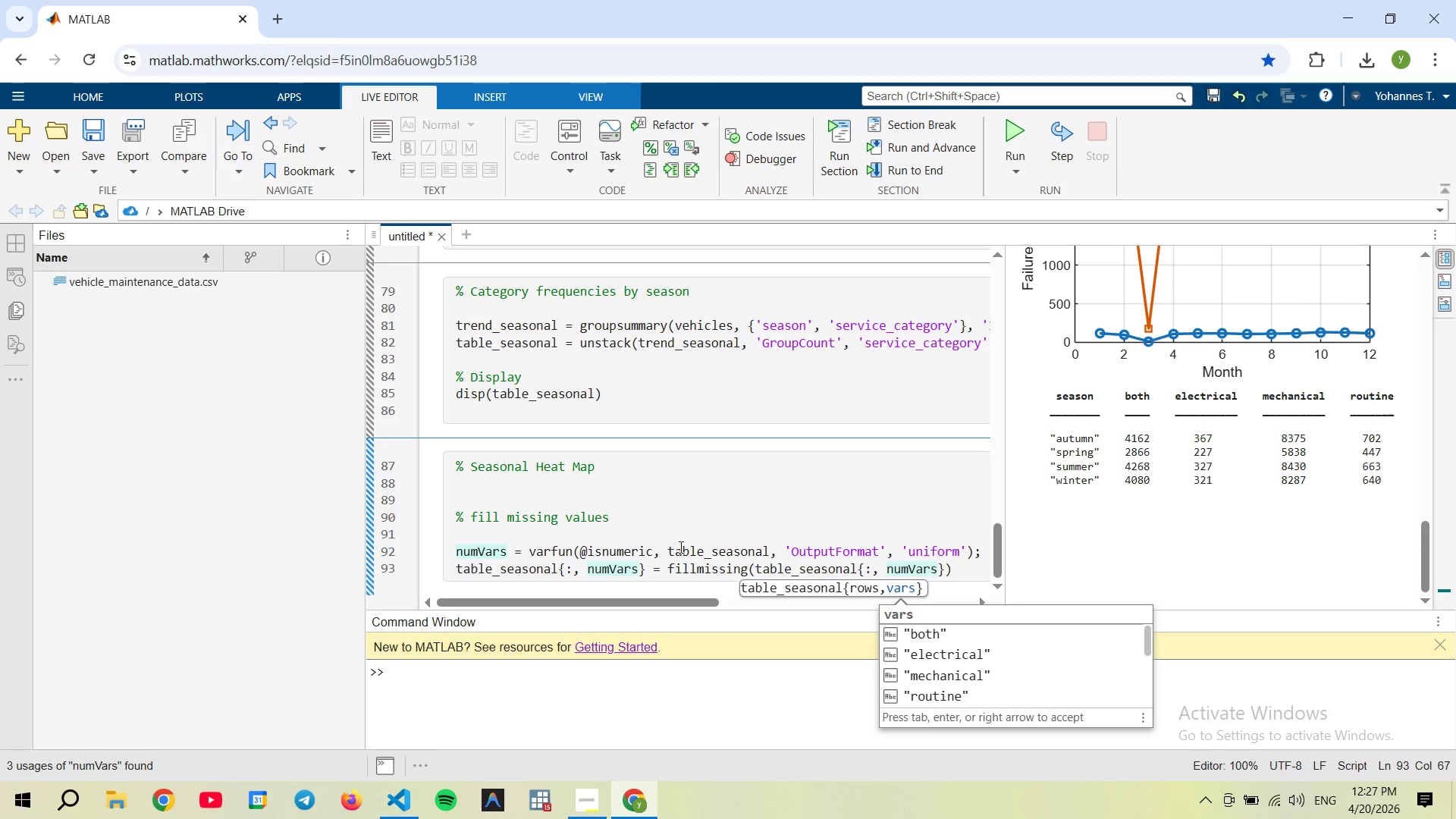 
key(ArrowRight)
 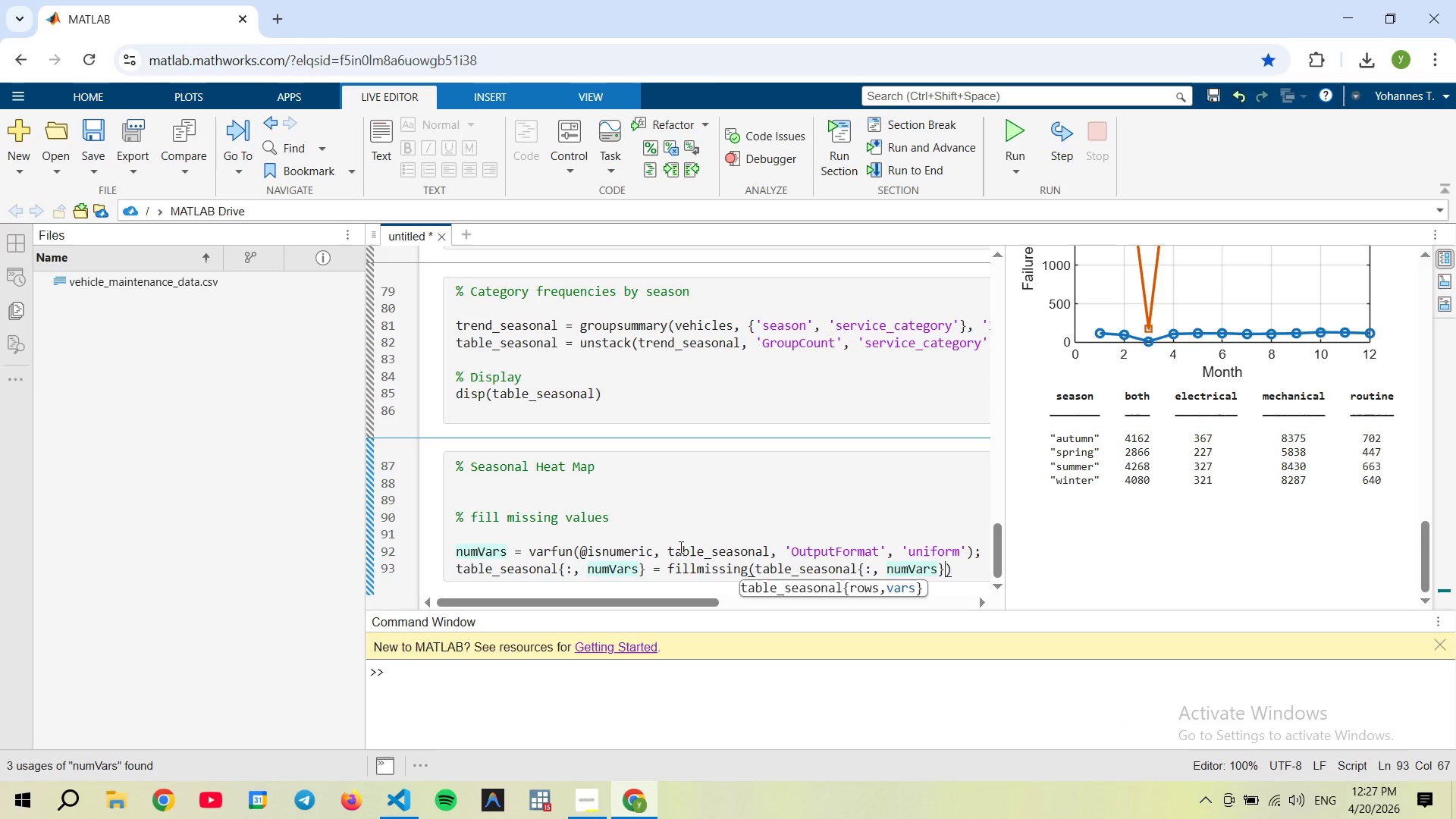 
key(ArrowRight)
 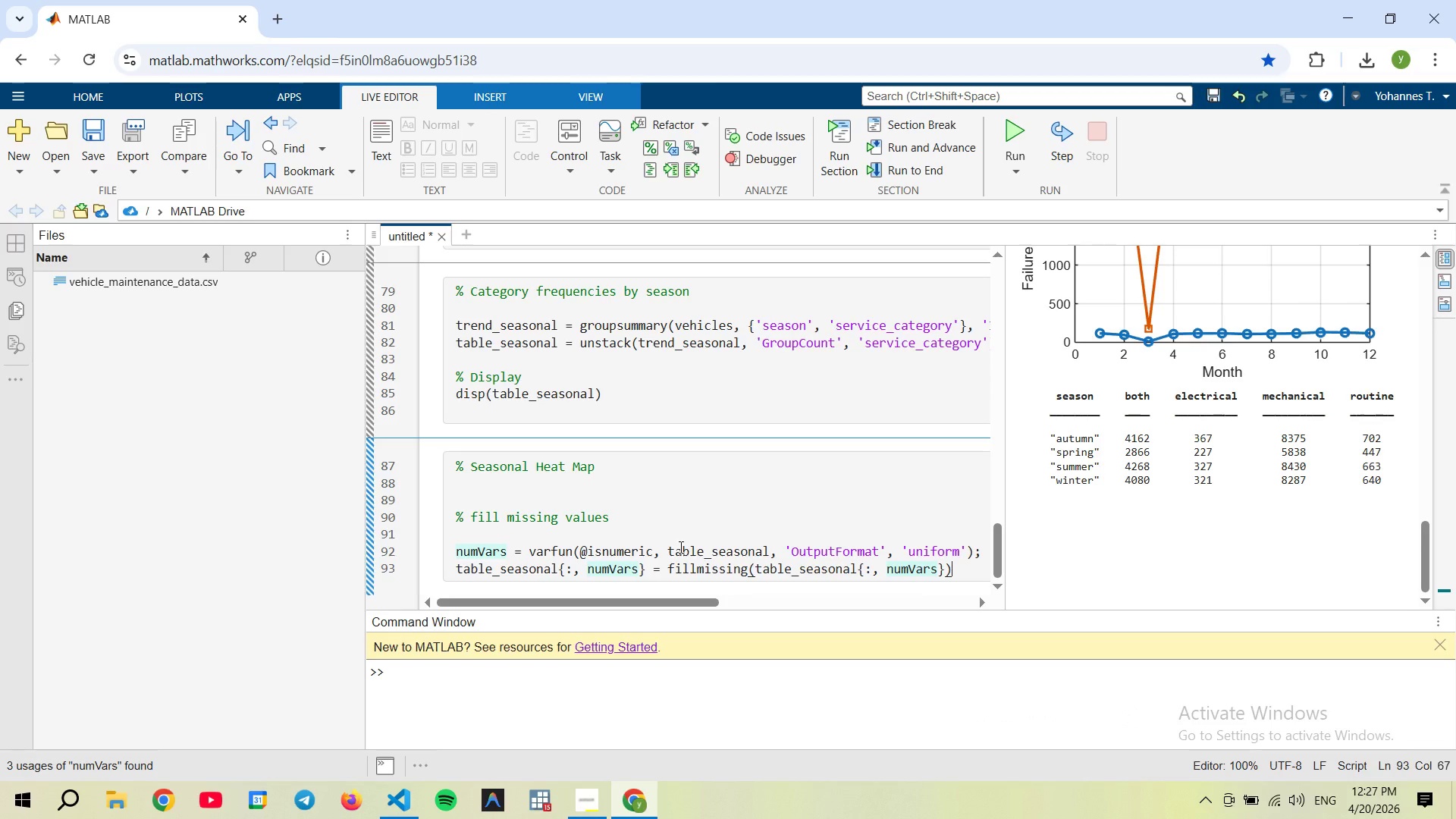 
key(ArrowRight)
 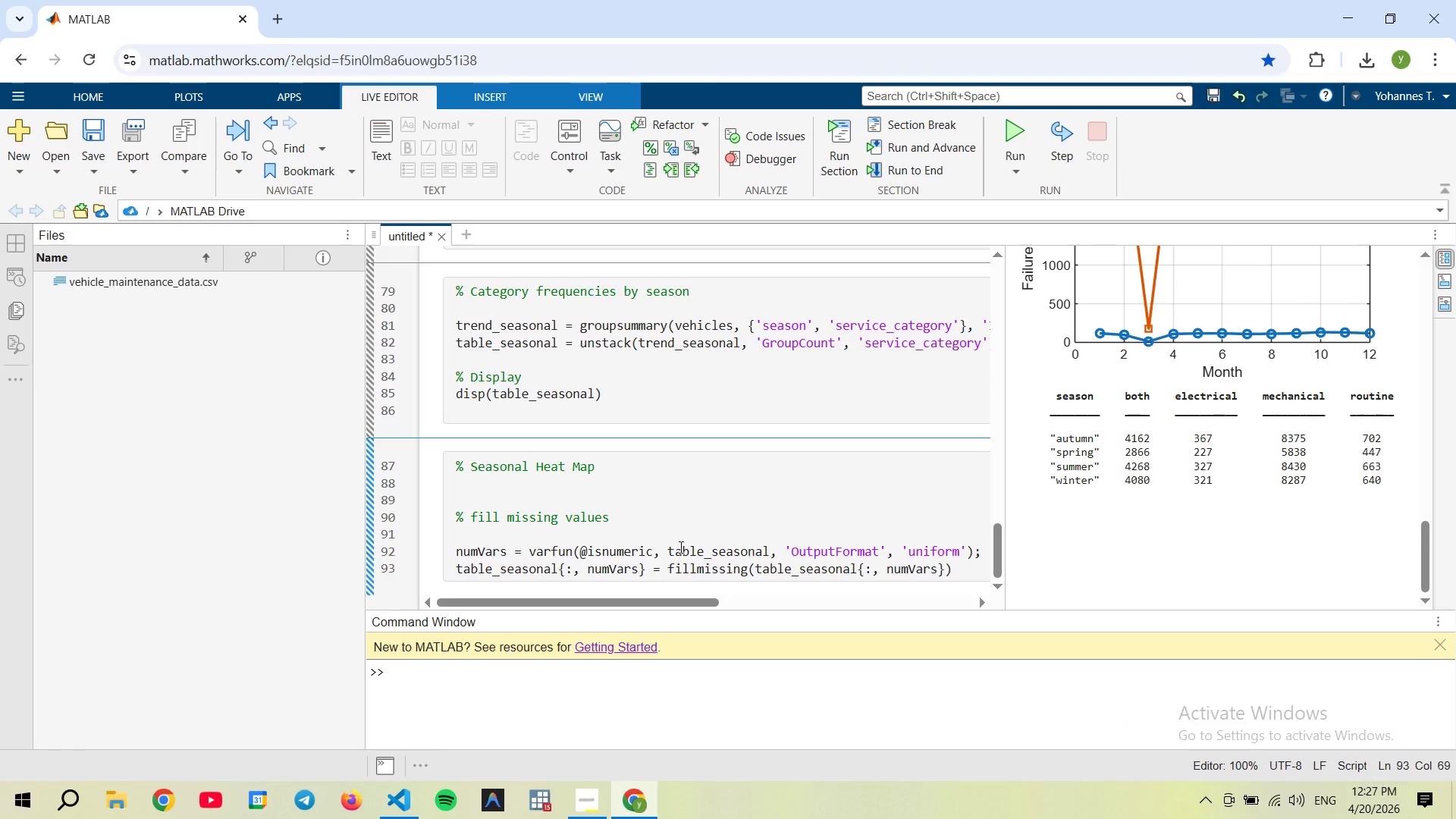 
key(ArrowLeft)
 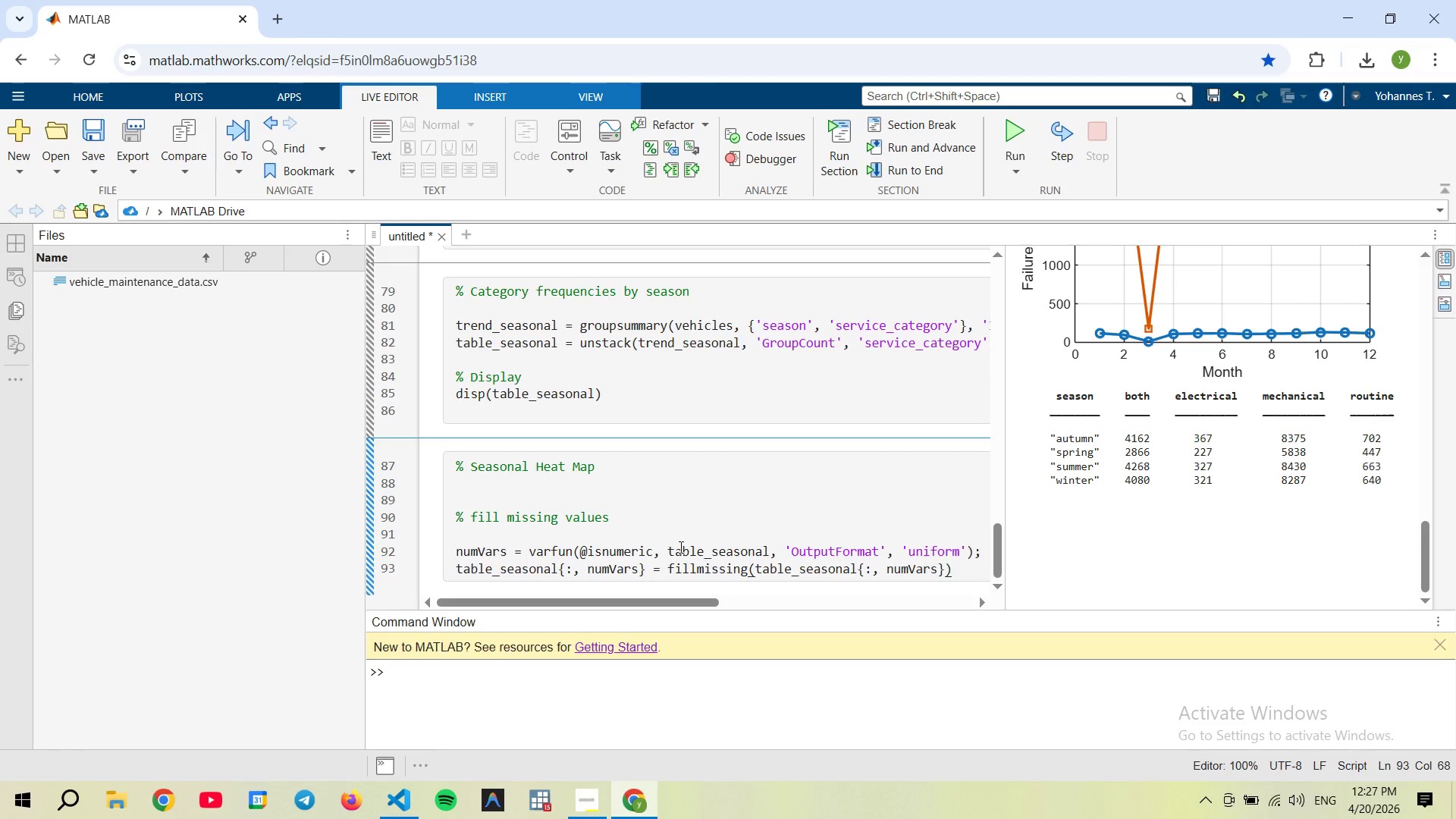 
type(, \cons)
key(Backspace)
key(Backspace)
key(Backspace)
key(Backspace)
key(Backspace)
type('constant', 0);)
 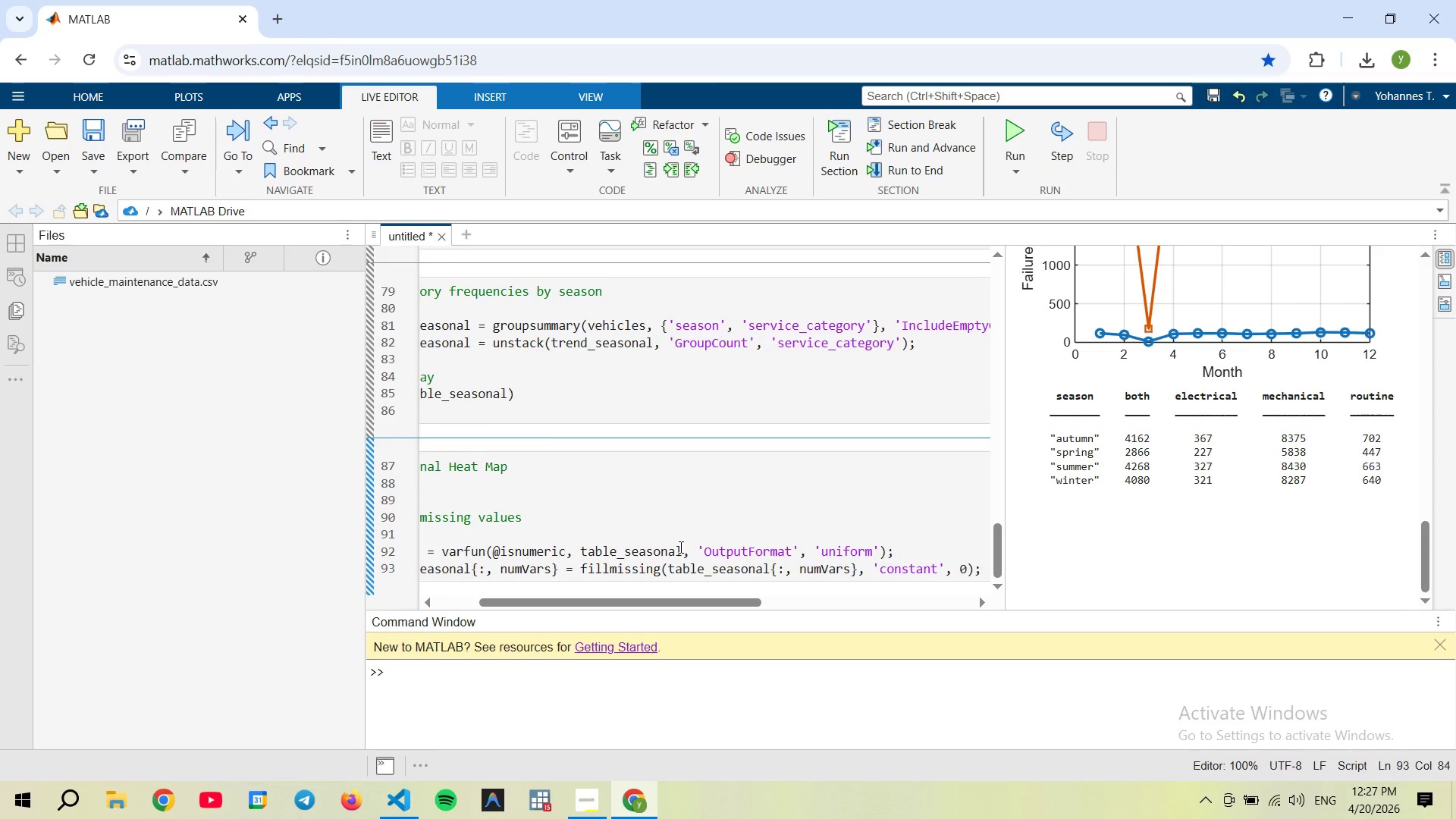 
hold_key(key=AltRight, duration=5.98)
 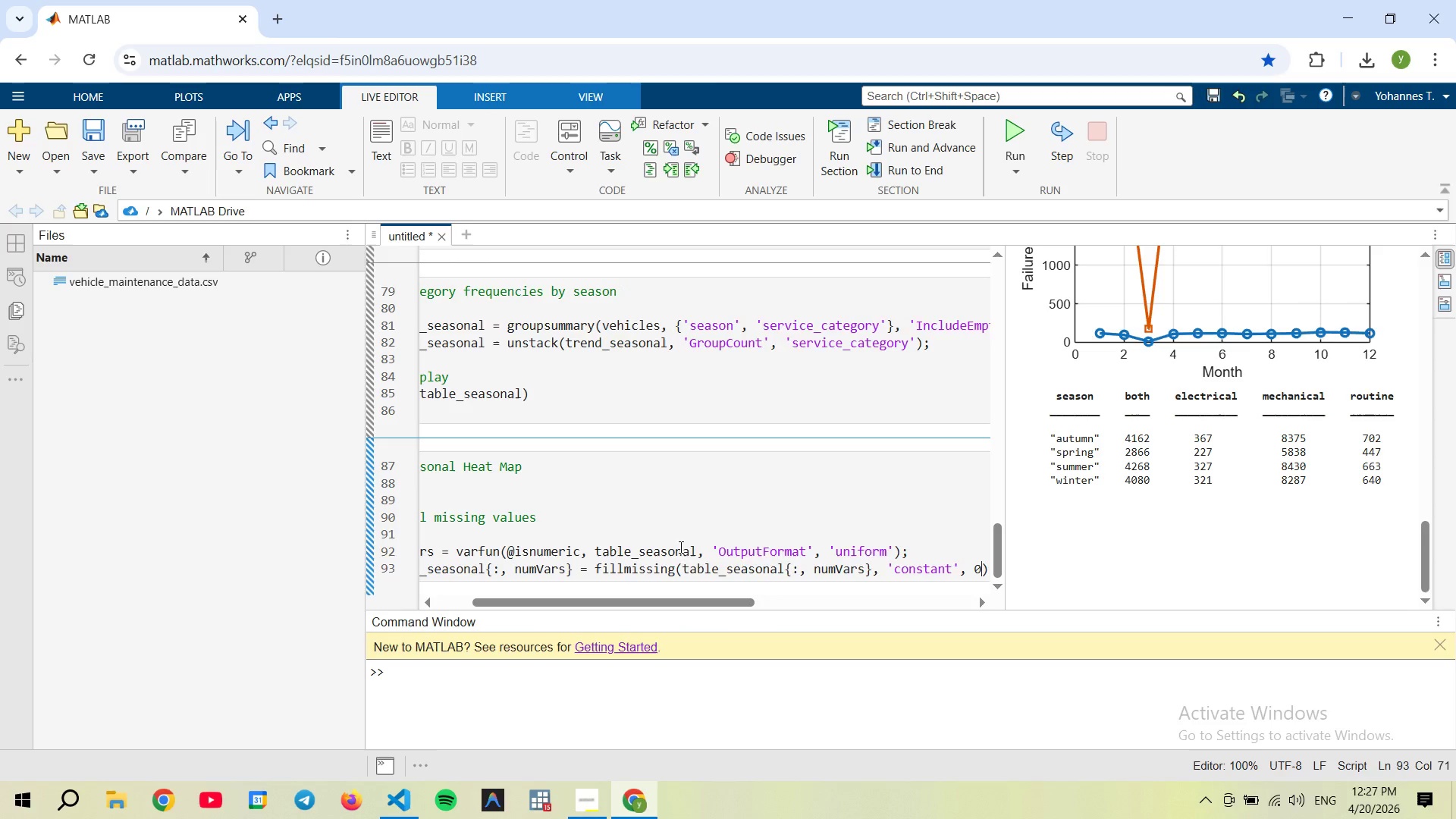 
key(Enter)
 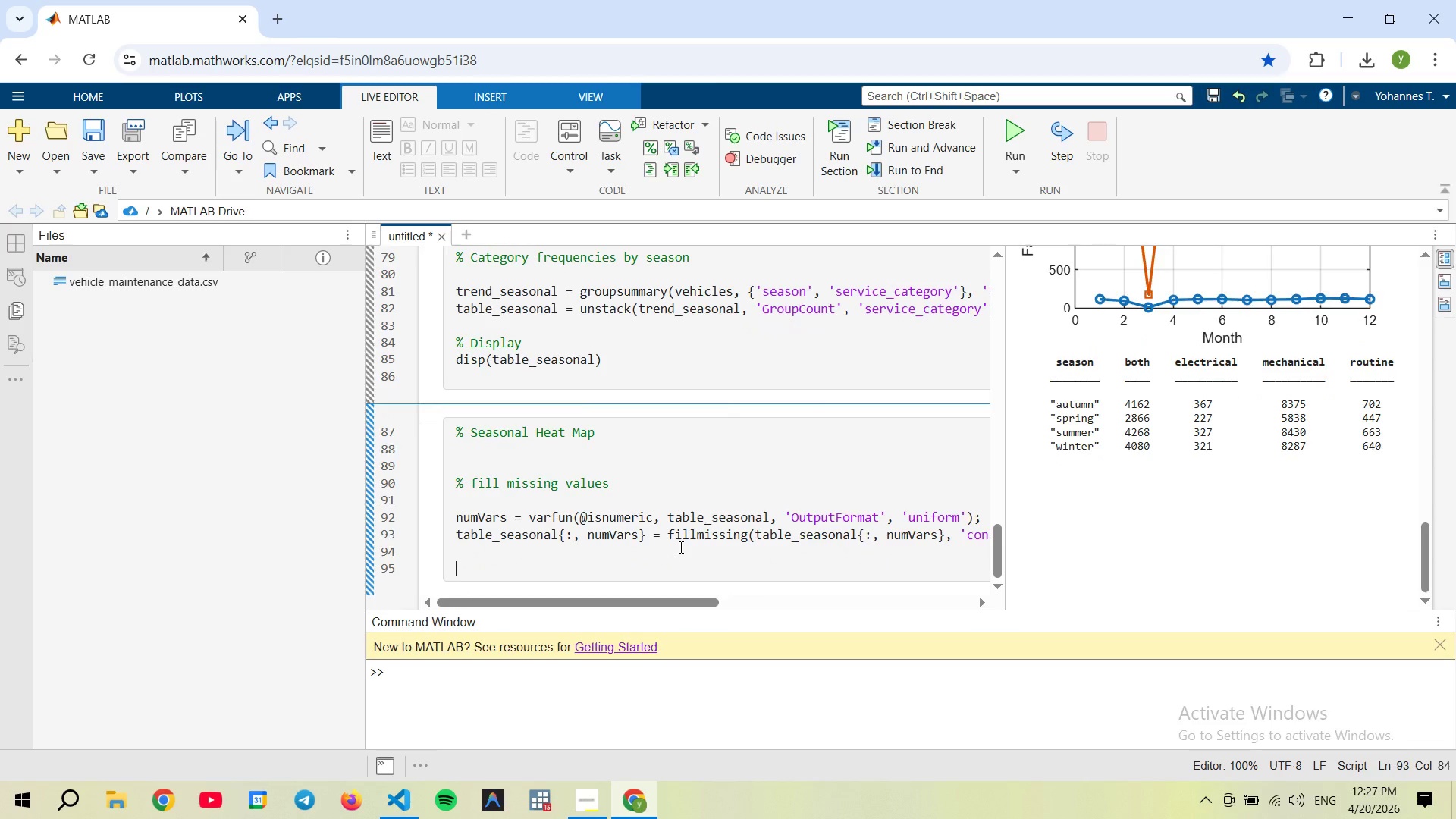 
key(Enter)
 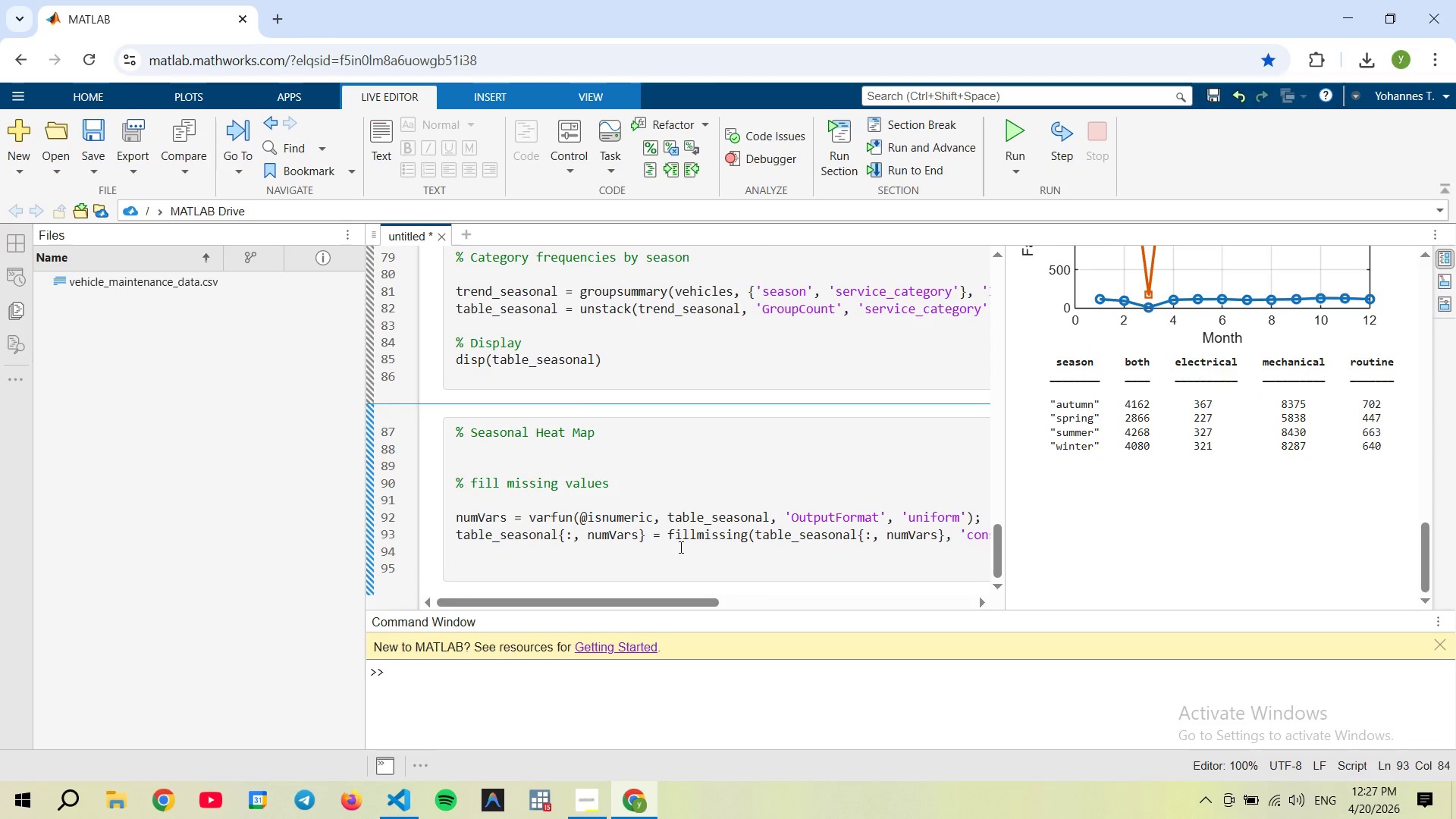 
hold_key(key=ShiftRight, duration=0.47)
 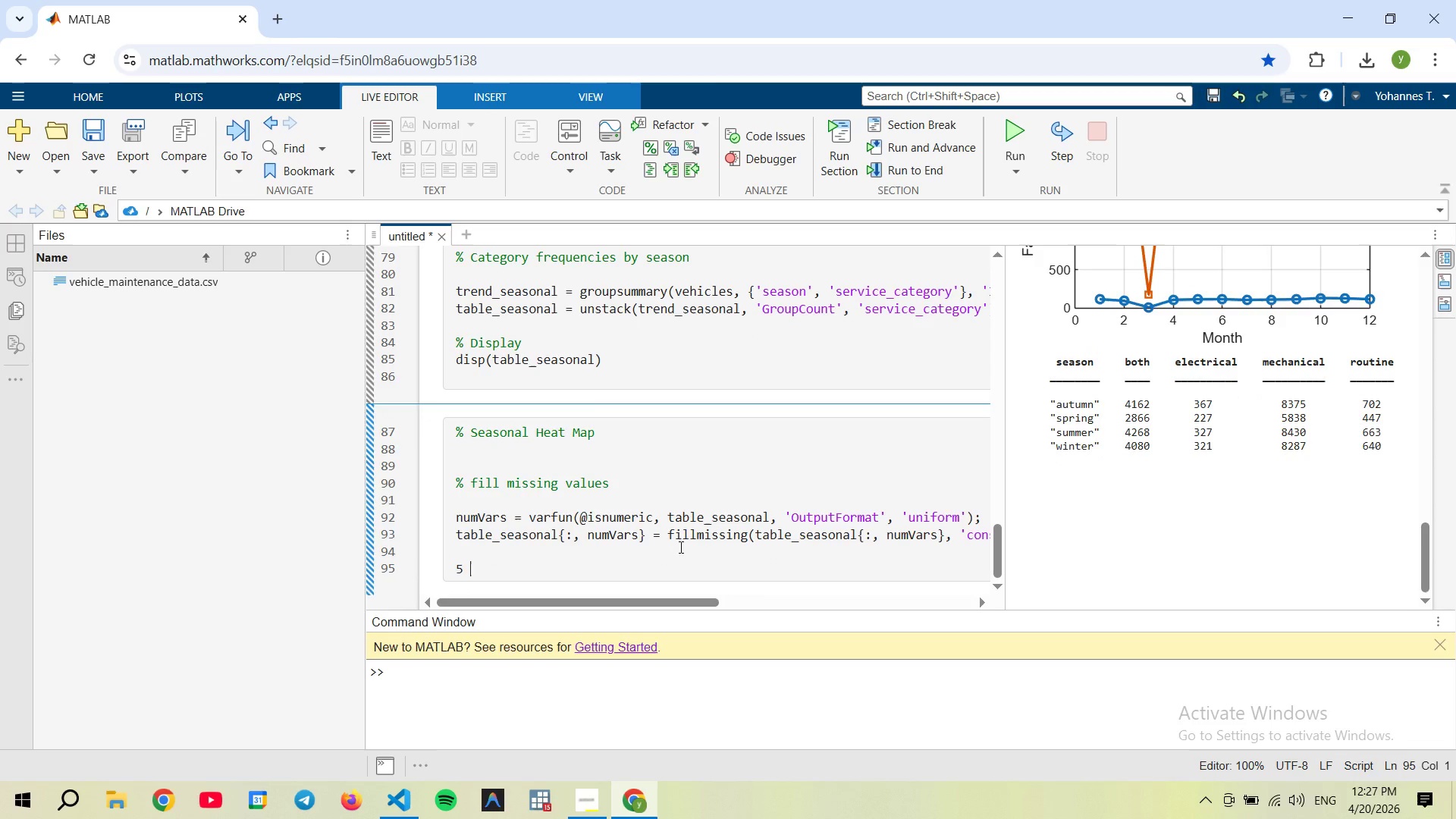 
key(5)
 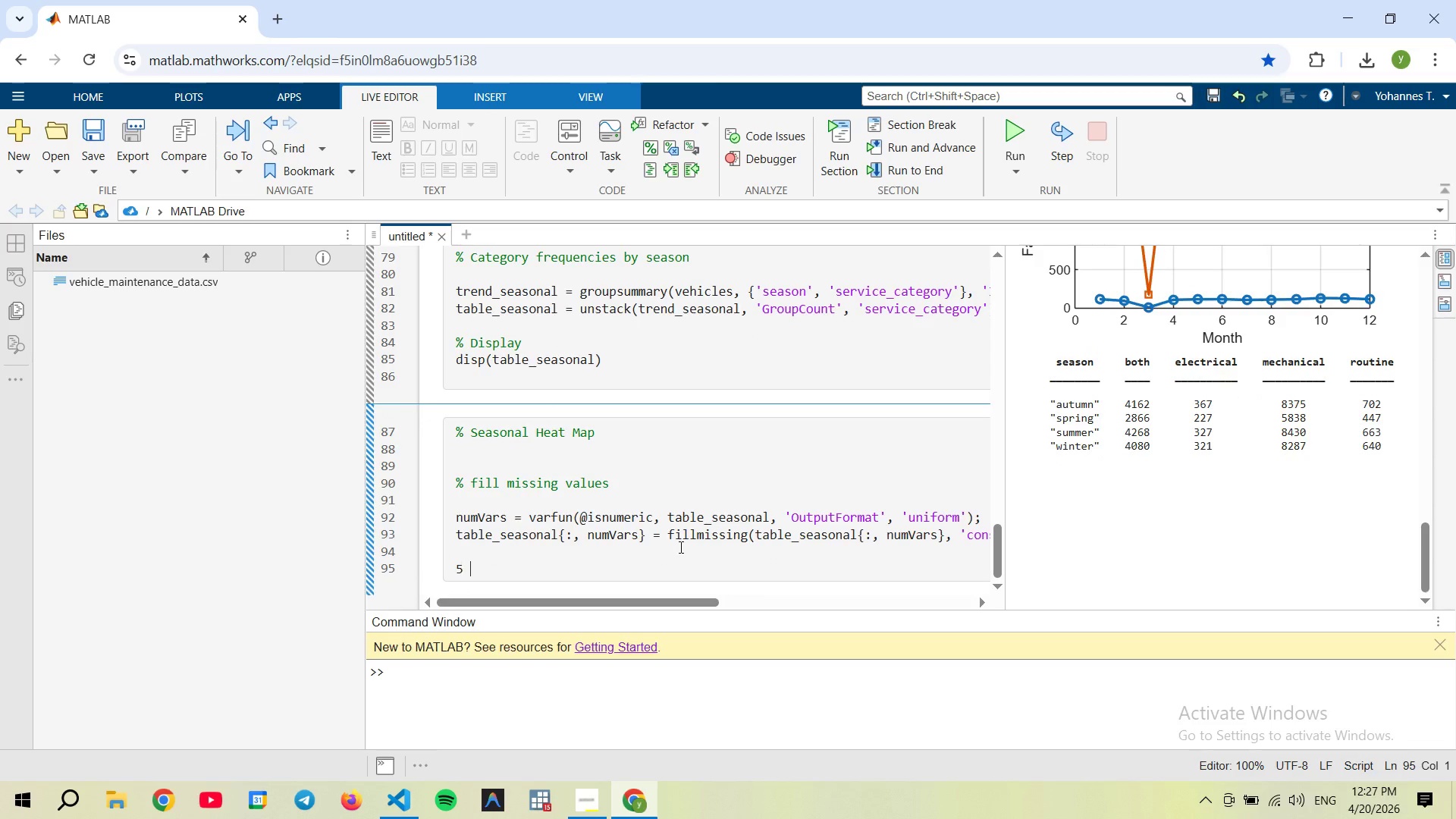 
key(Alt+AltRight)
 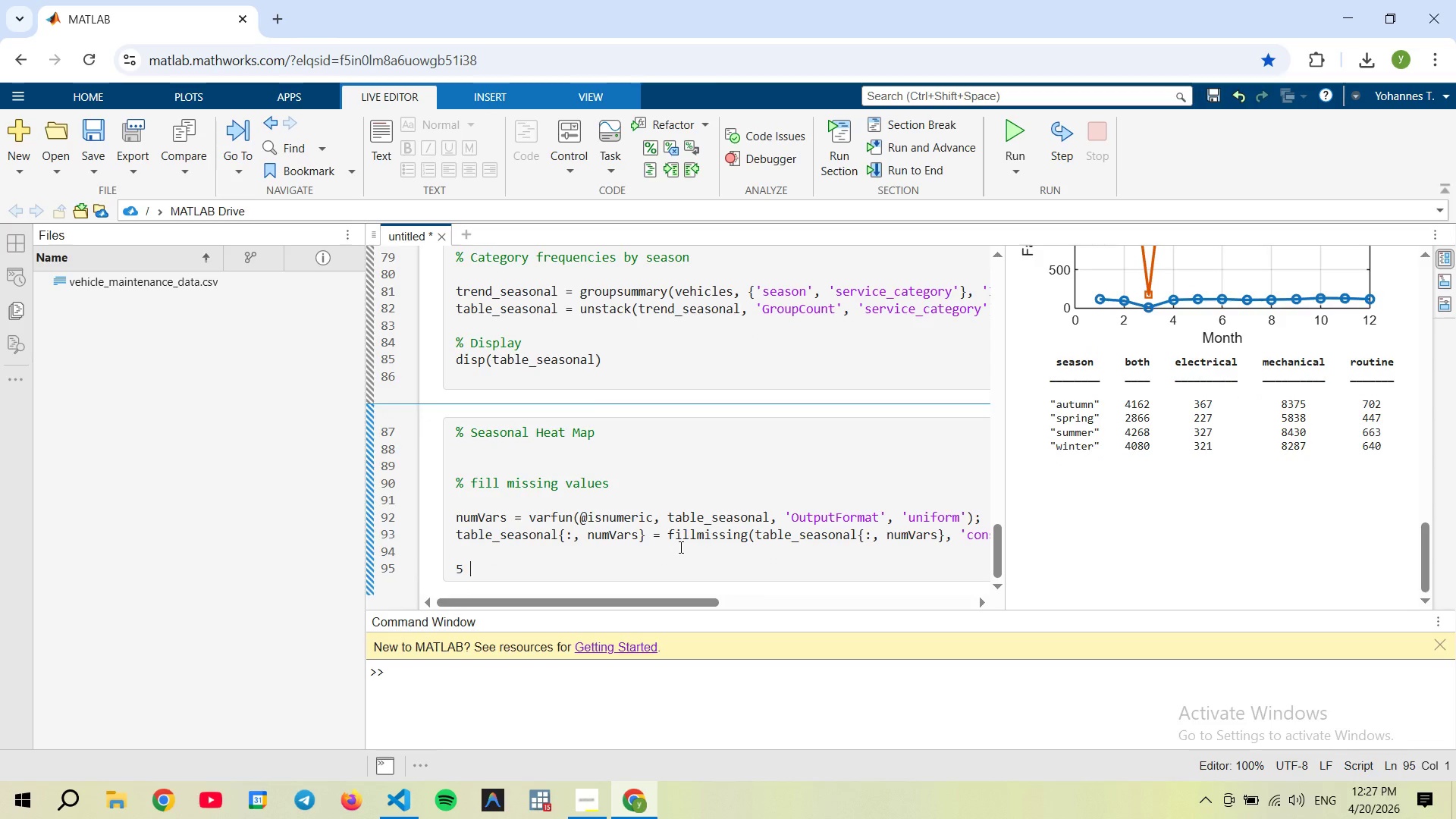 
type( )
key(Backspace)
key(Backspace)
type(% Seas)
key(Backspace)
key(Backspace)
key(Backspace)
key(Backspace)
type(Order SEas)
key(Backspace)
key(Backspace)
key(Backspace)
type(easons)
 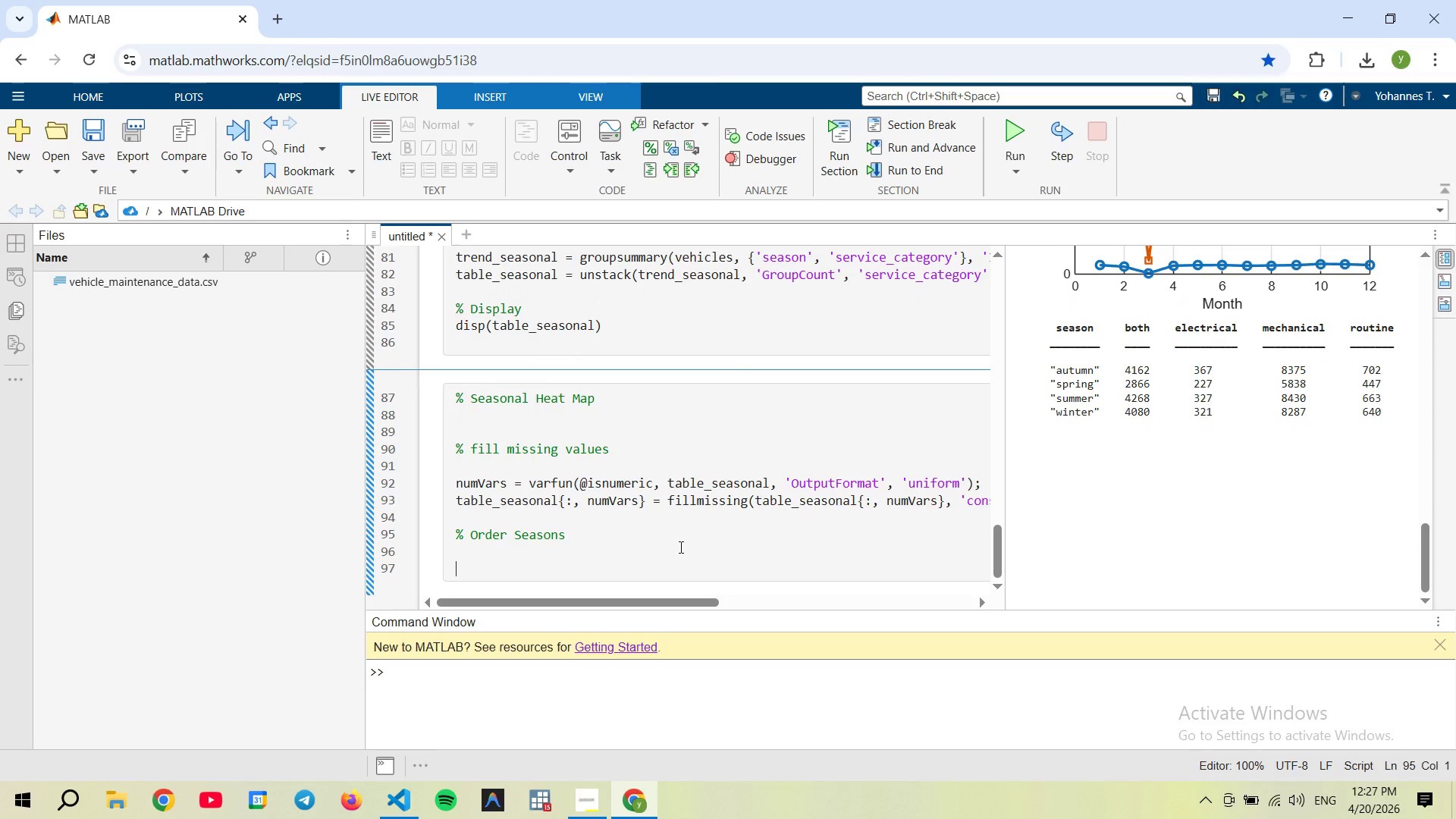 
 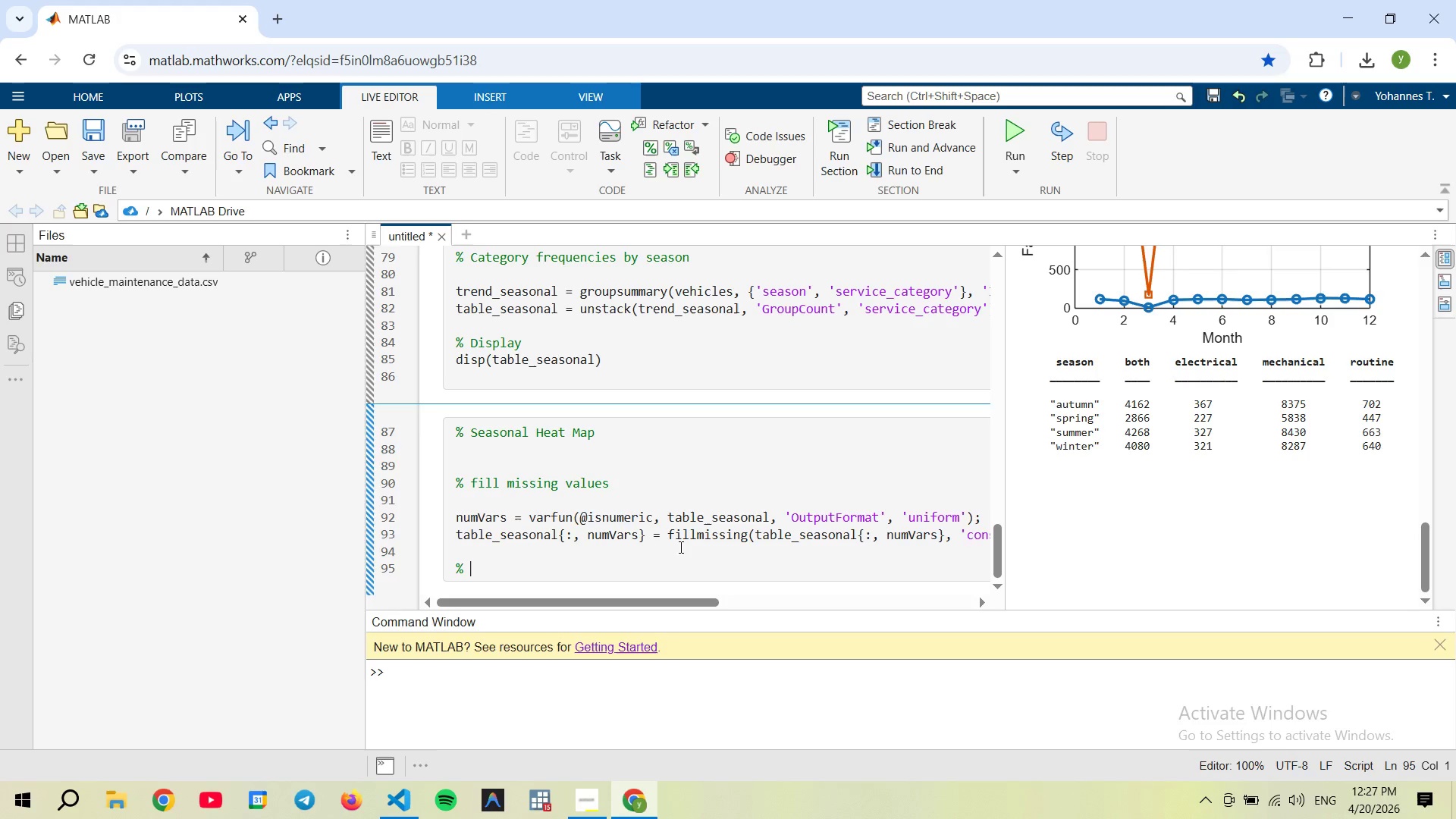 
hold_key(key=AltRight, duration=10.48)
 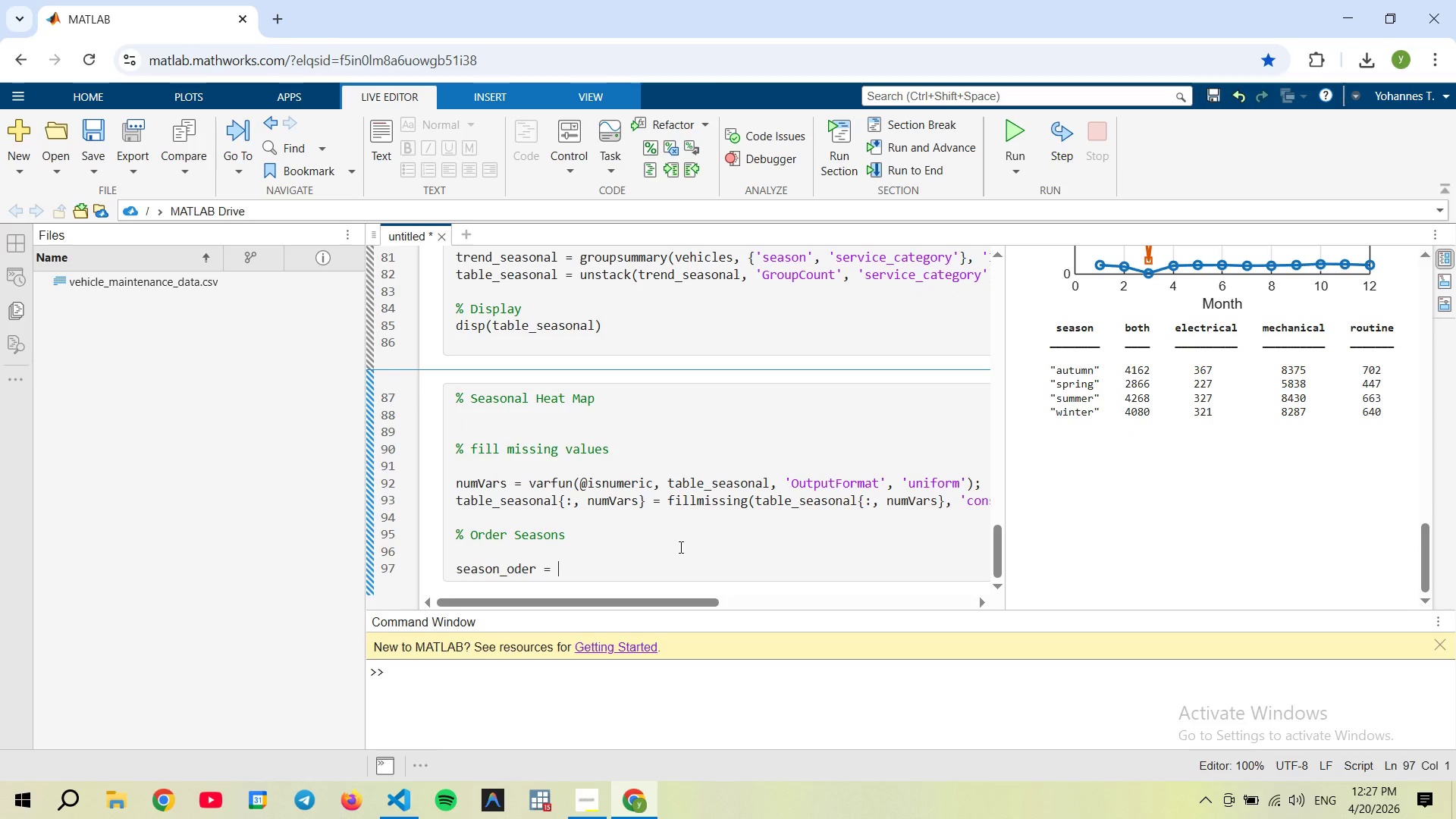 
key(Enter)
 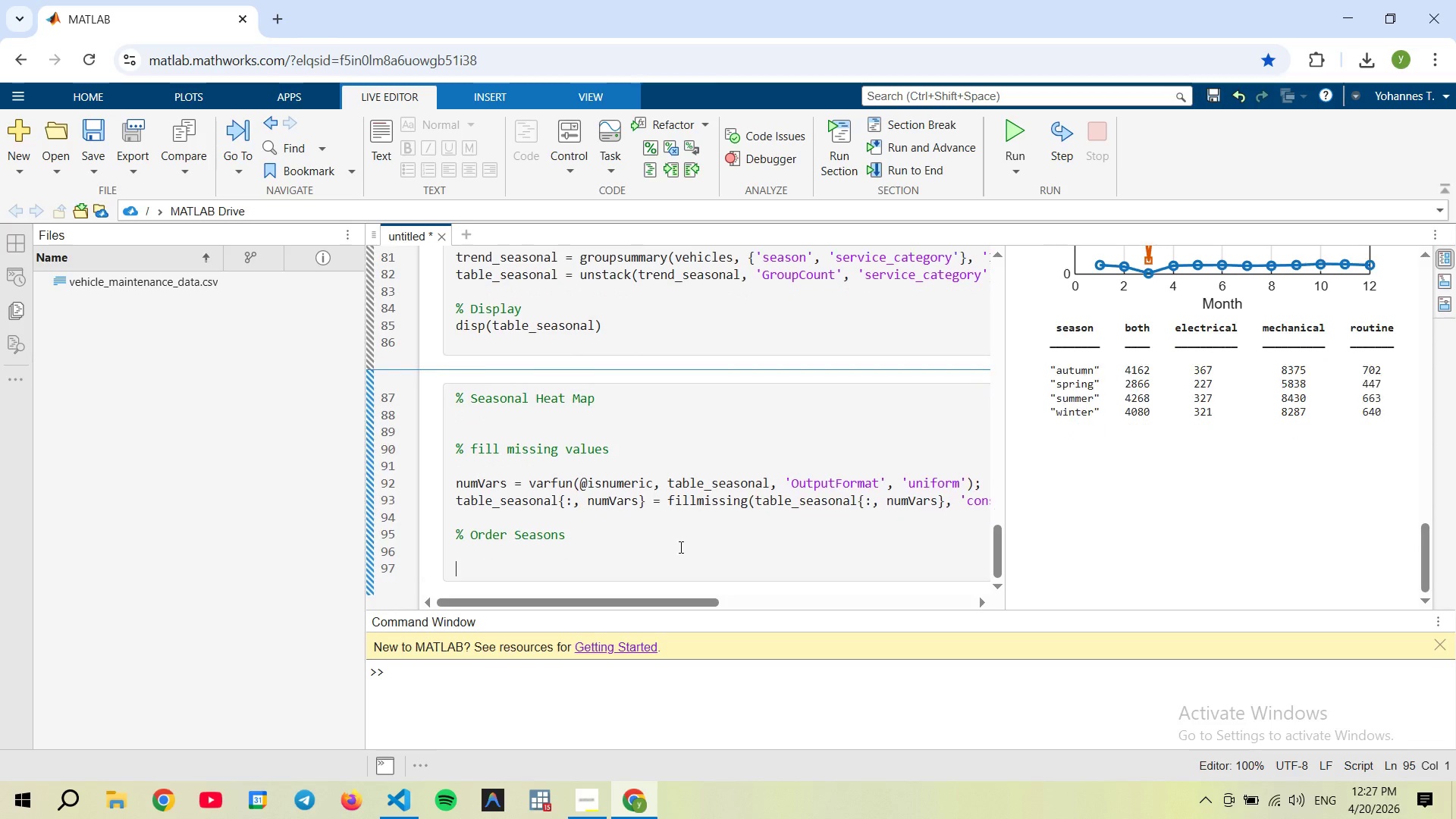 
key(Enter)
 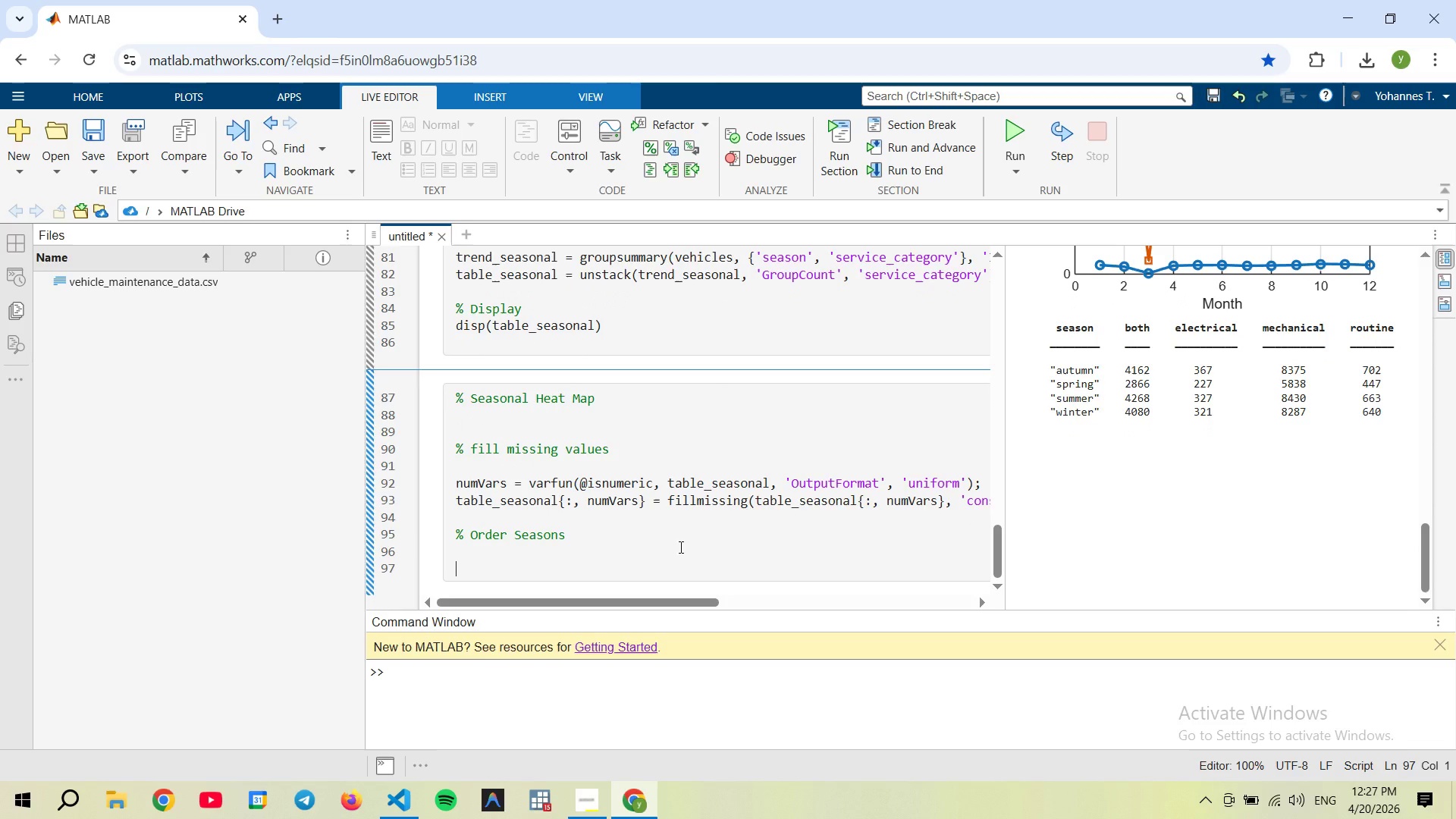 
type(season_oder = )
 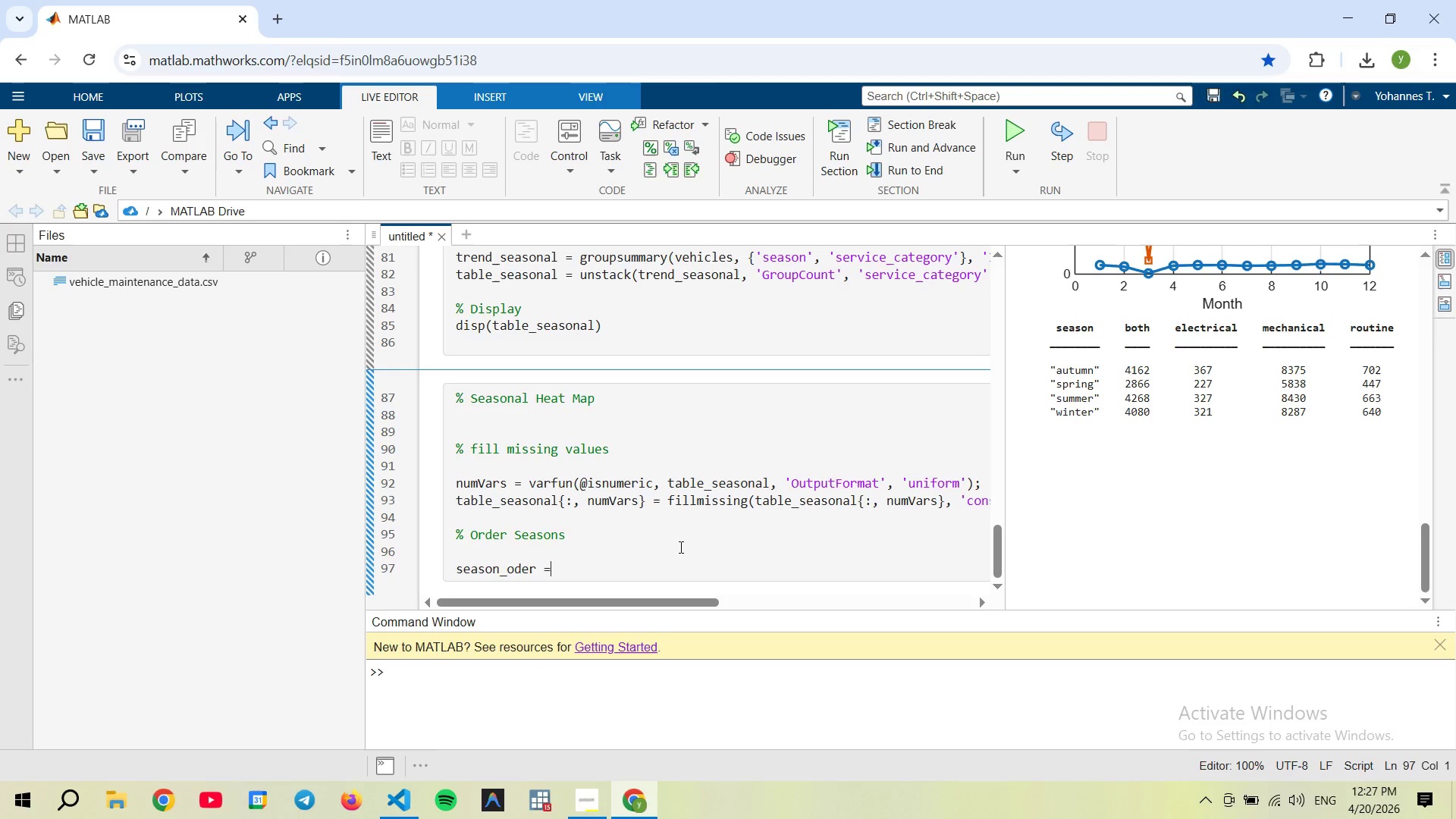 
key(ArrowLeft)
 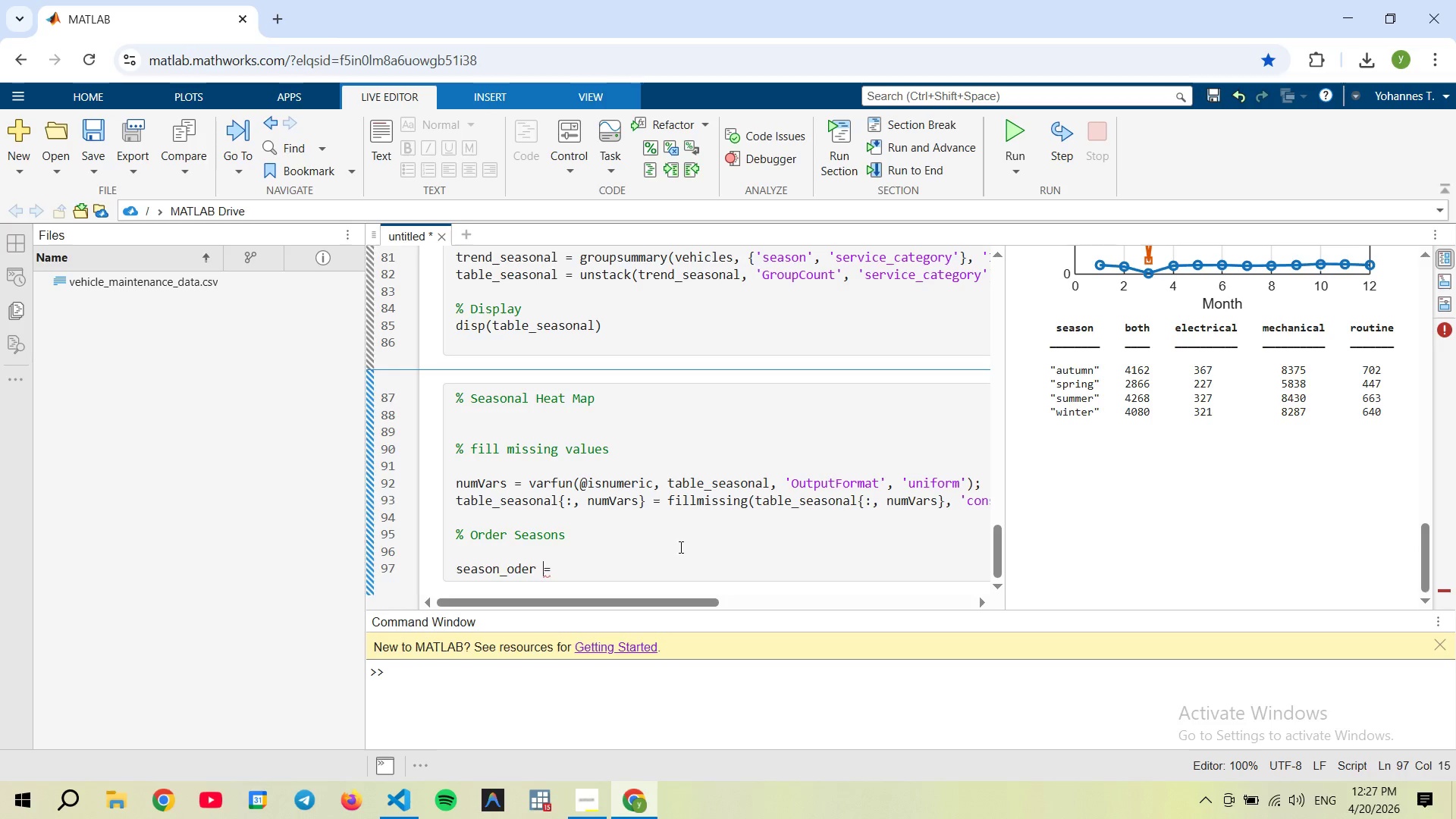 
key(ArrowLeft)
 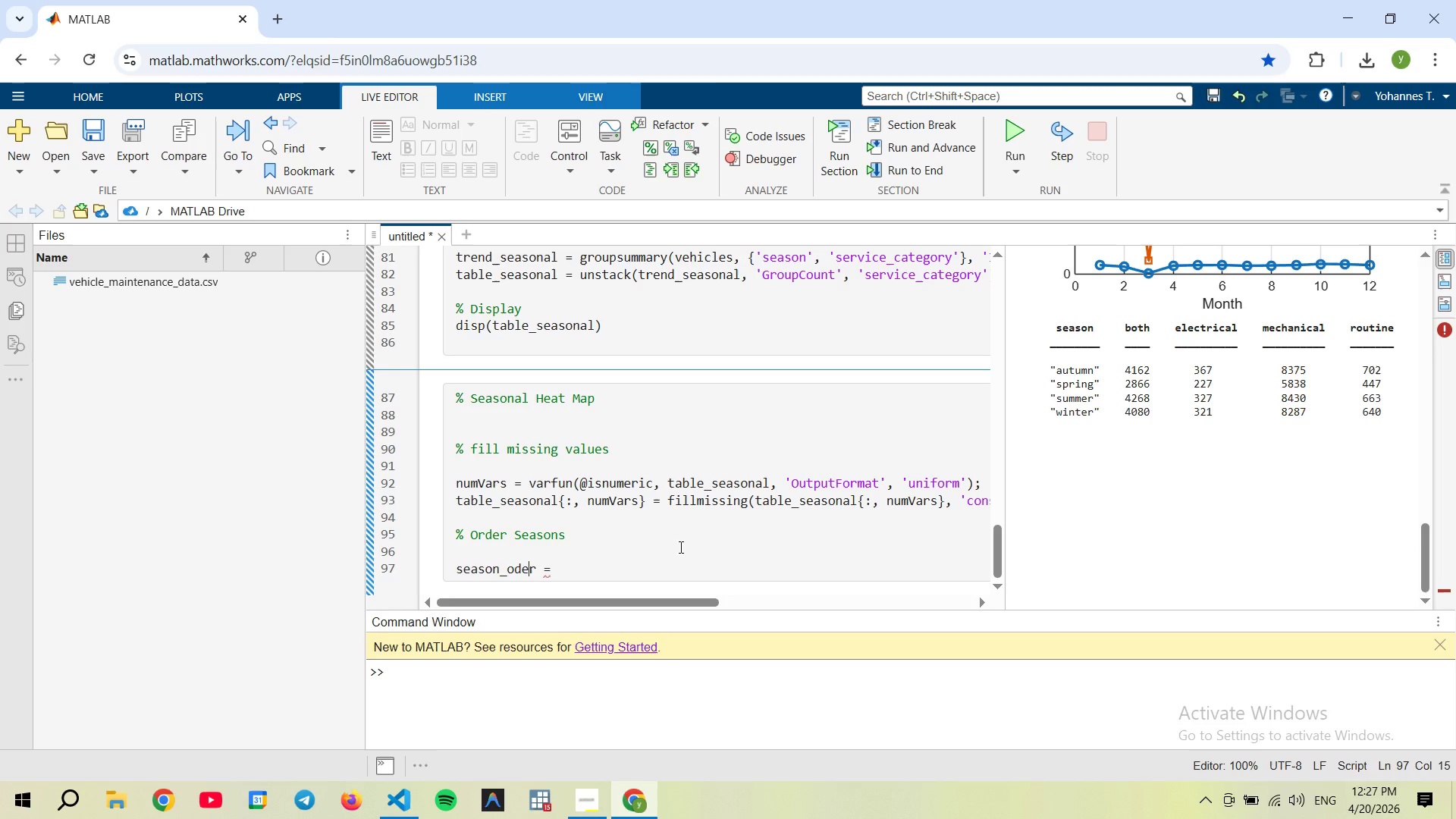 
key(ArrowLeft)
 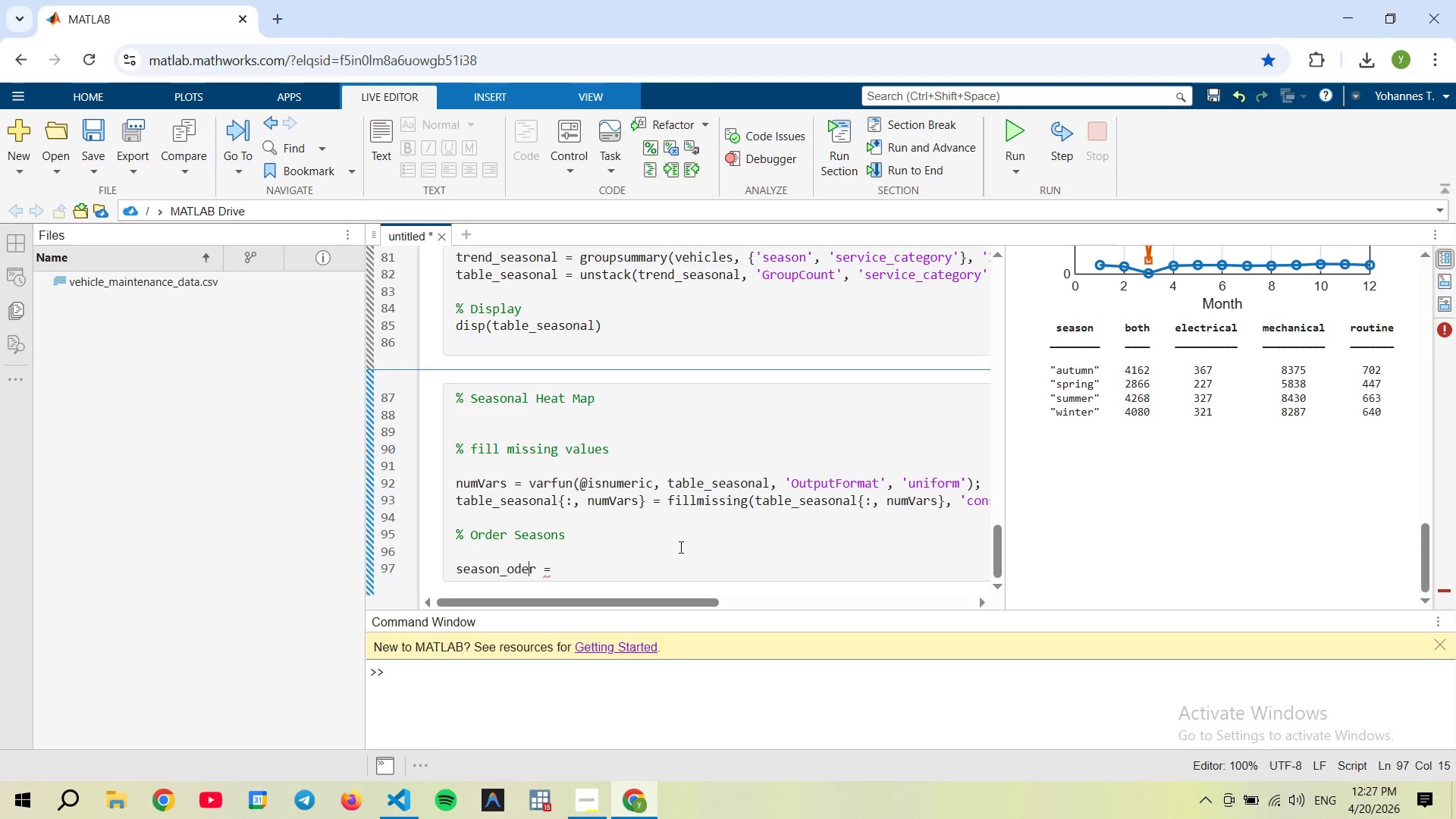 
key(ArrowLeft)
 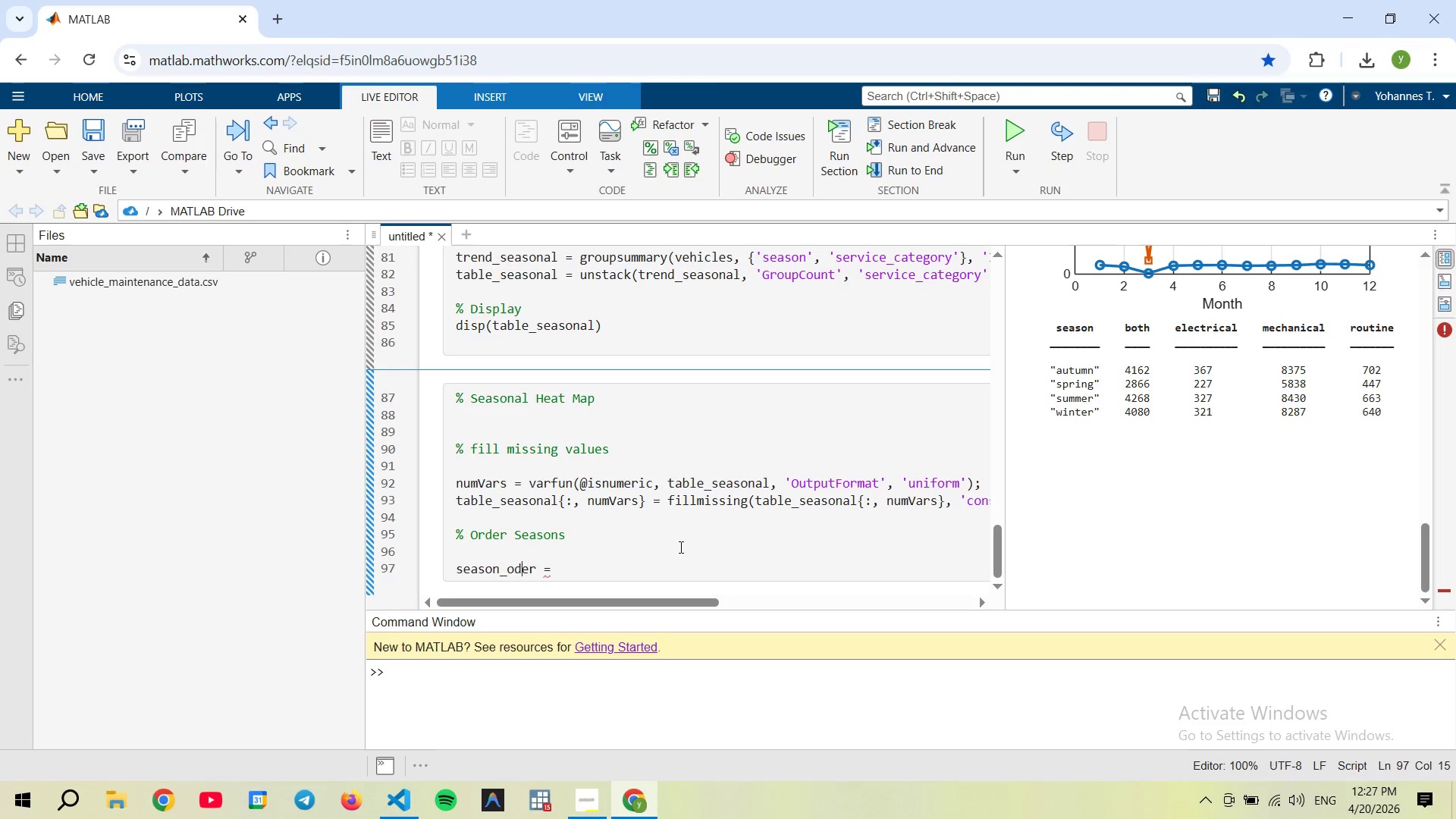 
key(ArrowLeft)
 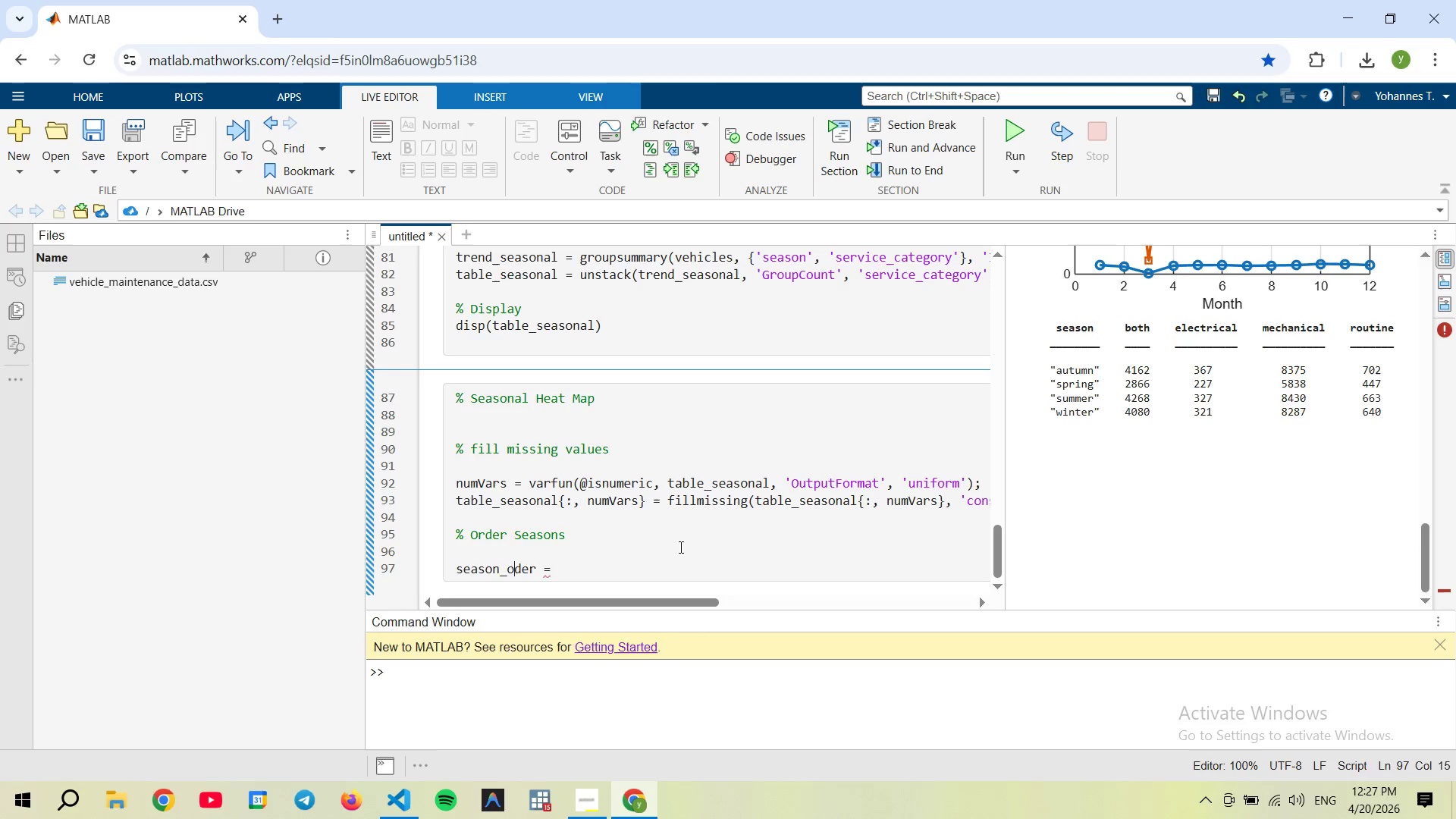 
key(ArrowLeft)
 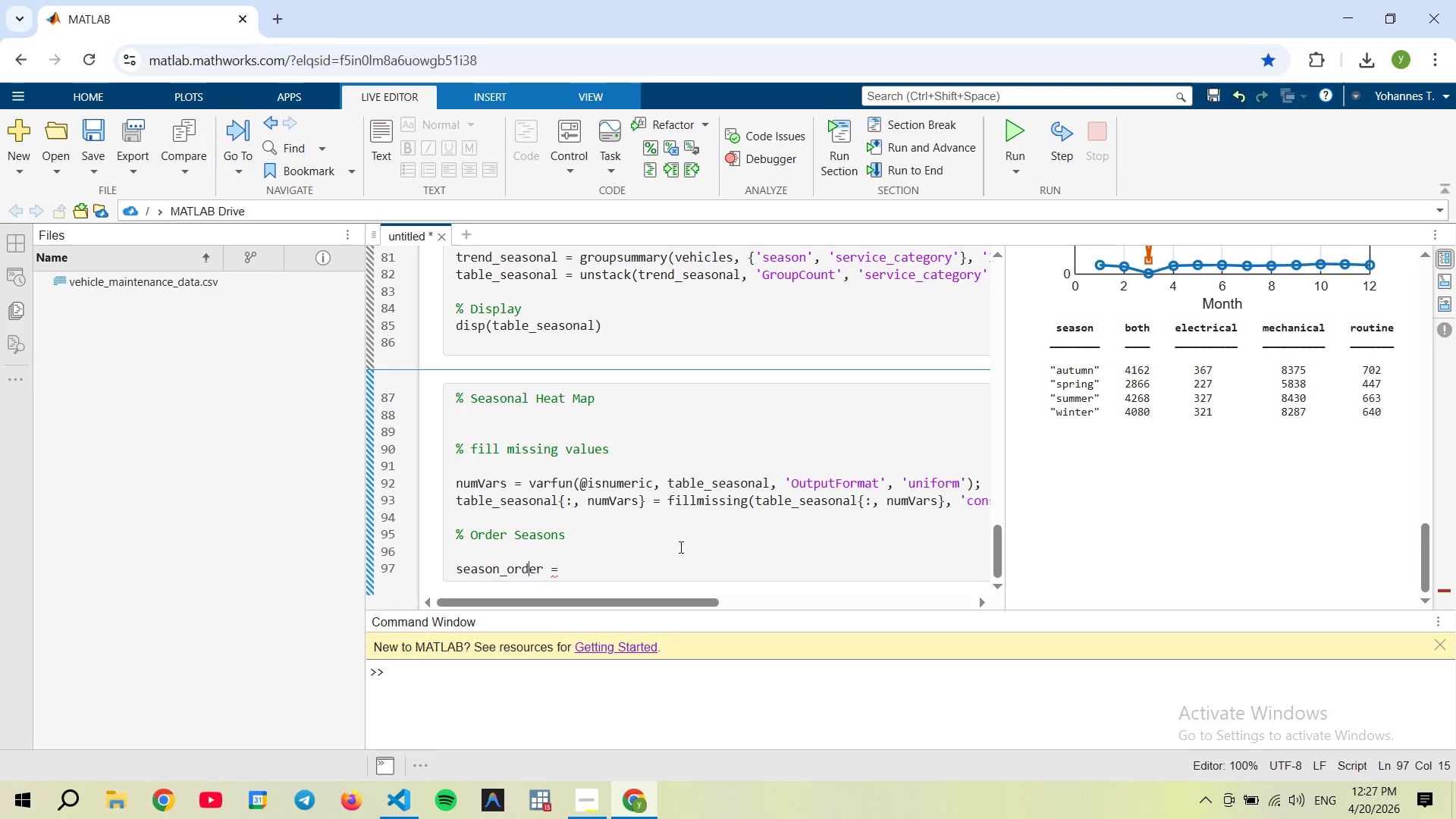 
key(R)
 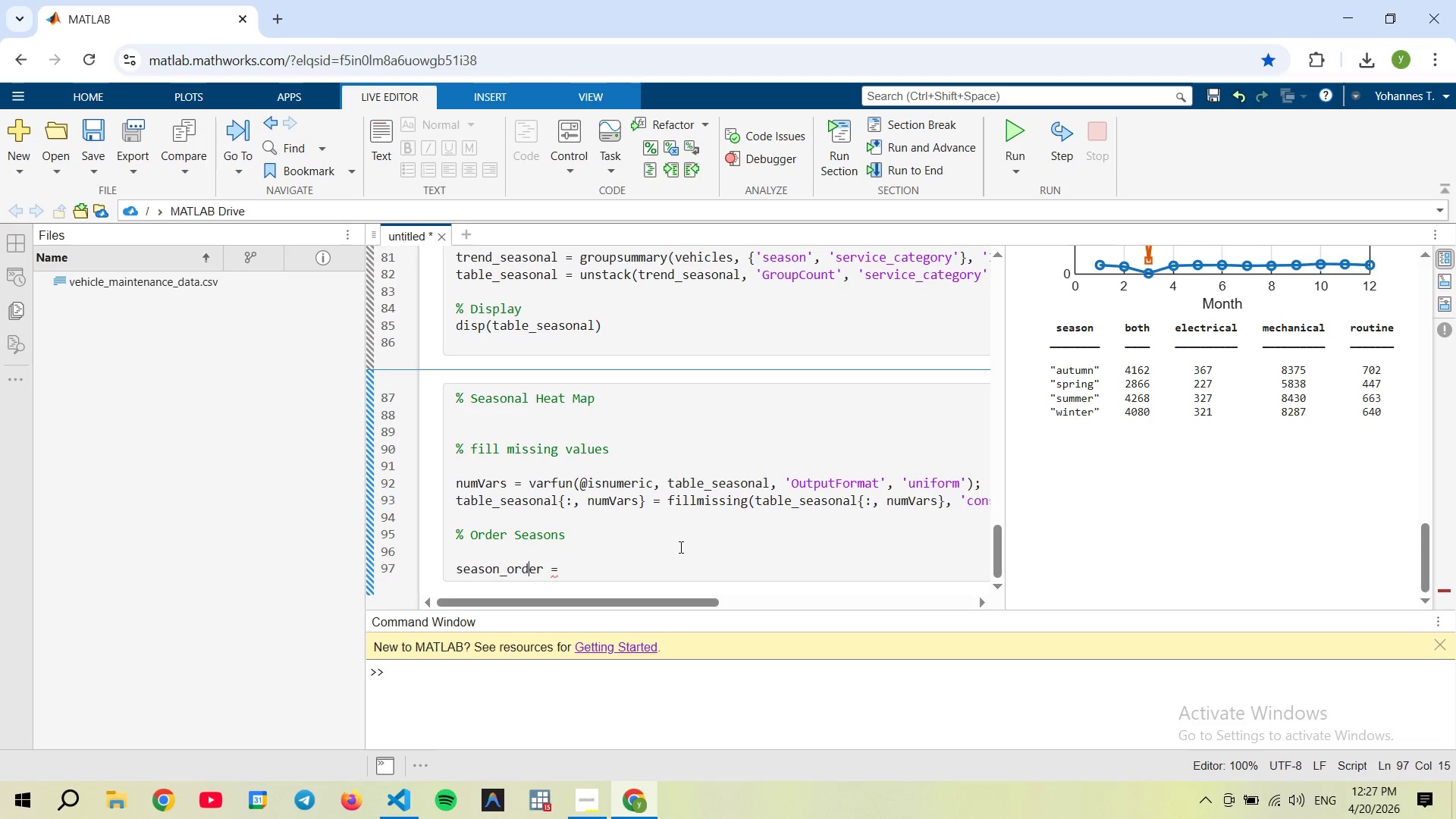 
key(ArrowRight)
 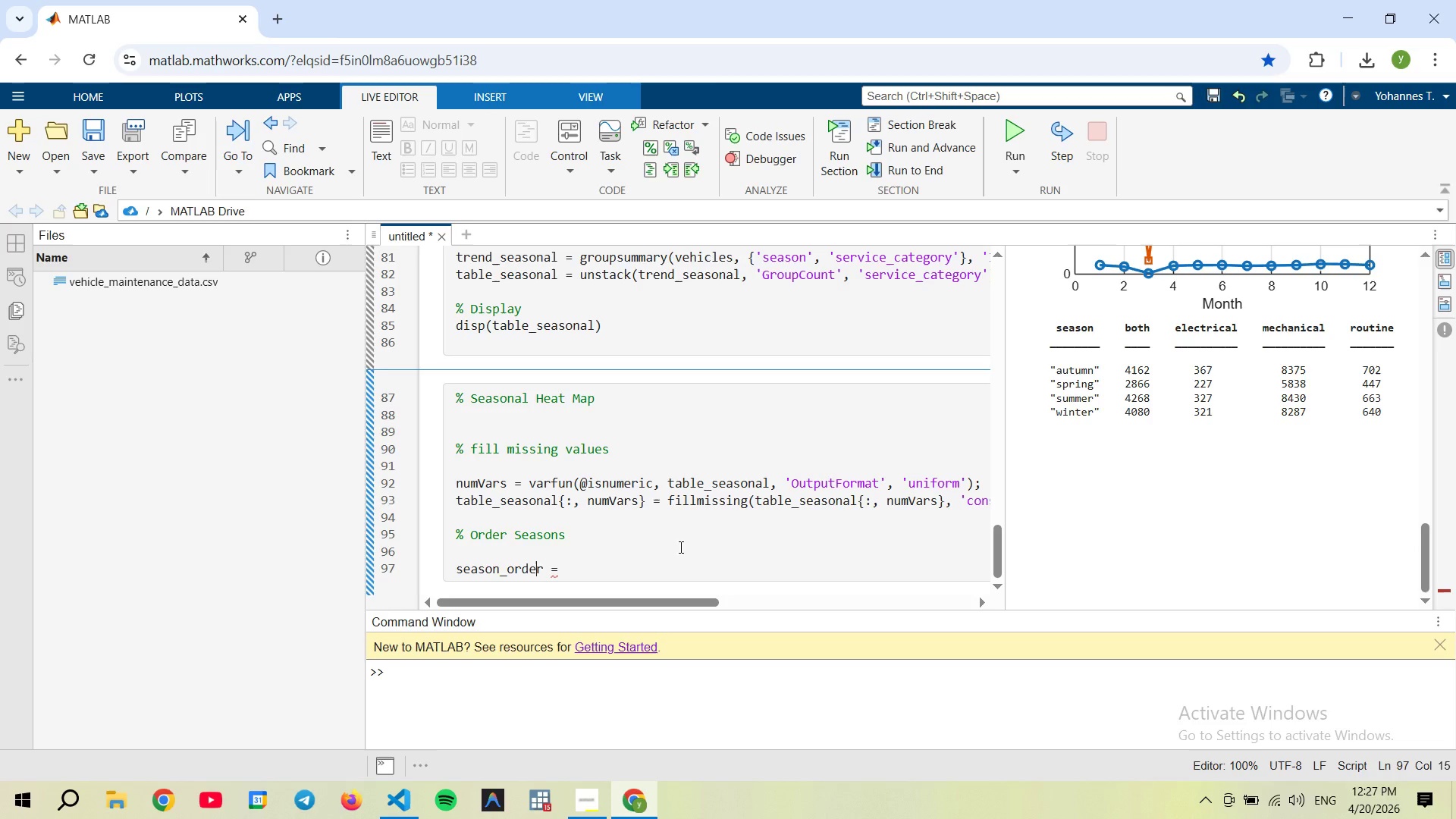 
key(ArrowRight)
 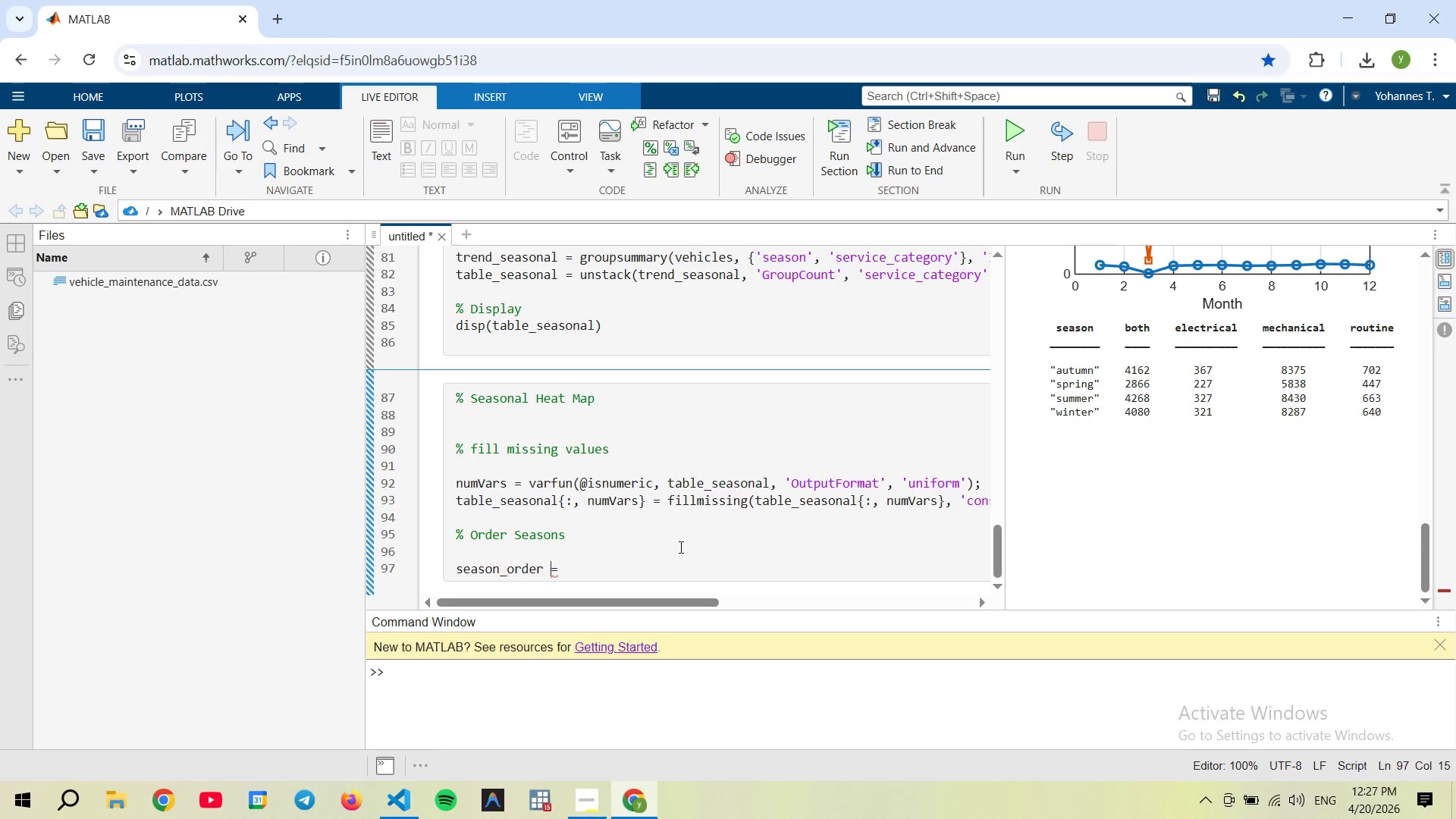 
key(ArrowRight)
 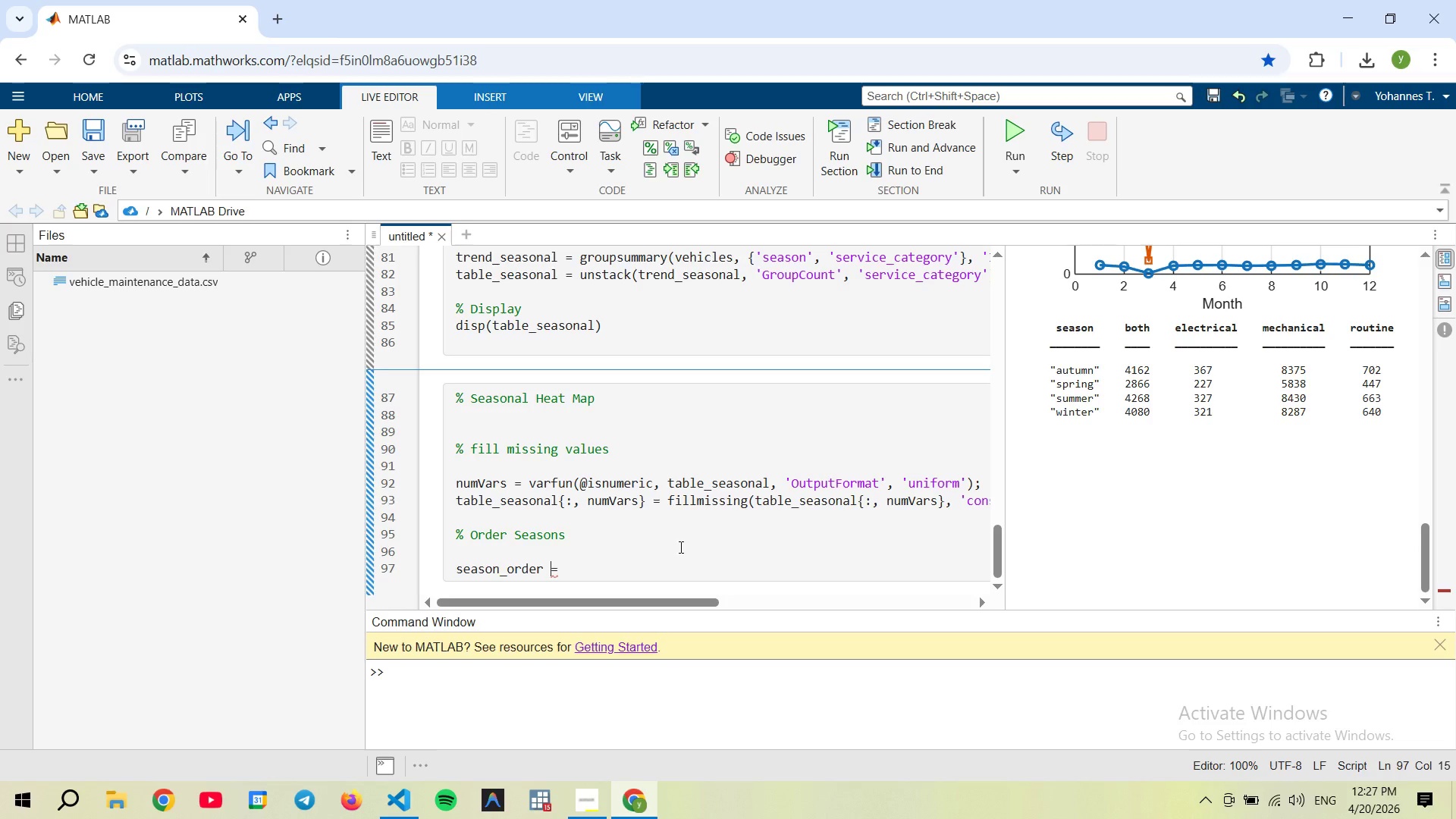 
key(ArrowRight)
 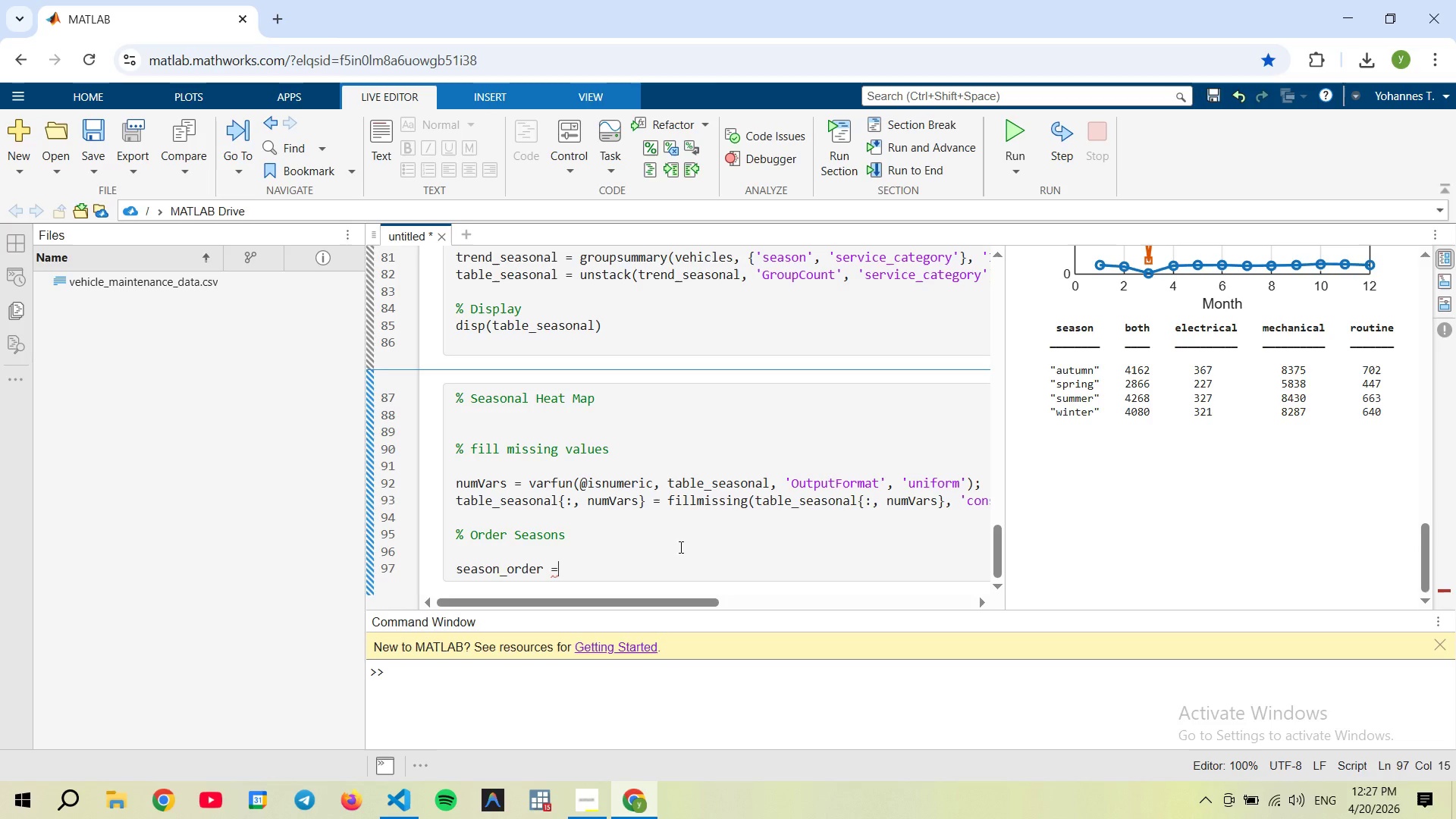 
key(ArrowRight)
 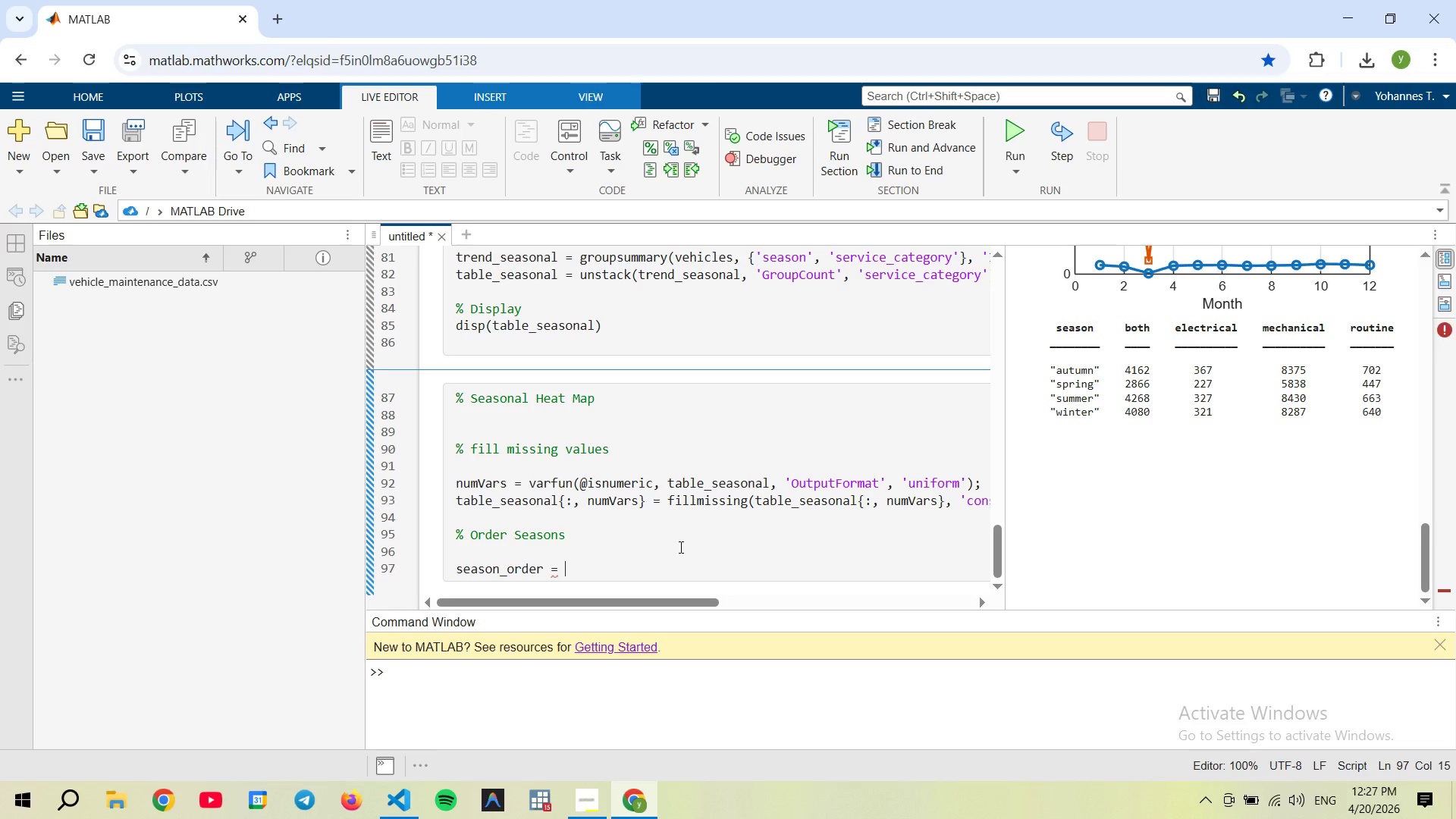 
key(ArrowRight)
 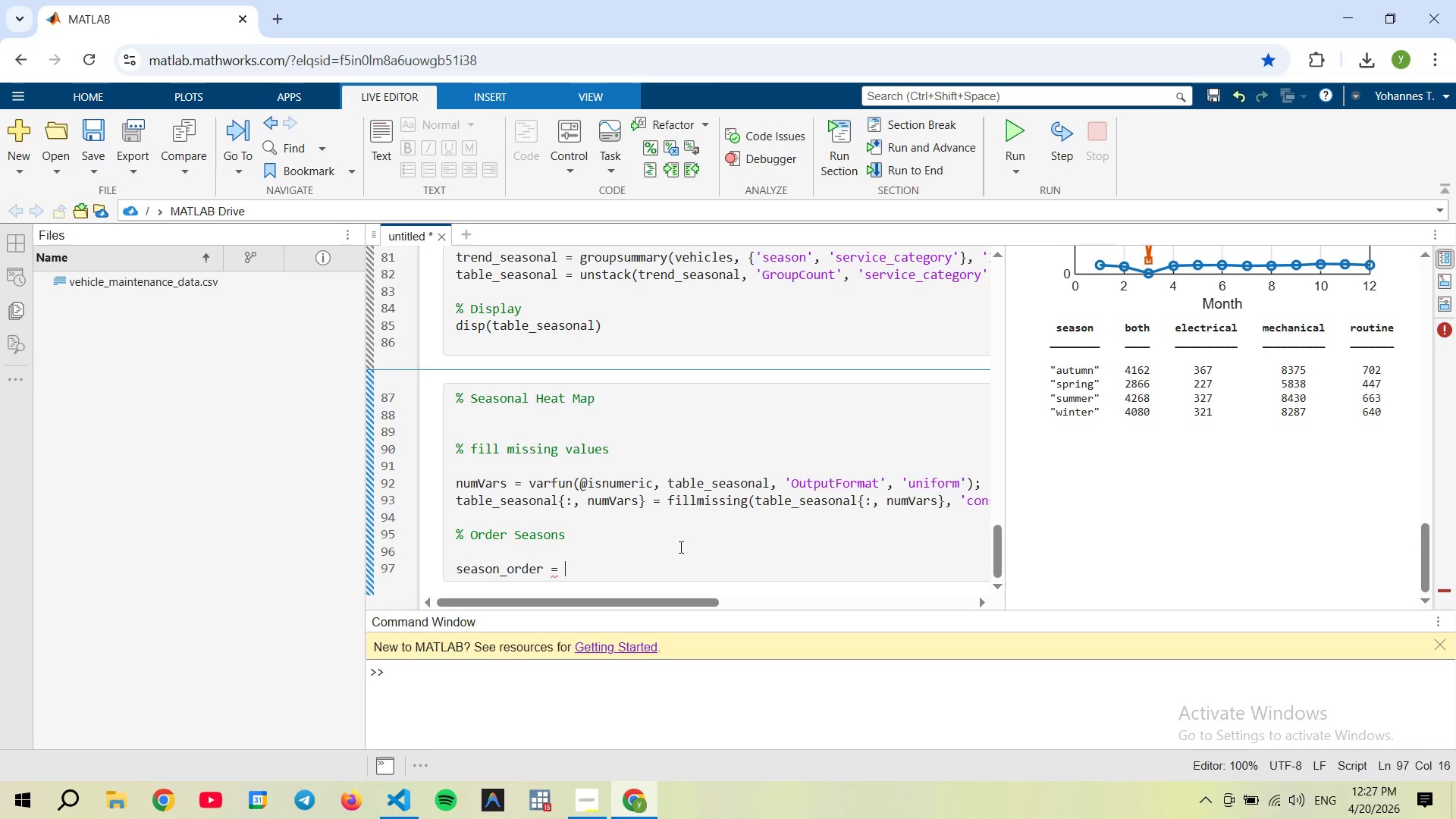 
type({"winter)
 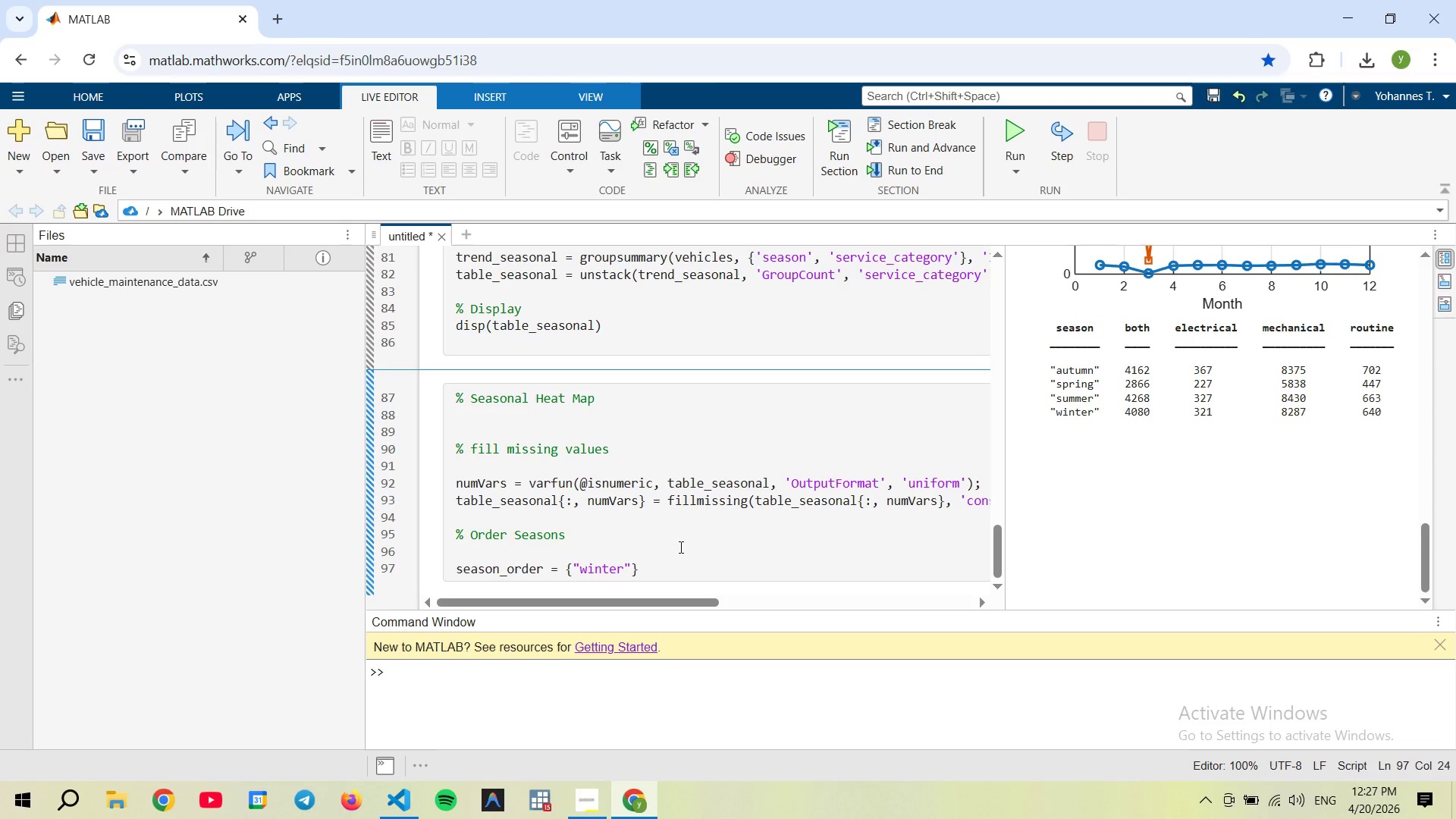 
key(ArrowLeft)
 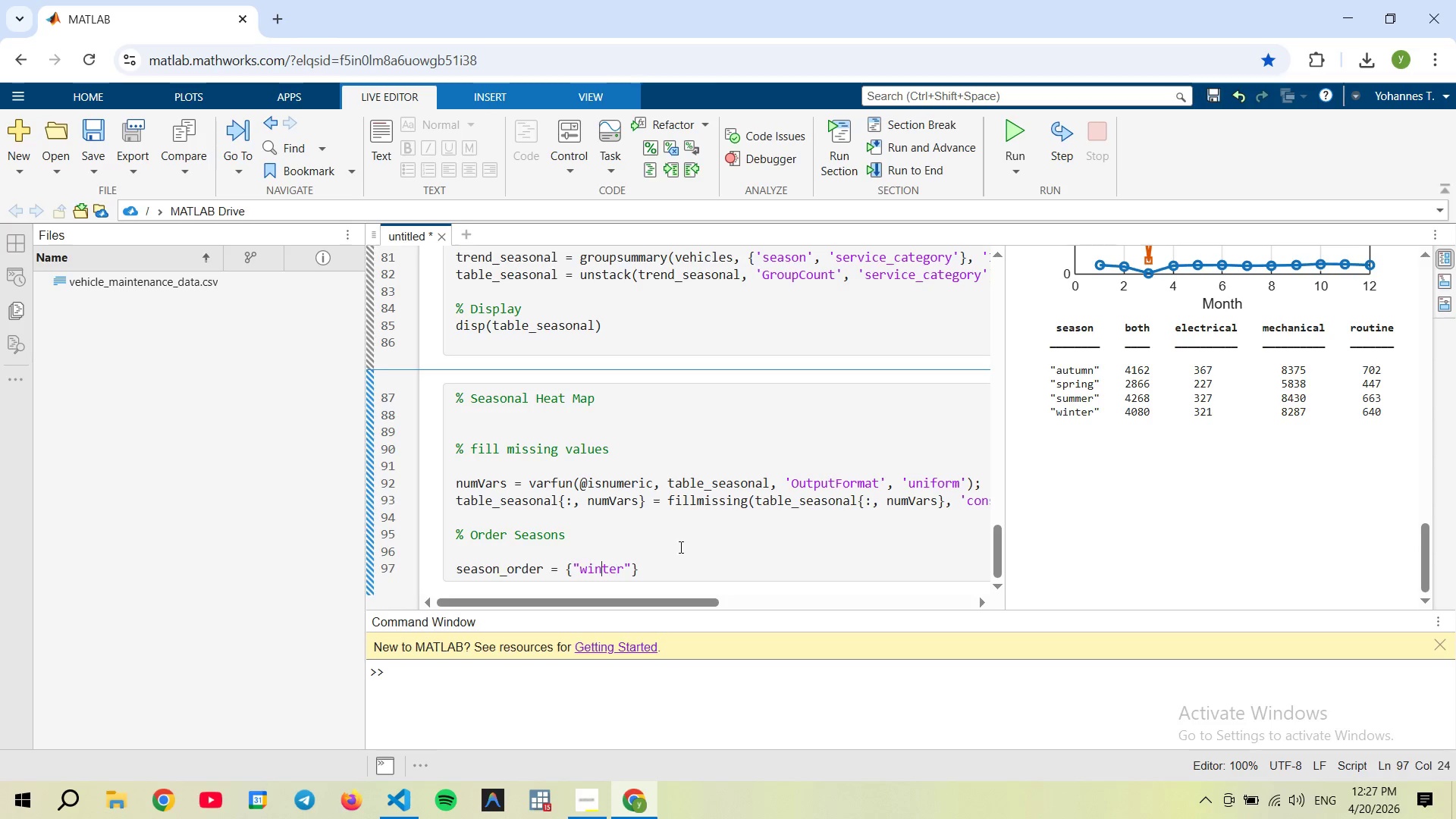 
key(ArrowLeft)
 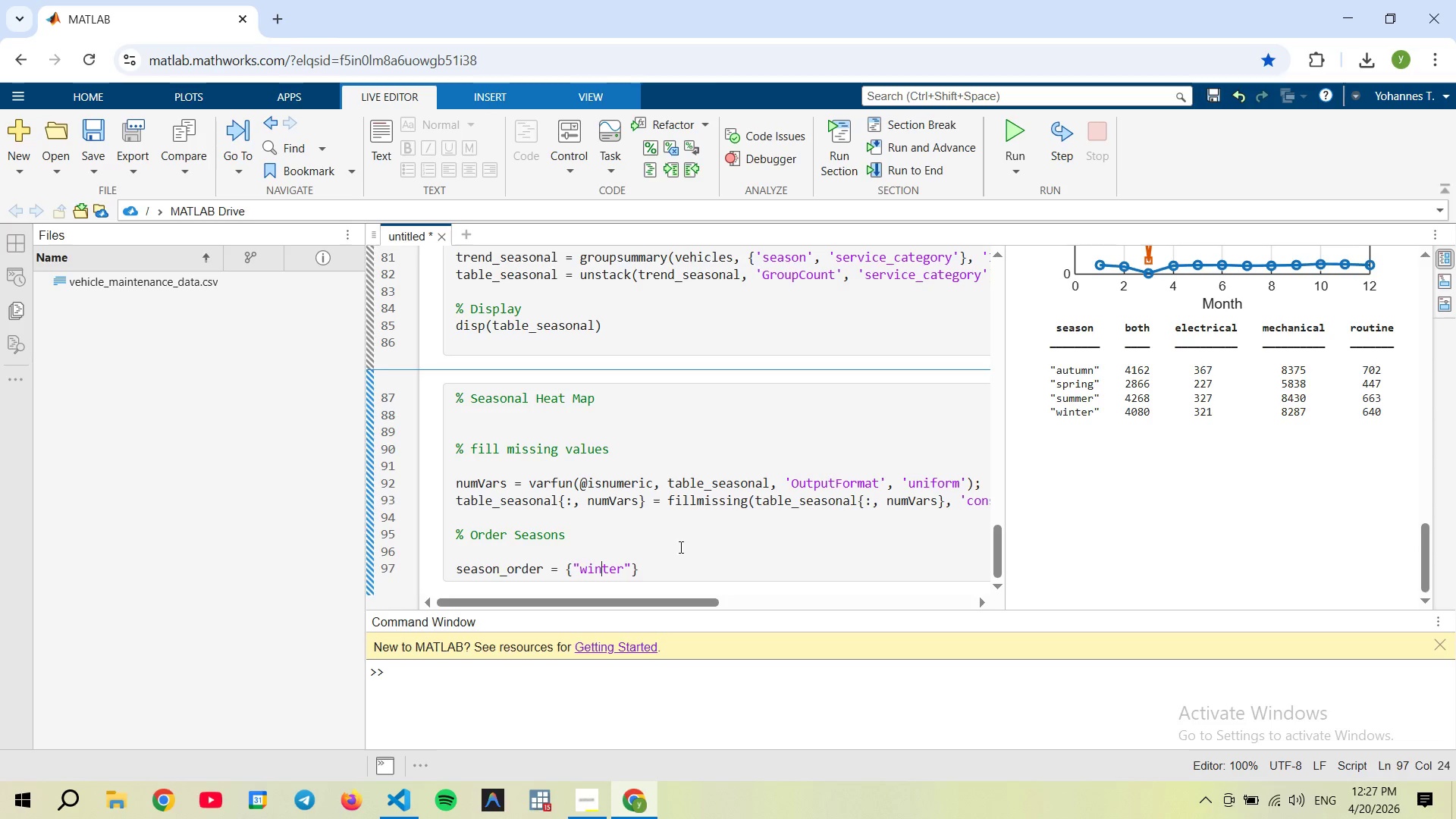 
key(ArrowLeft)
 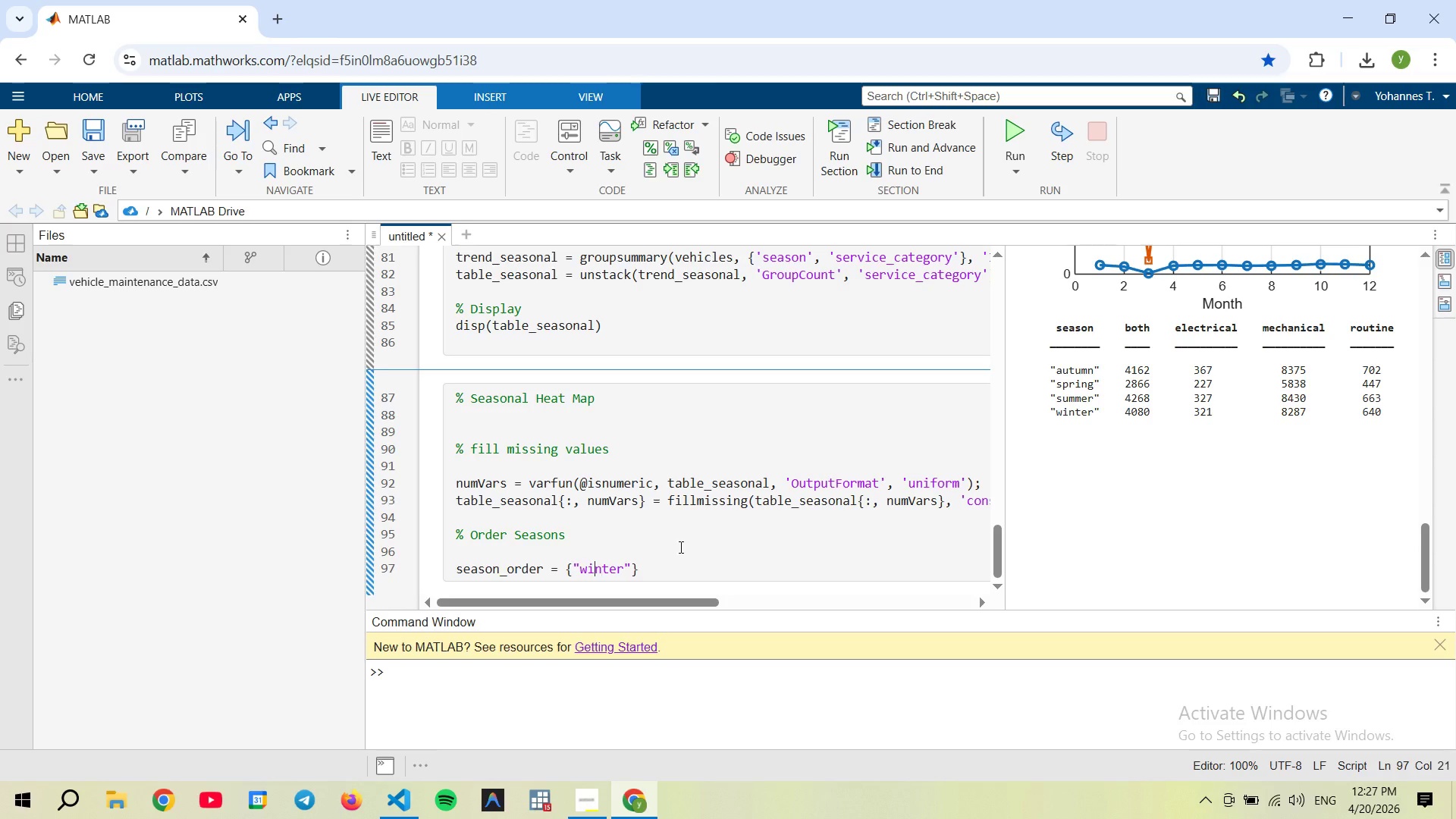 
key(ArrowLeft)
 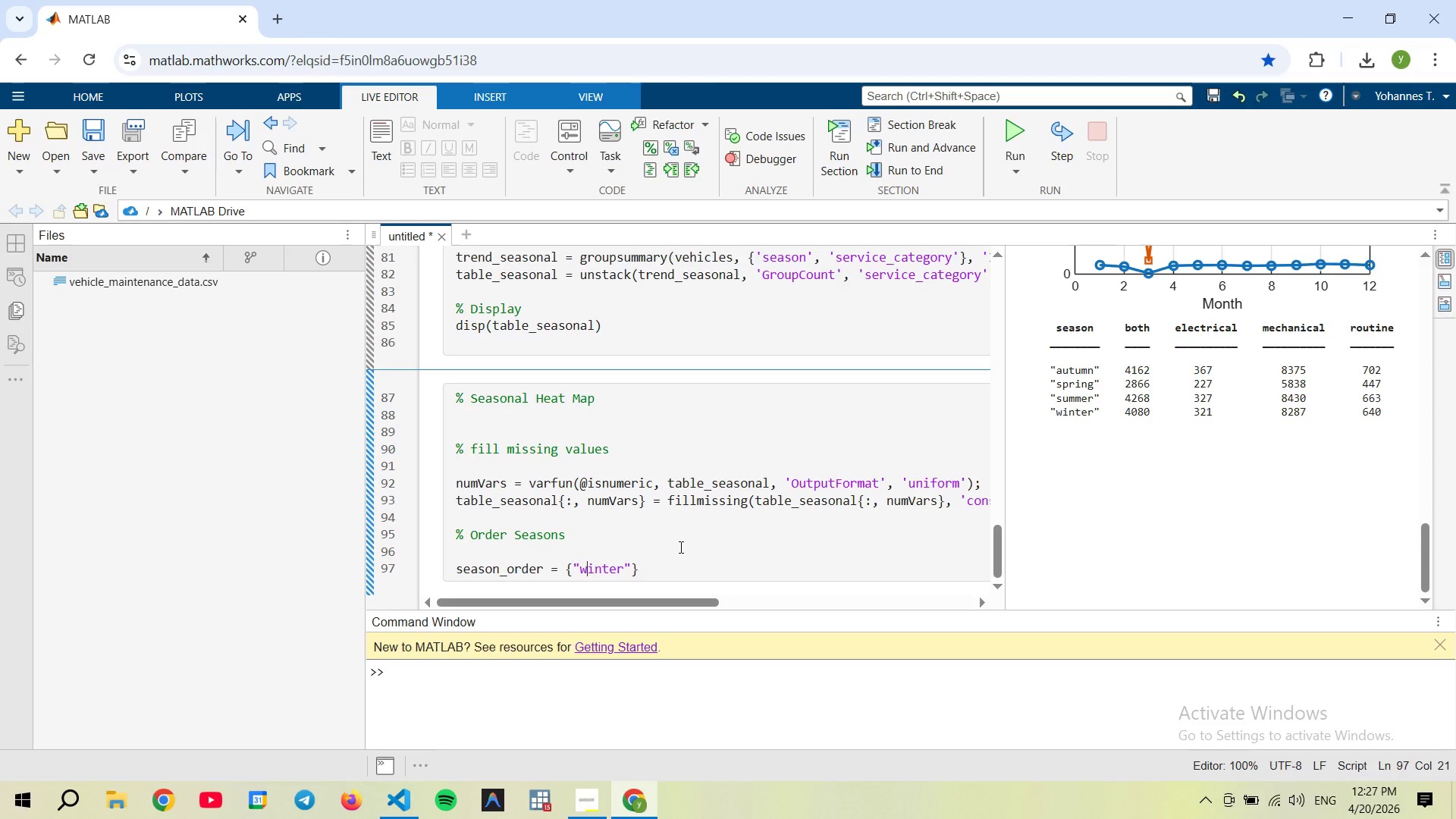 
key(ArrowLeft)
 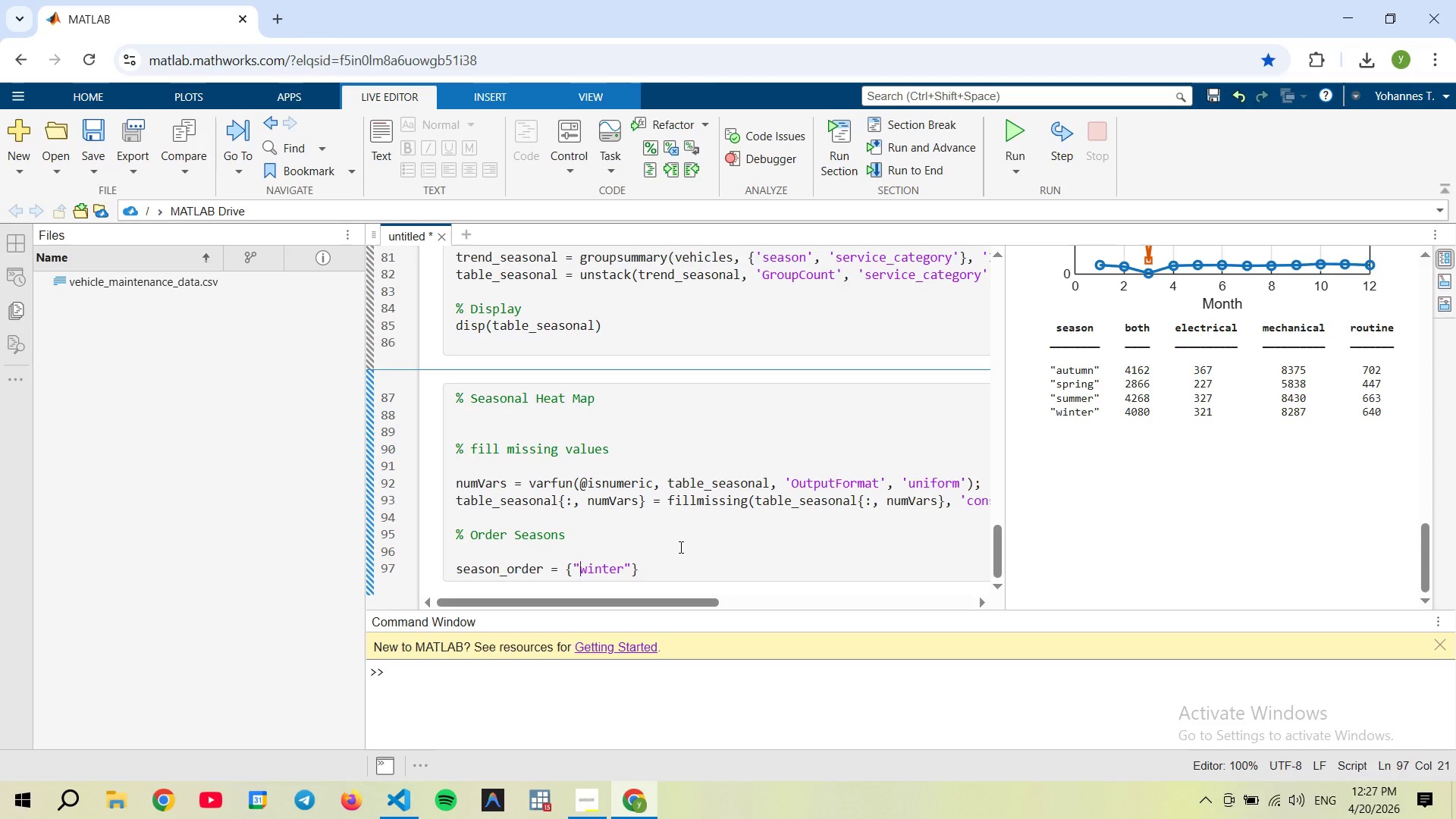 
key(ArrowLeft)
 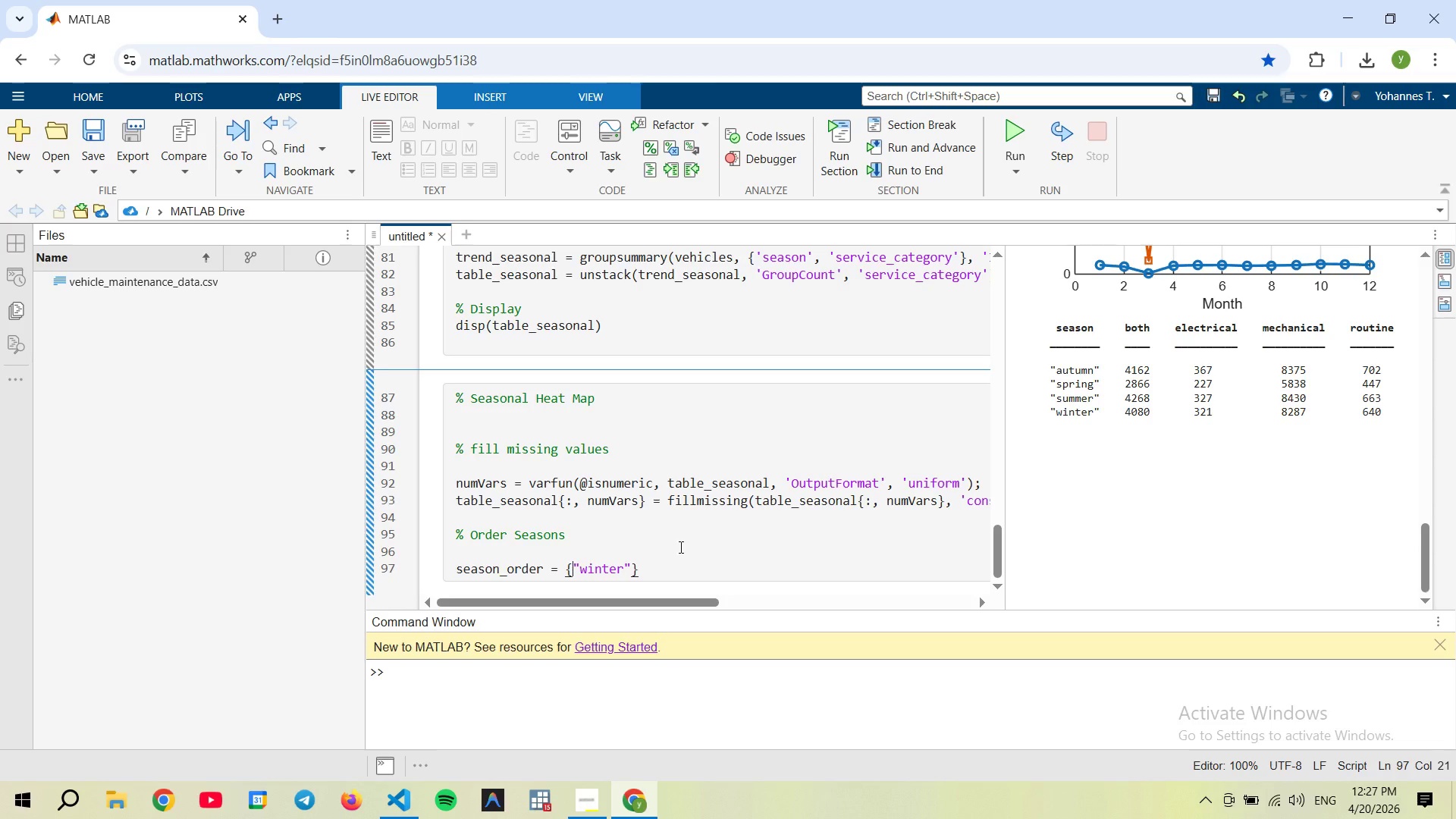 
key(ArrowLeft)
 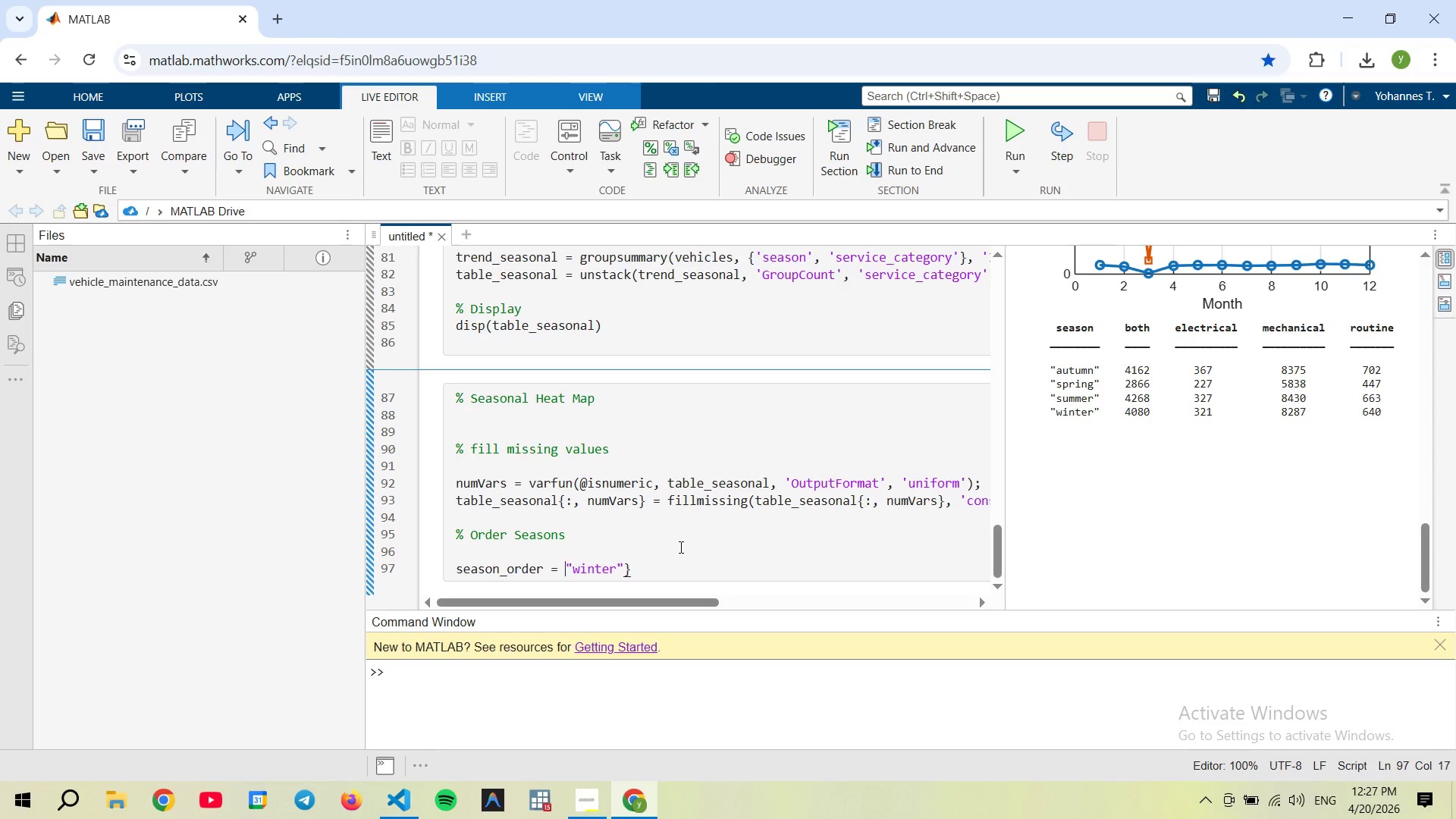 
key(Backspace)
 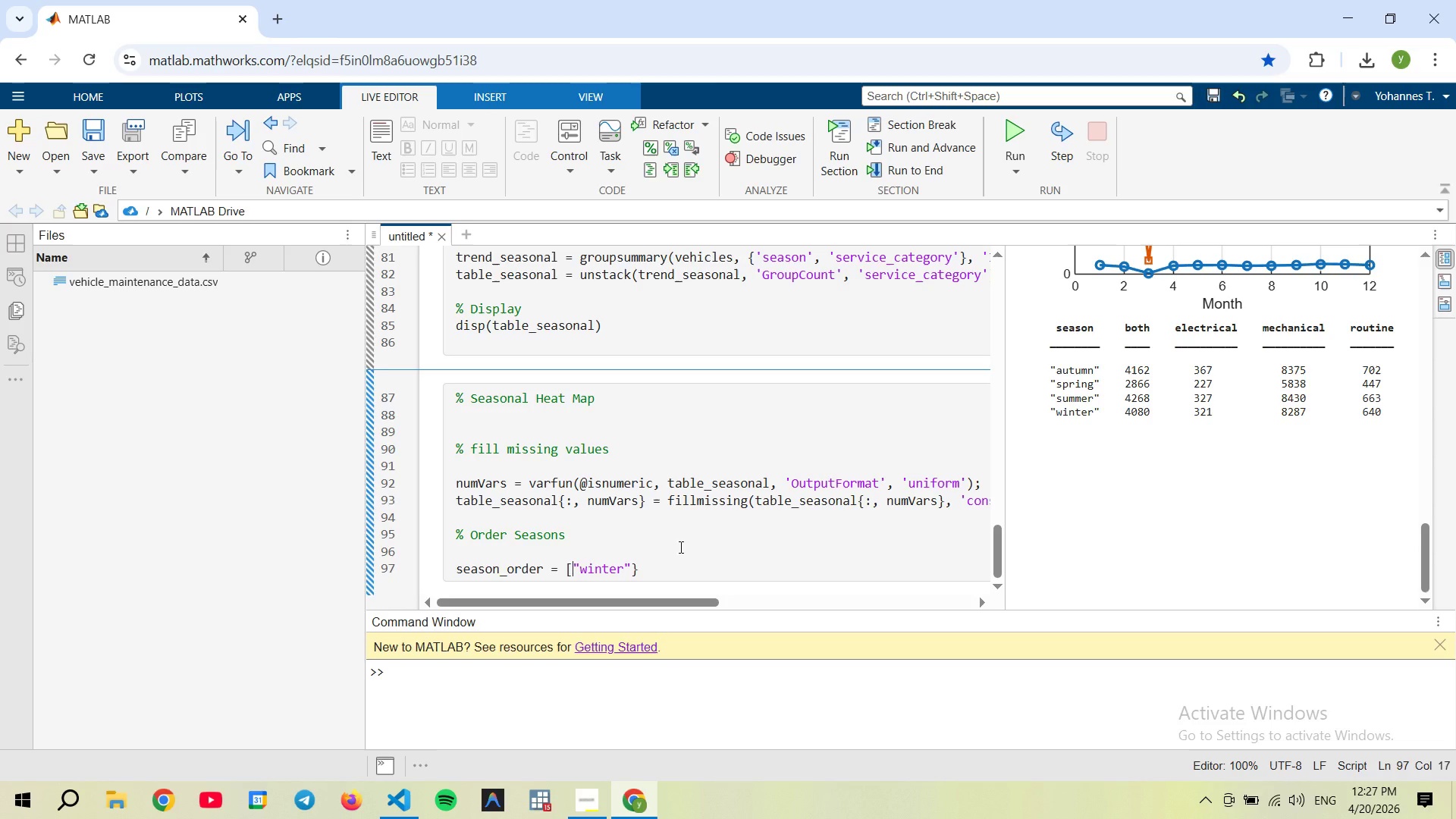 
key(BracketLeft)
 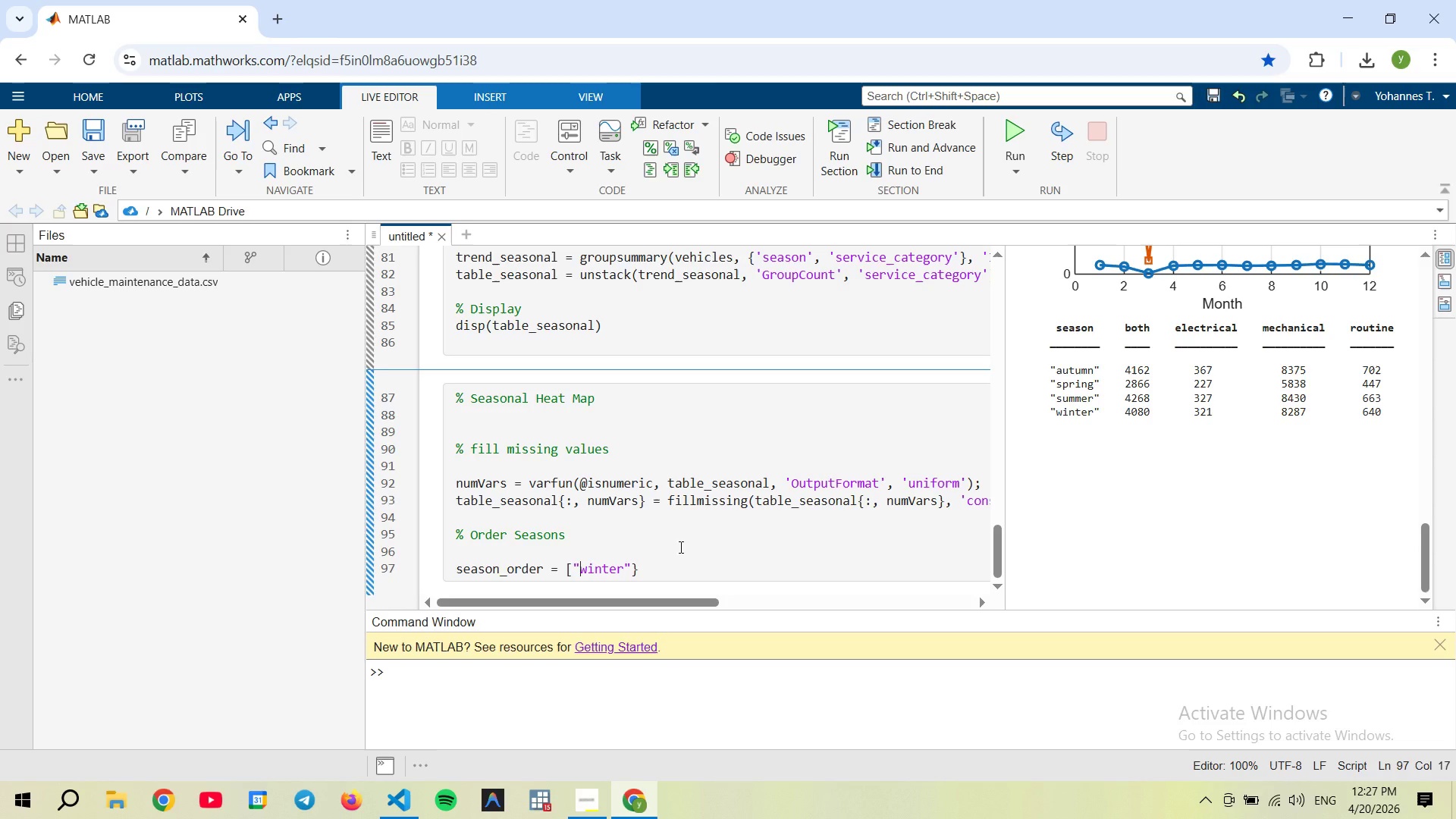 
key(ArrowRight)
 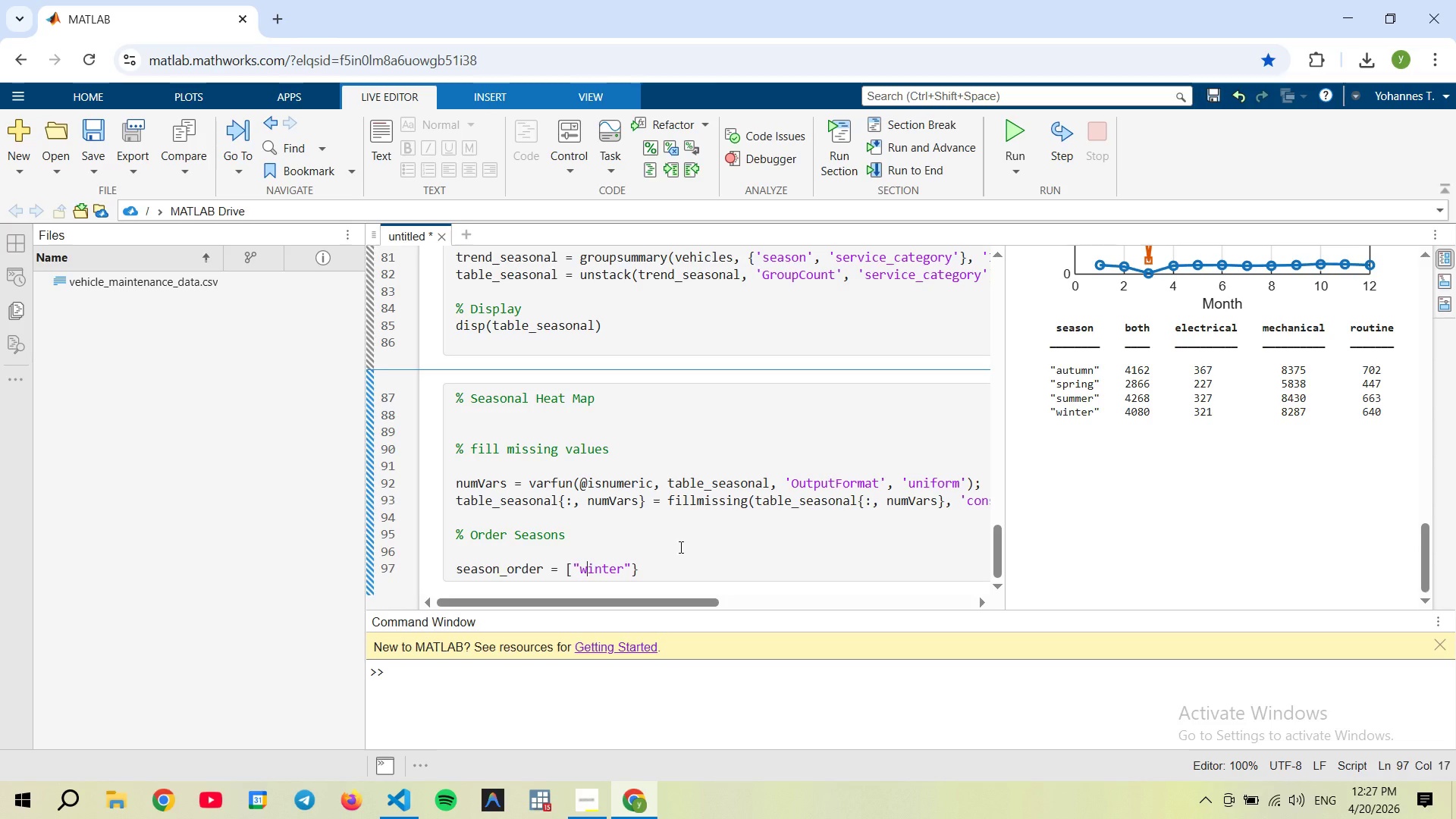 
key(ArrowRight)
 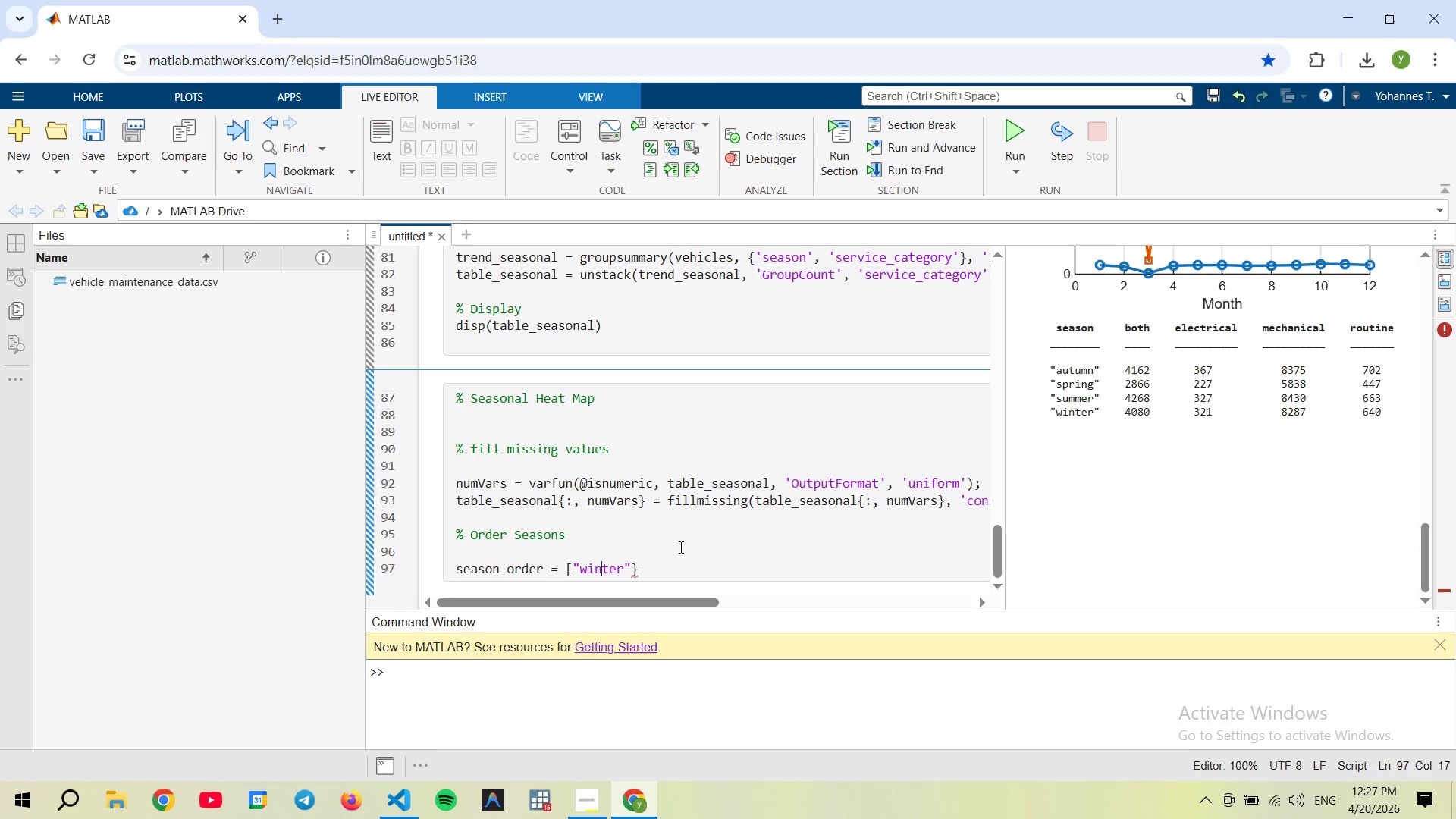 
key(ArrowRight)
 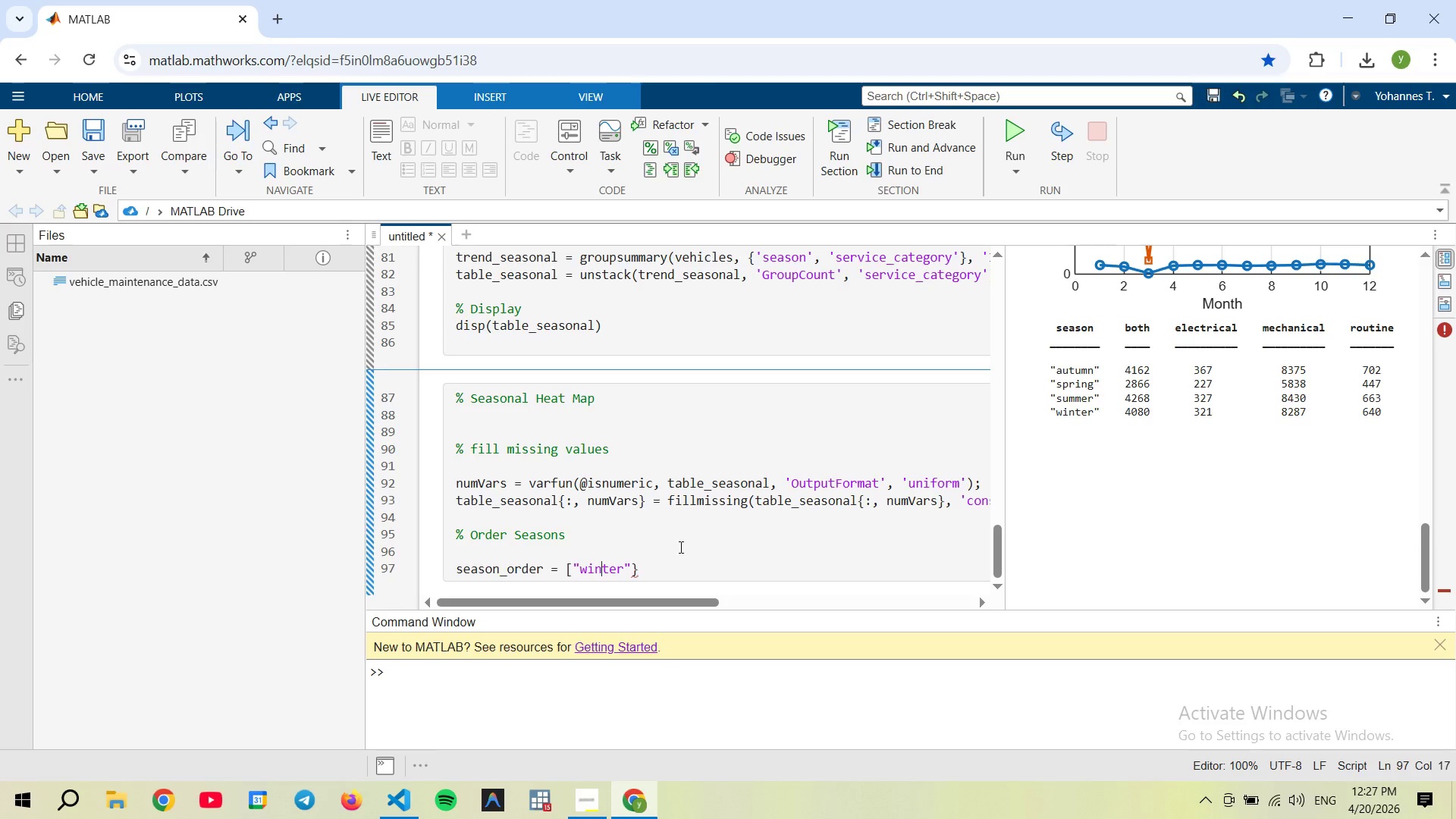 
key(ArrowRight)
 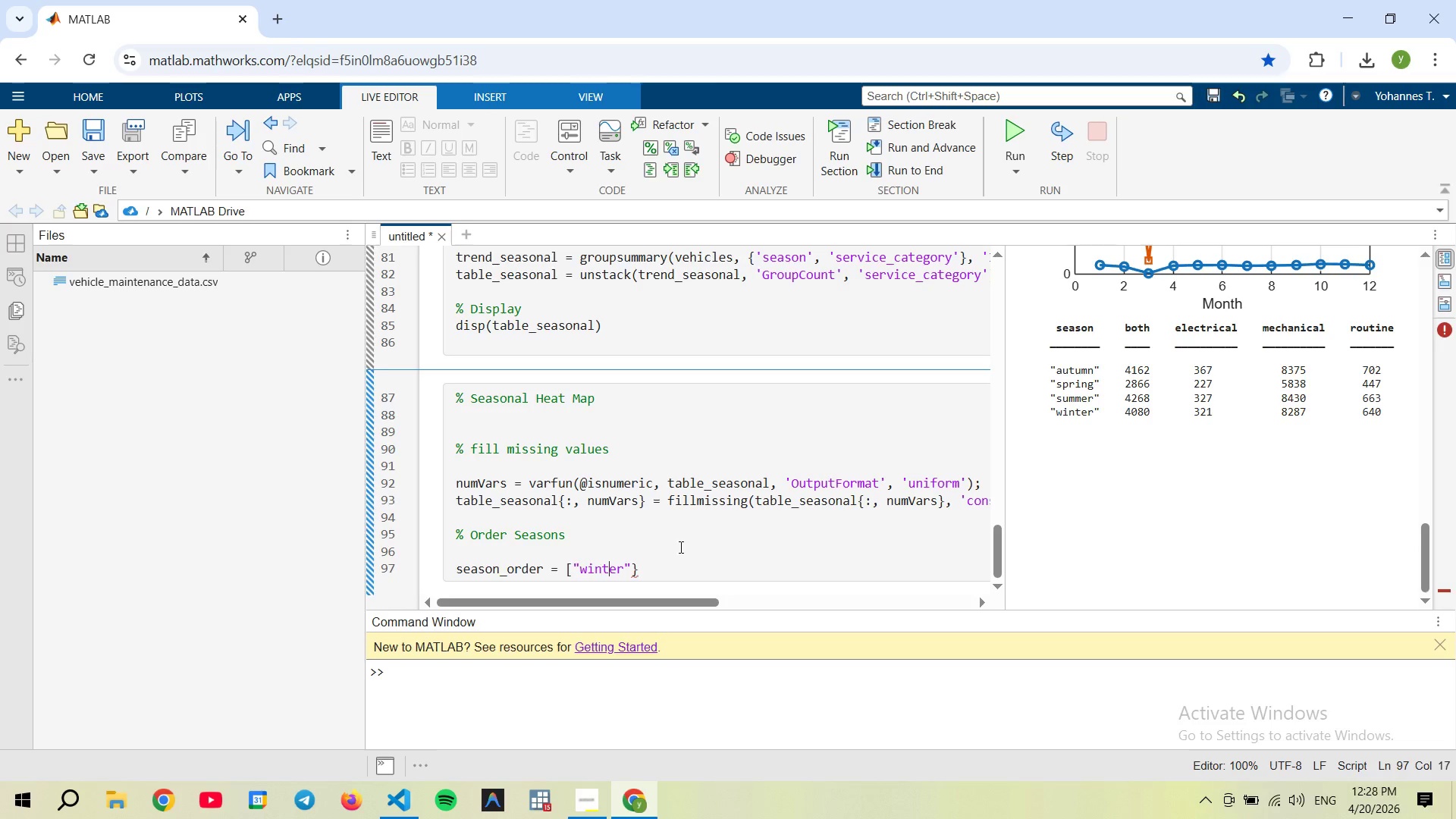 
key(ArrowRight)
 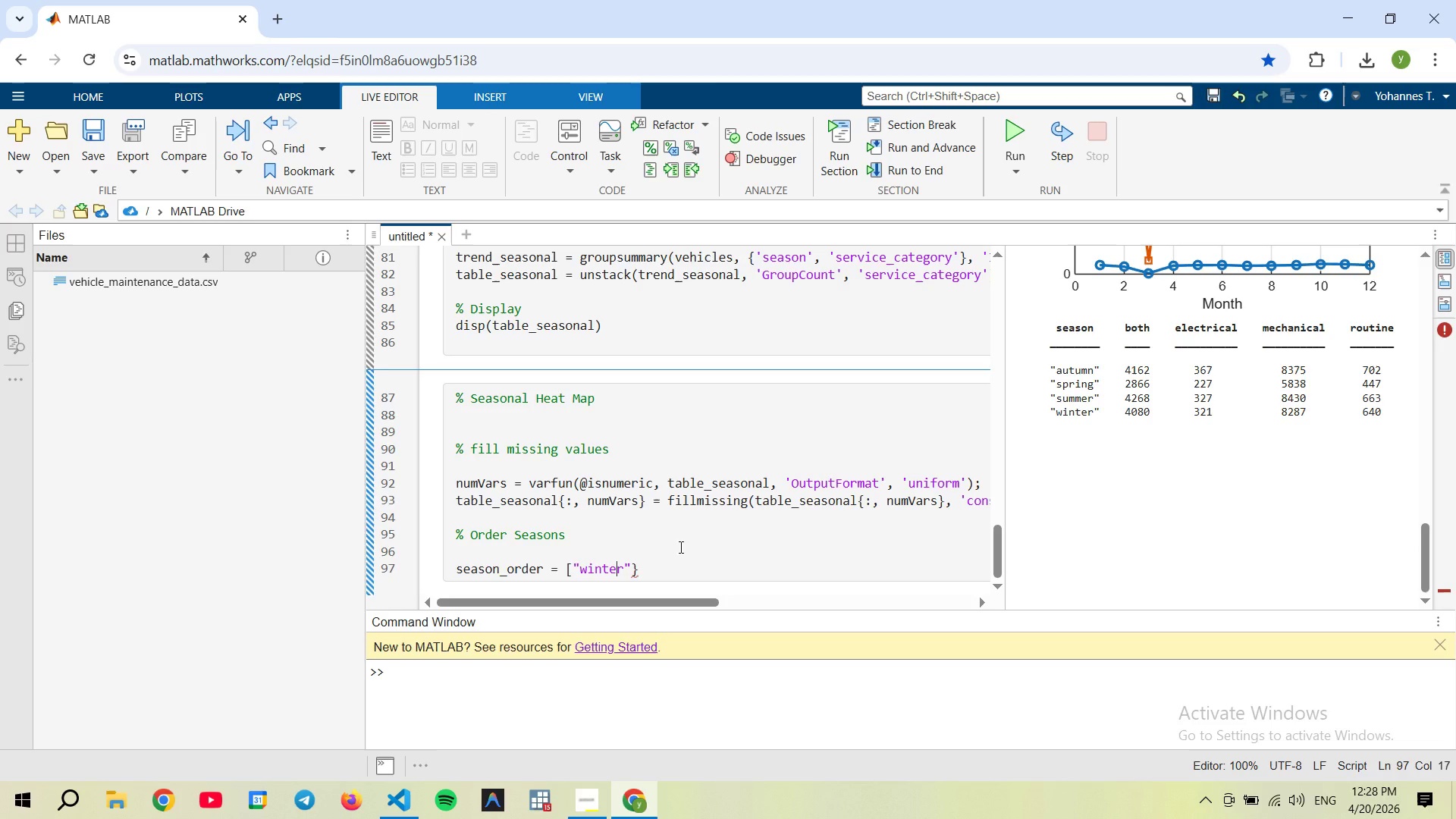 
key(ArrowRight)
 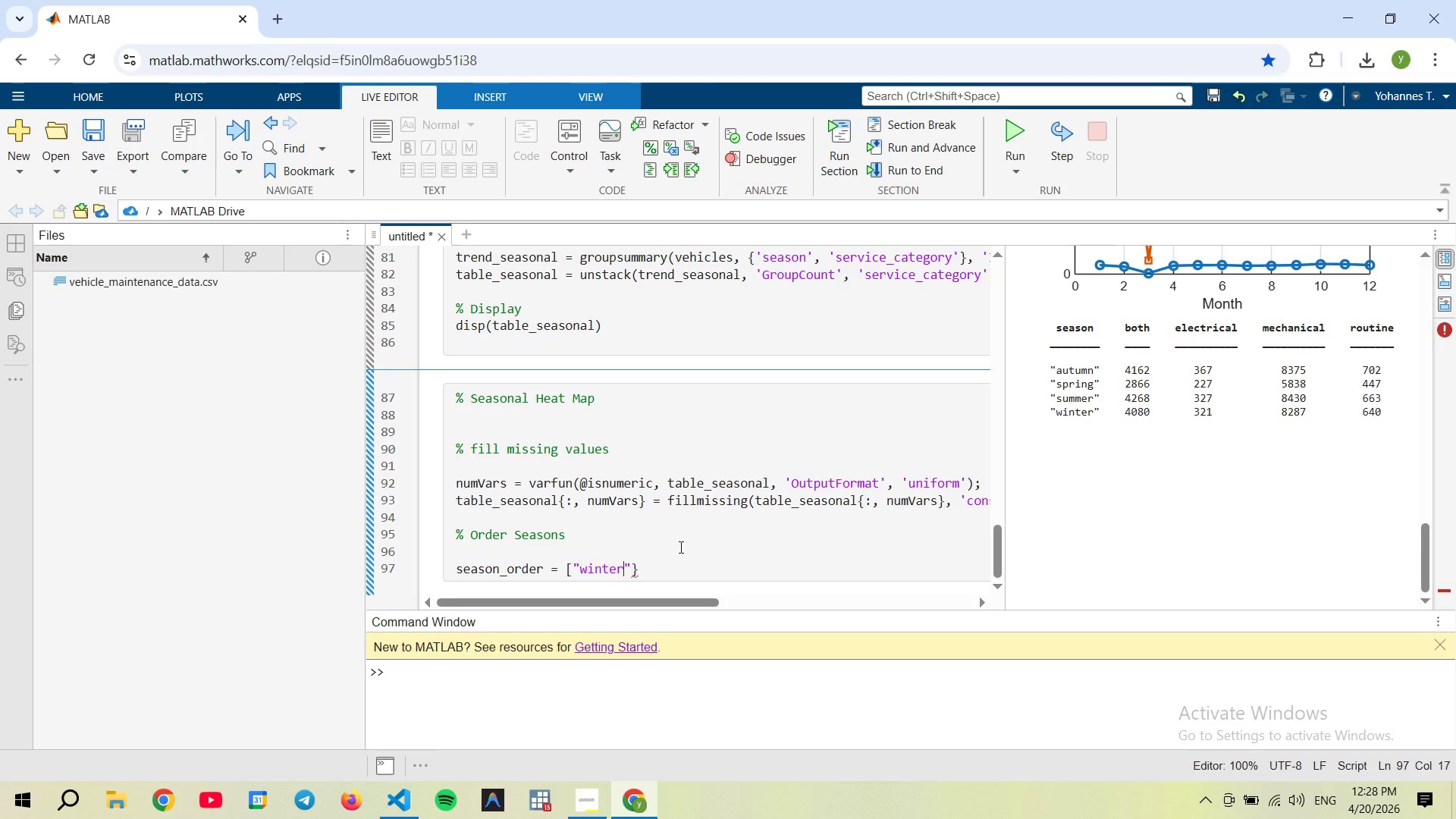 
key(ArrowRight)
 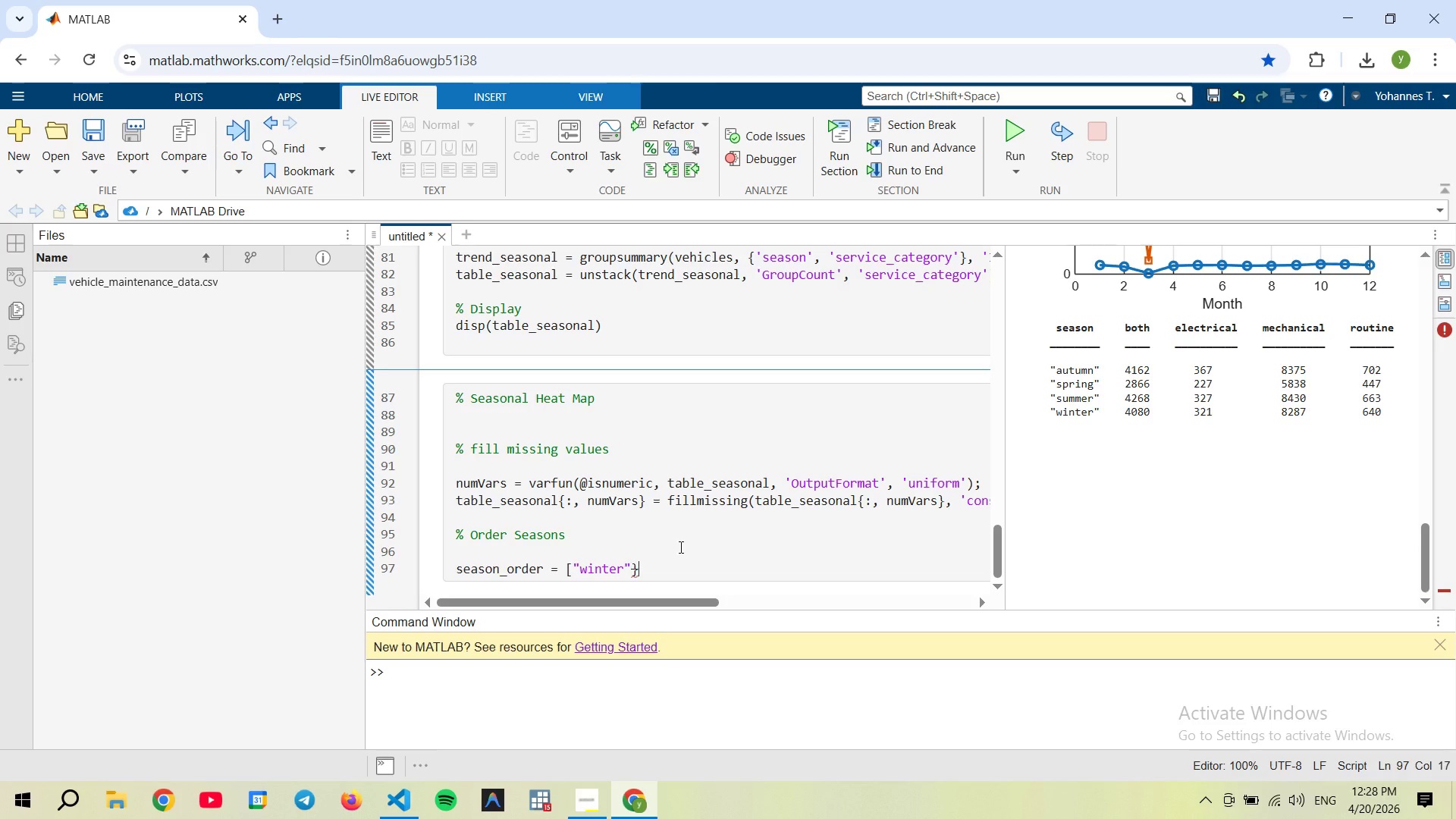 
key(ArrowRight)
 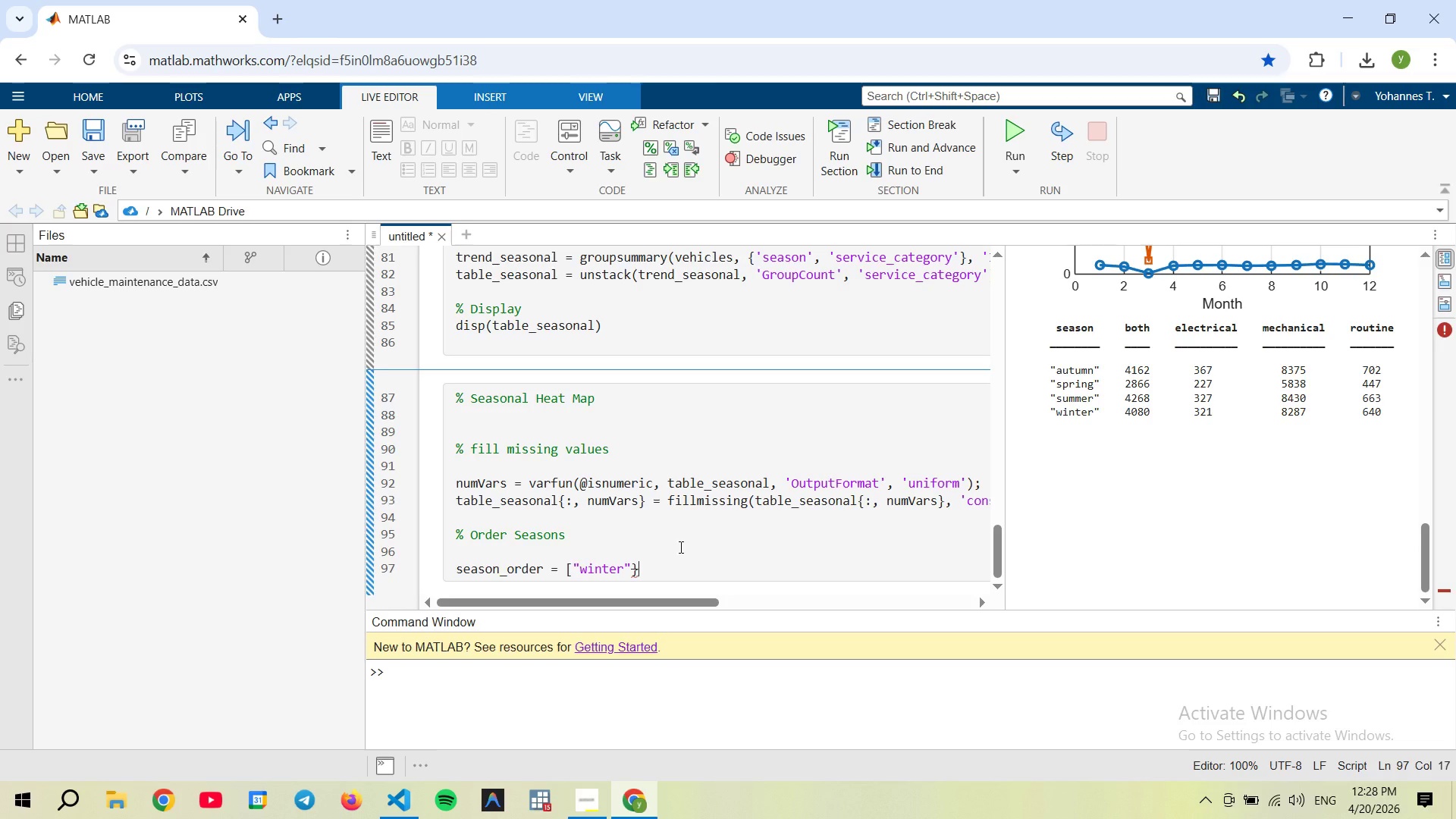 
key(ArrowRight)
 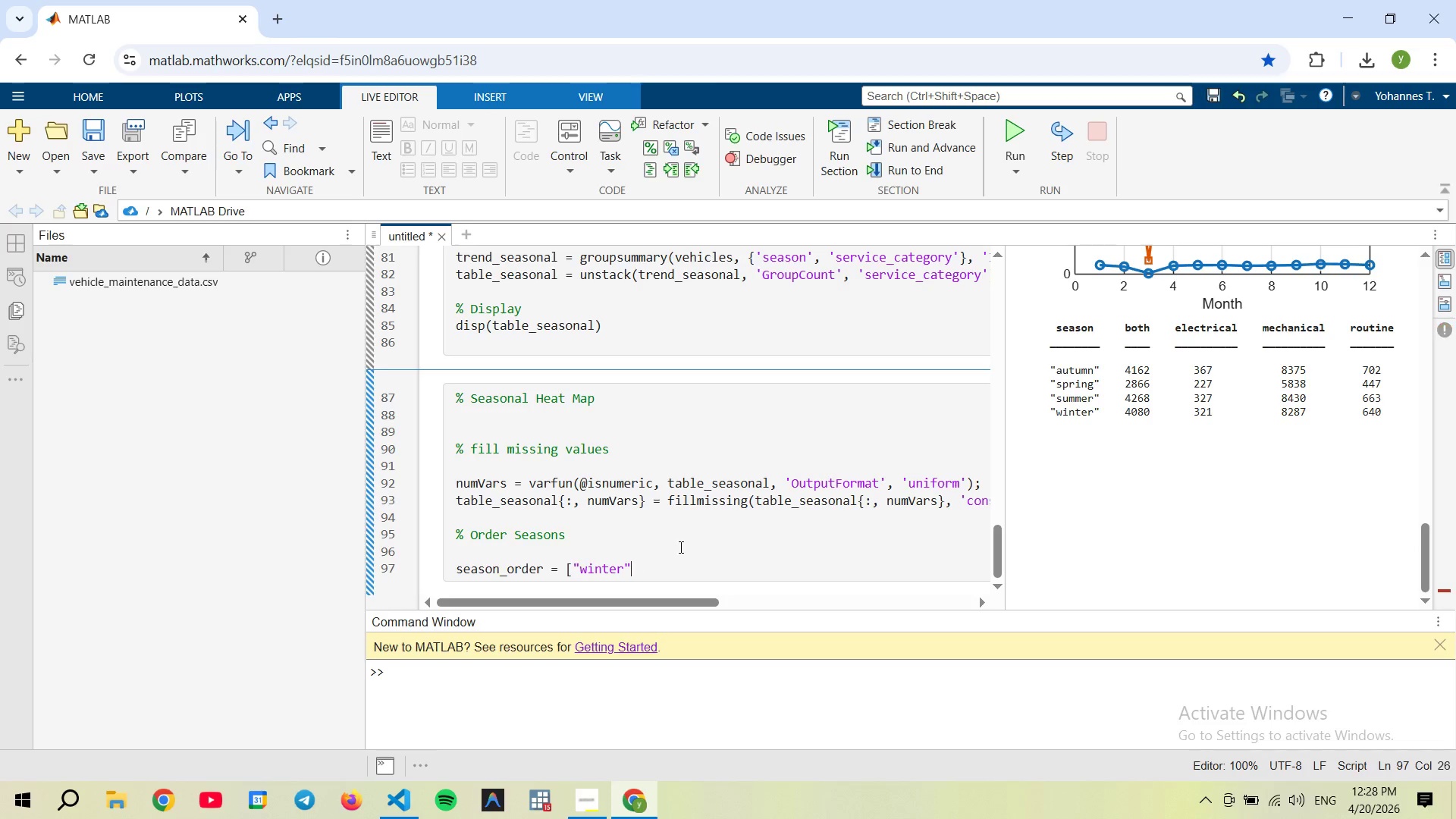 
key(Backspace)
 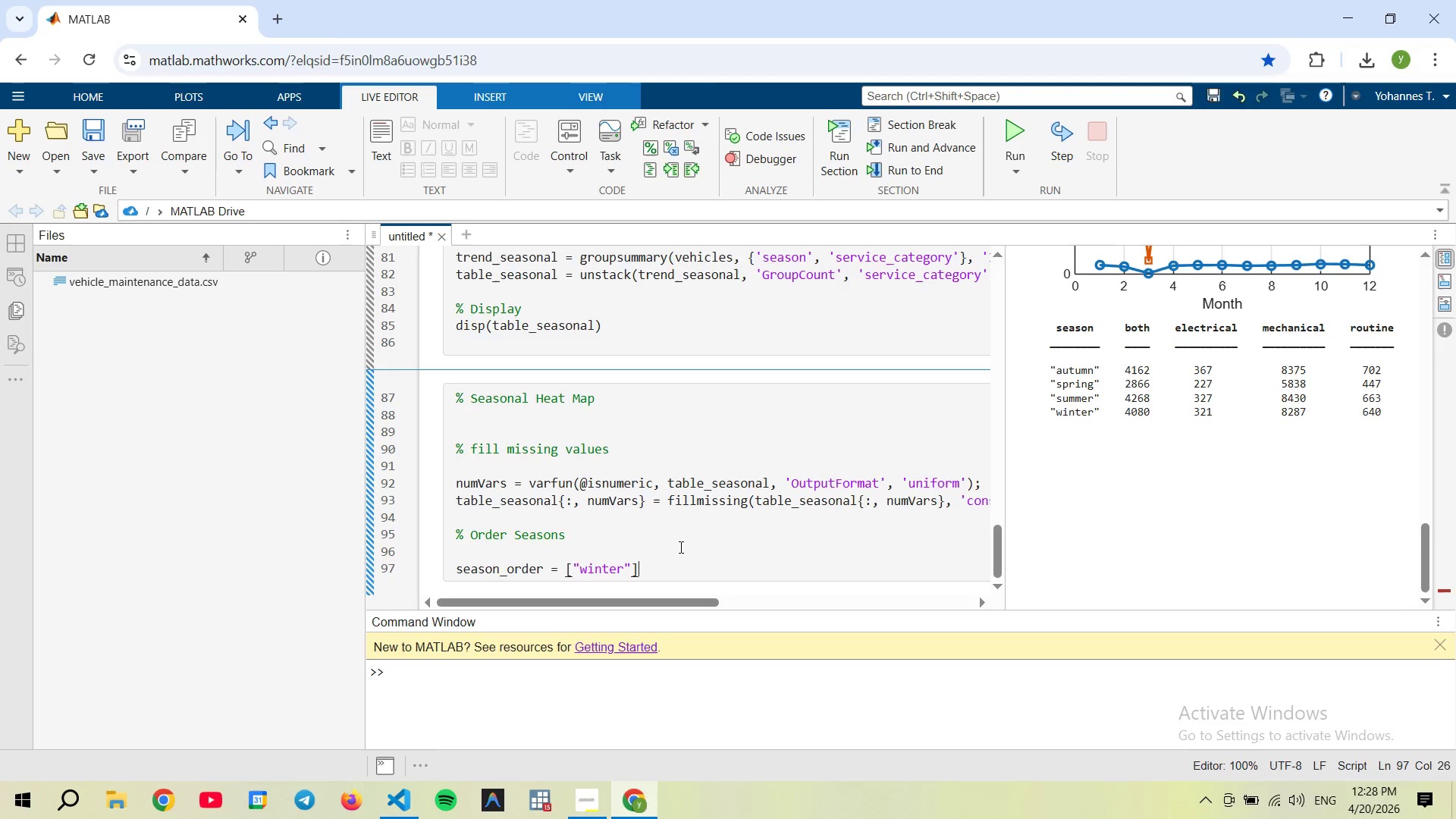 
key(BracketRight)
 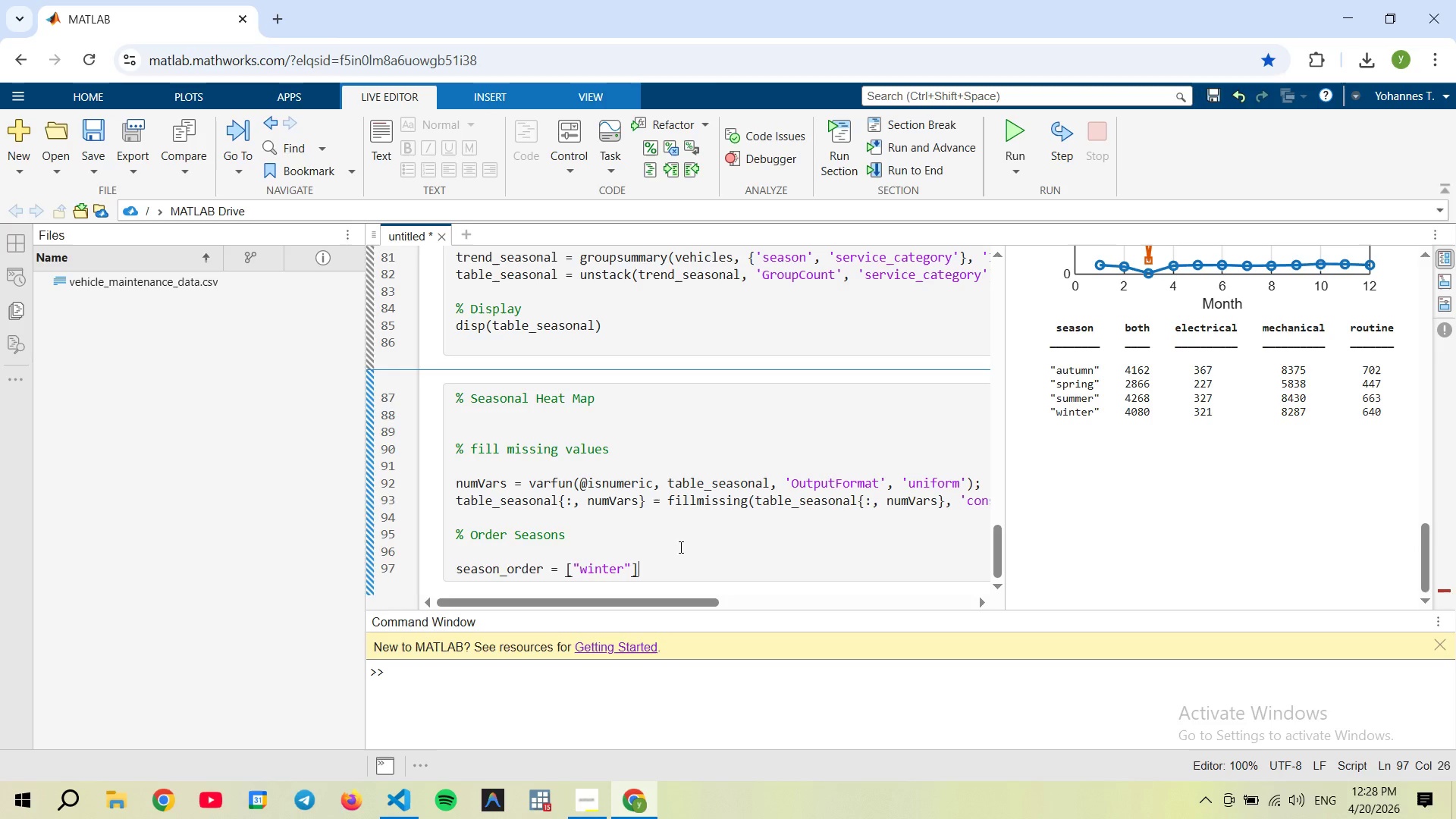 
key(ArrowDown)
 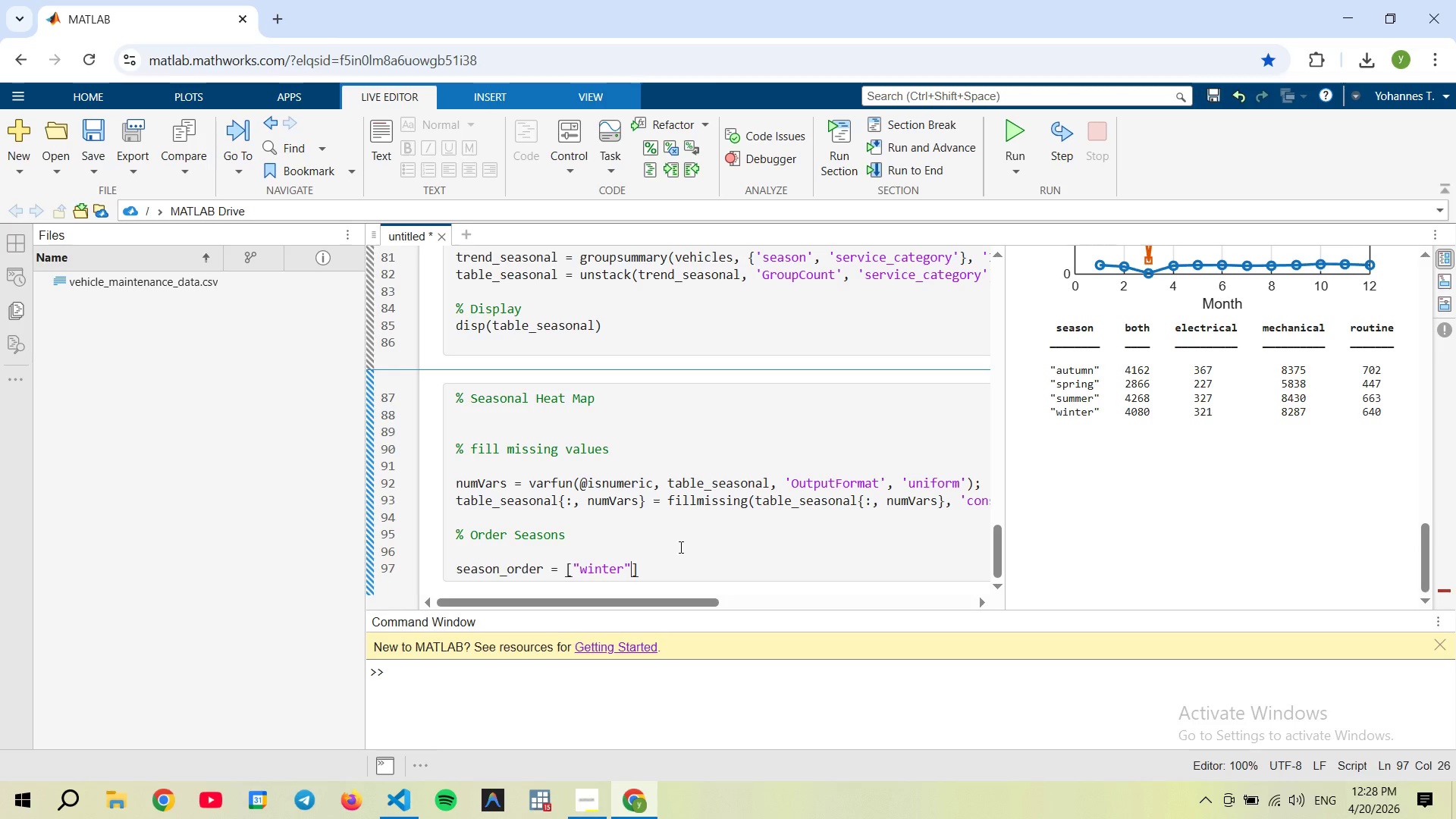 
key(ArrowLeft)
 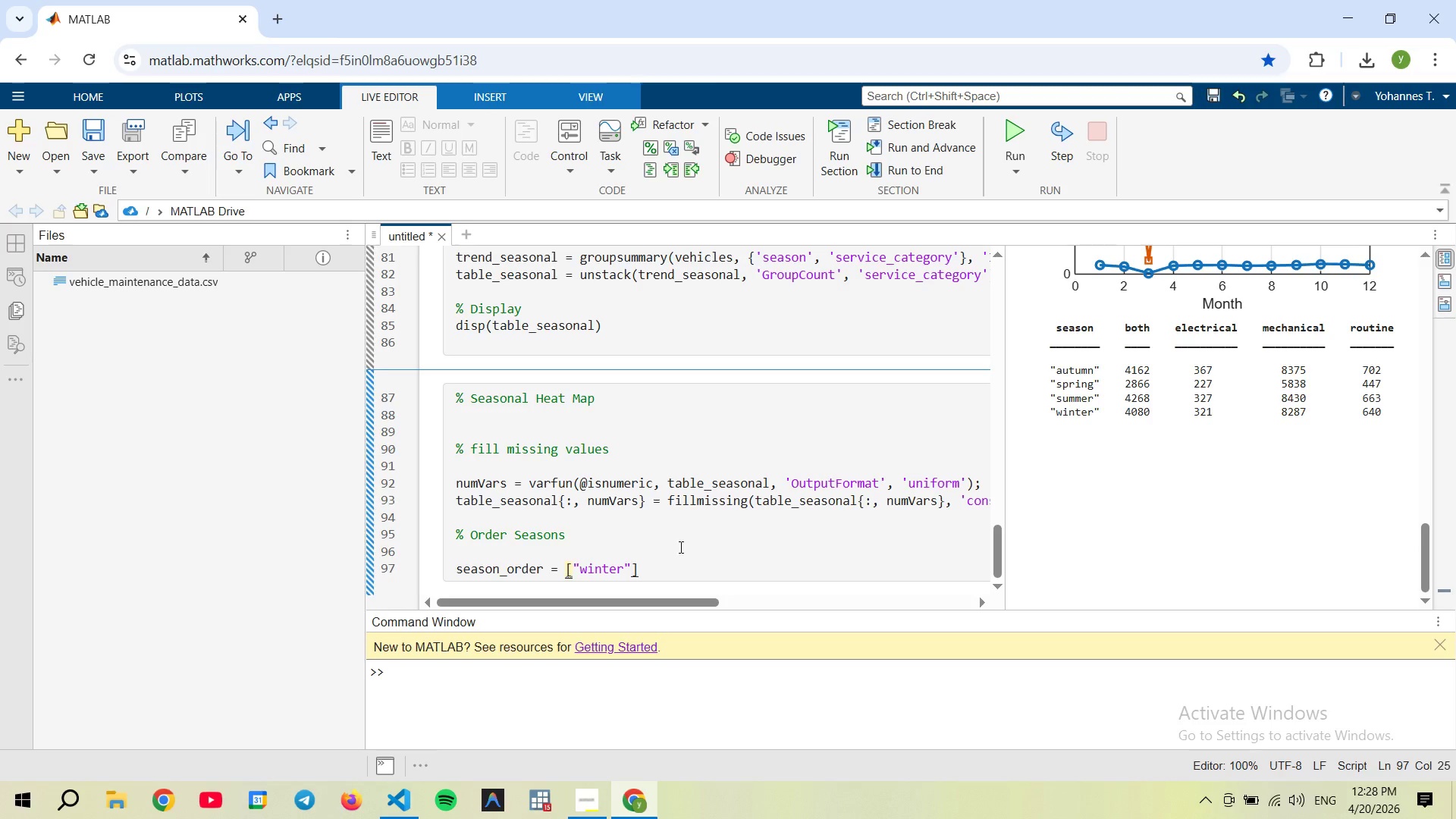 
key(Comma)
 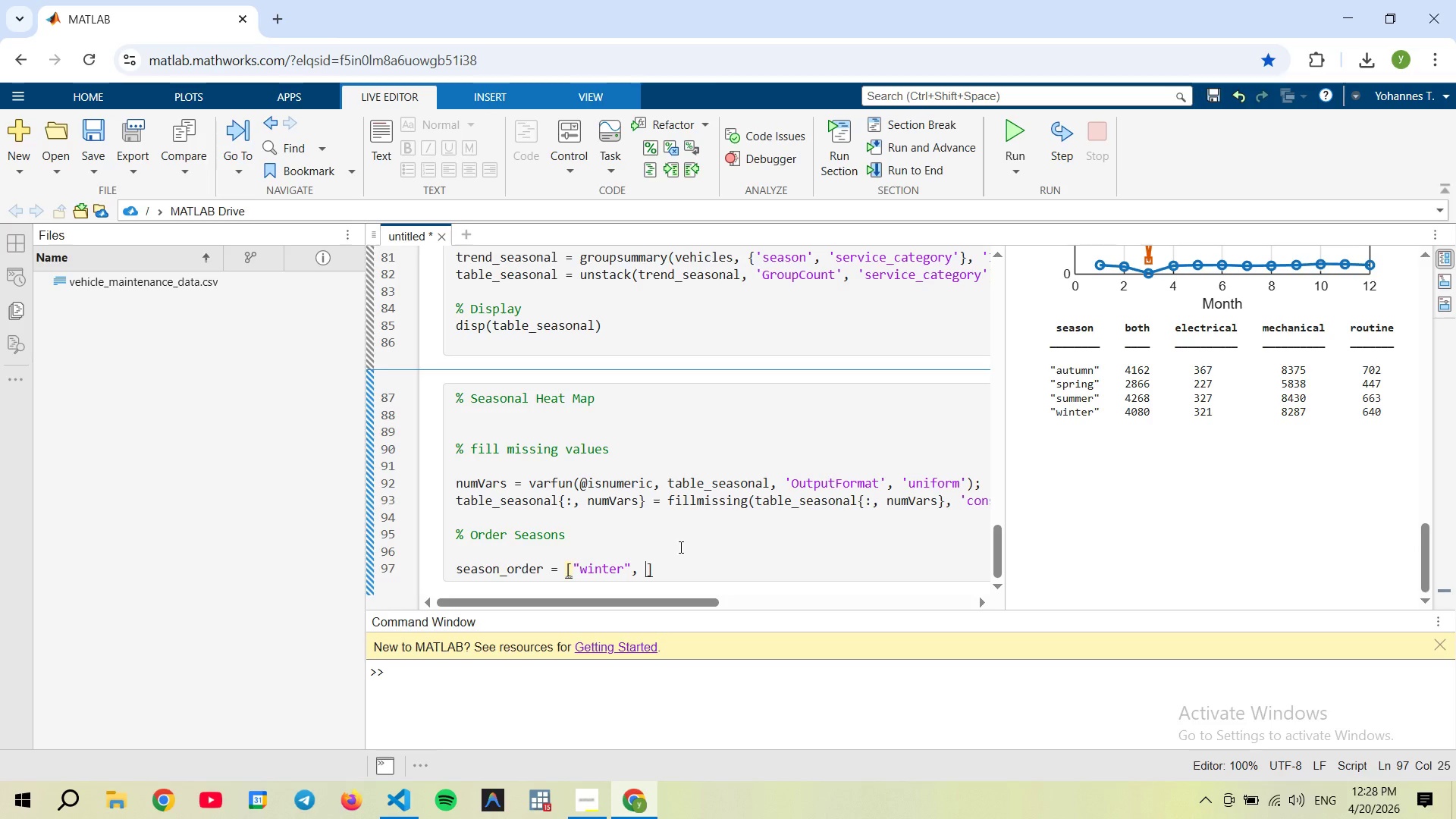 
key(Alt+AltRight)
 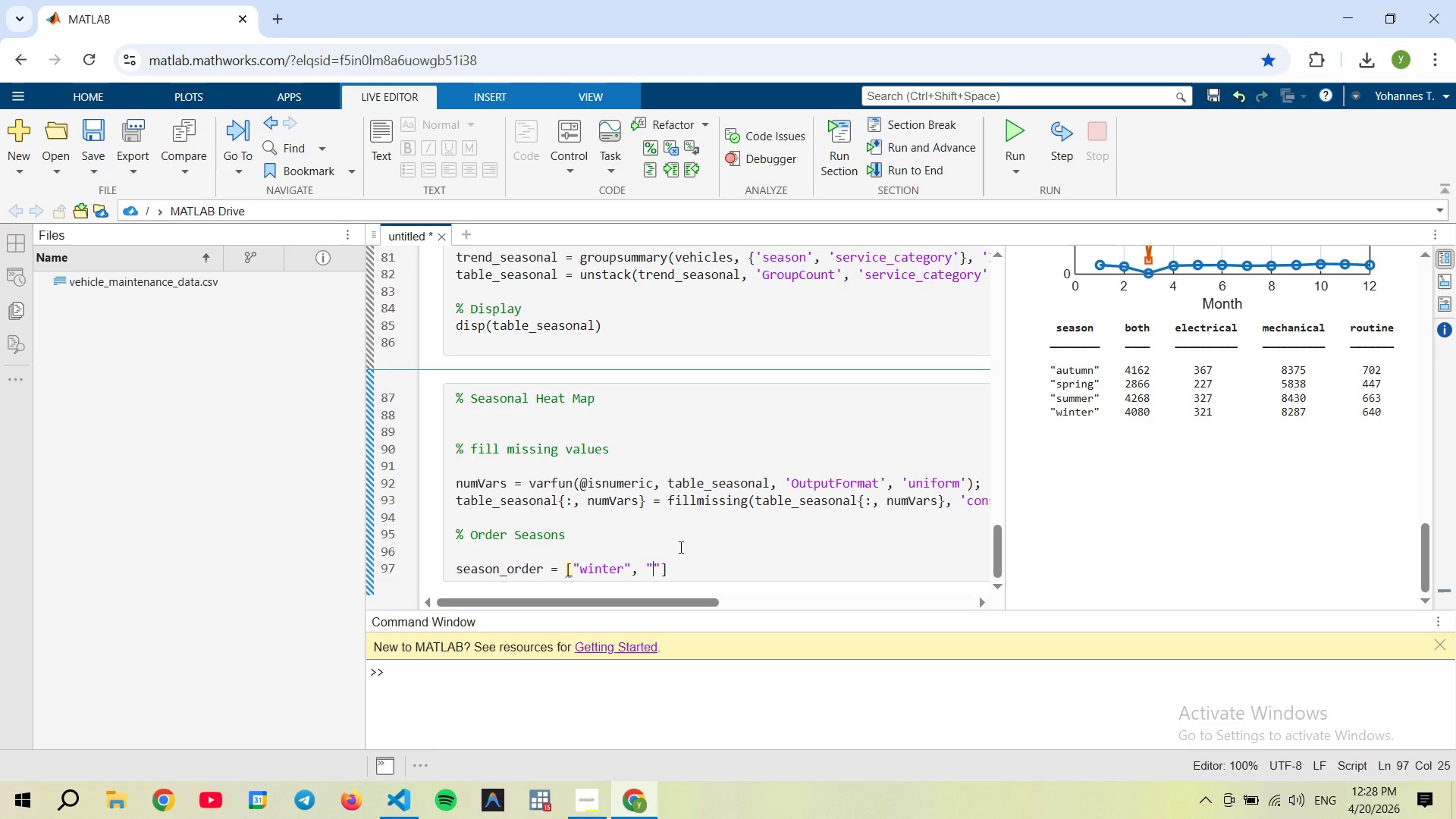 
key(Space)
 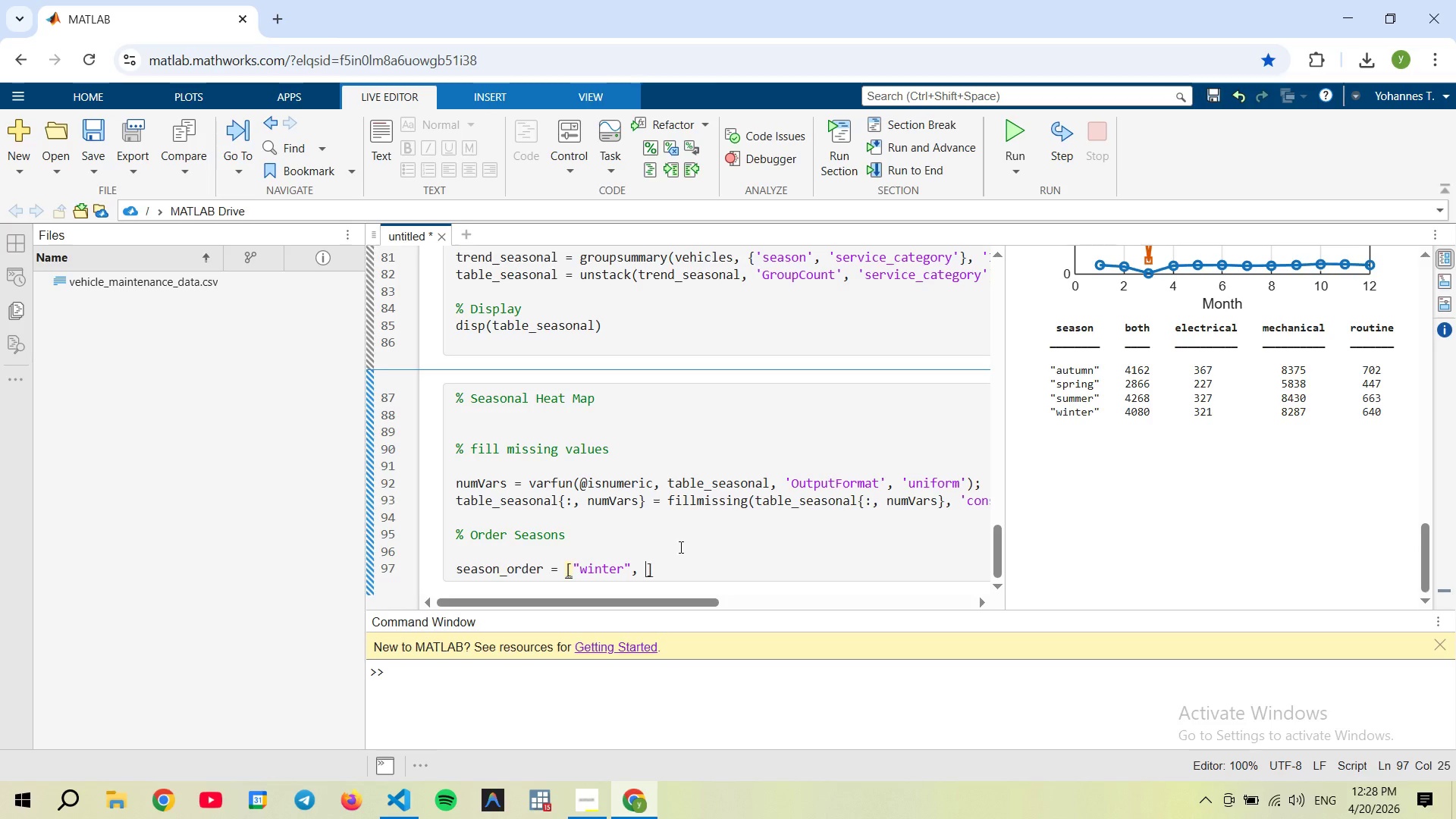 
type("spring", "summer", ')
key(Backspace)
type("autumn)
 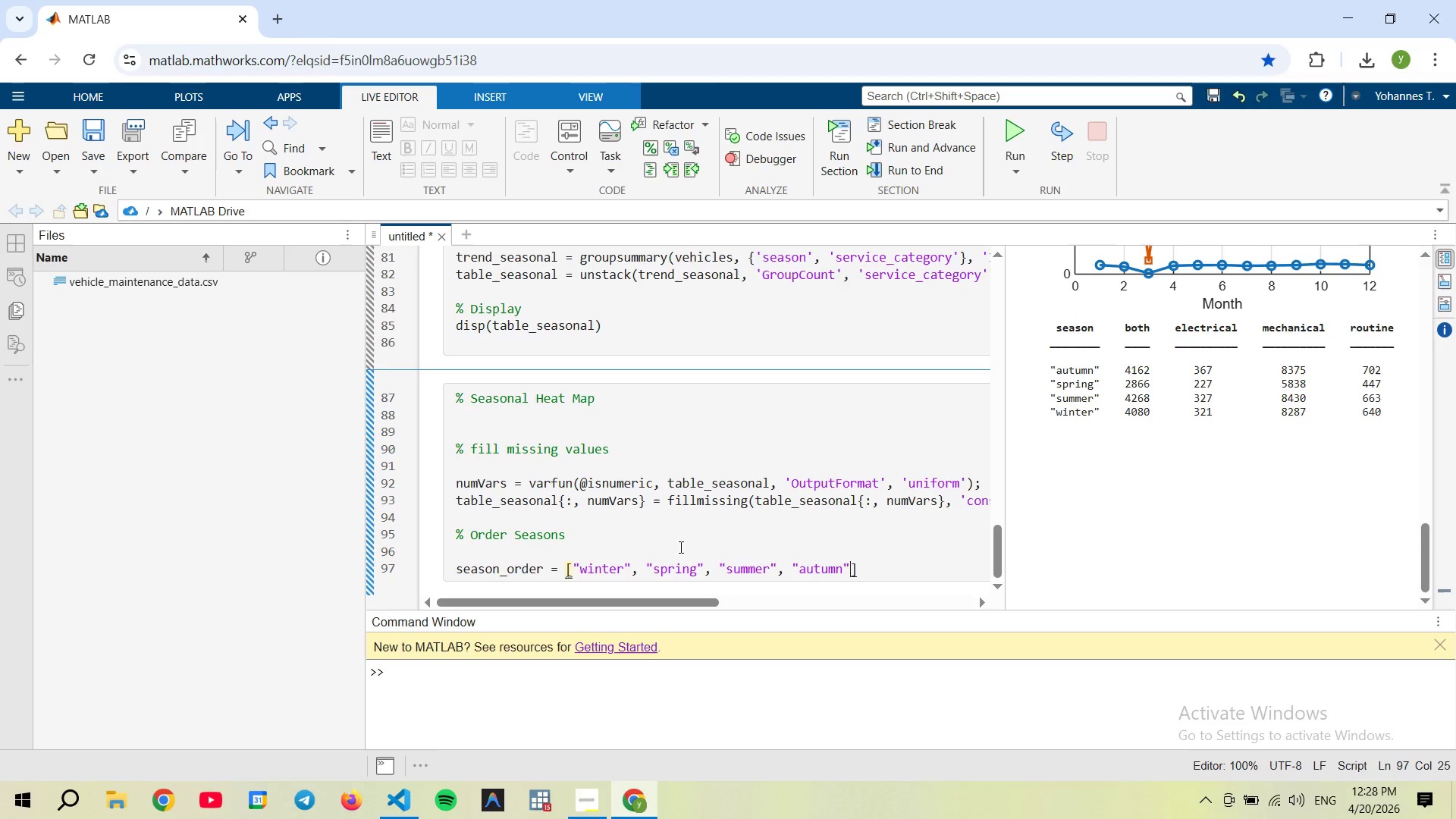 
 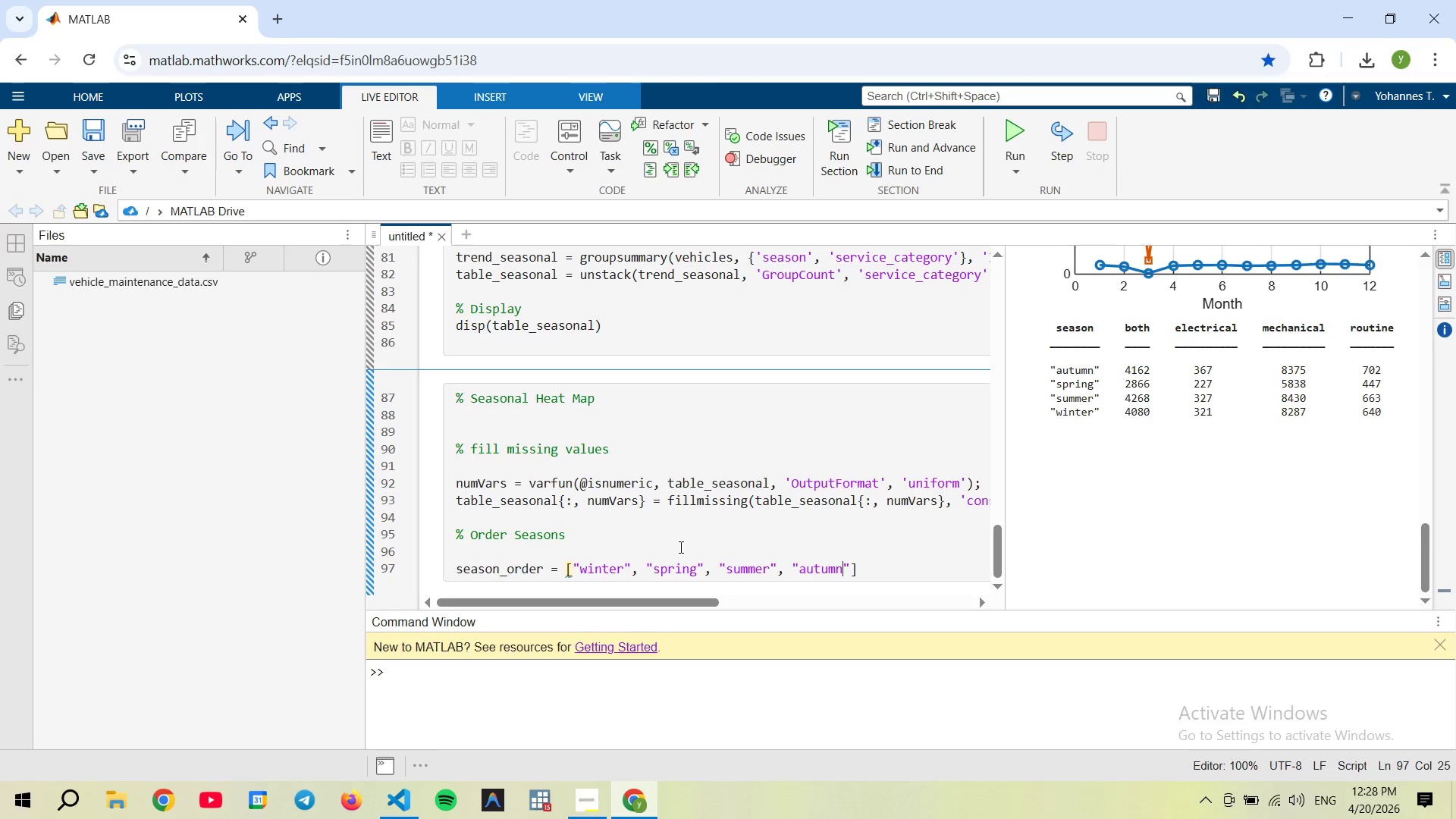 
key(ArrowRight)
 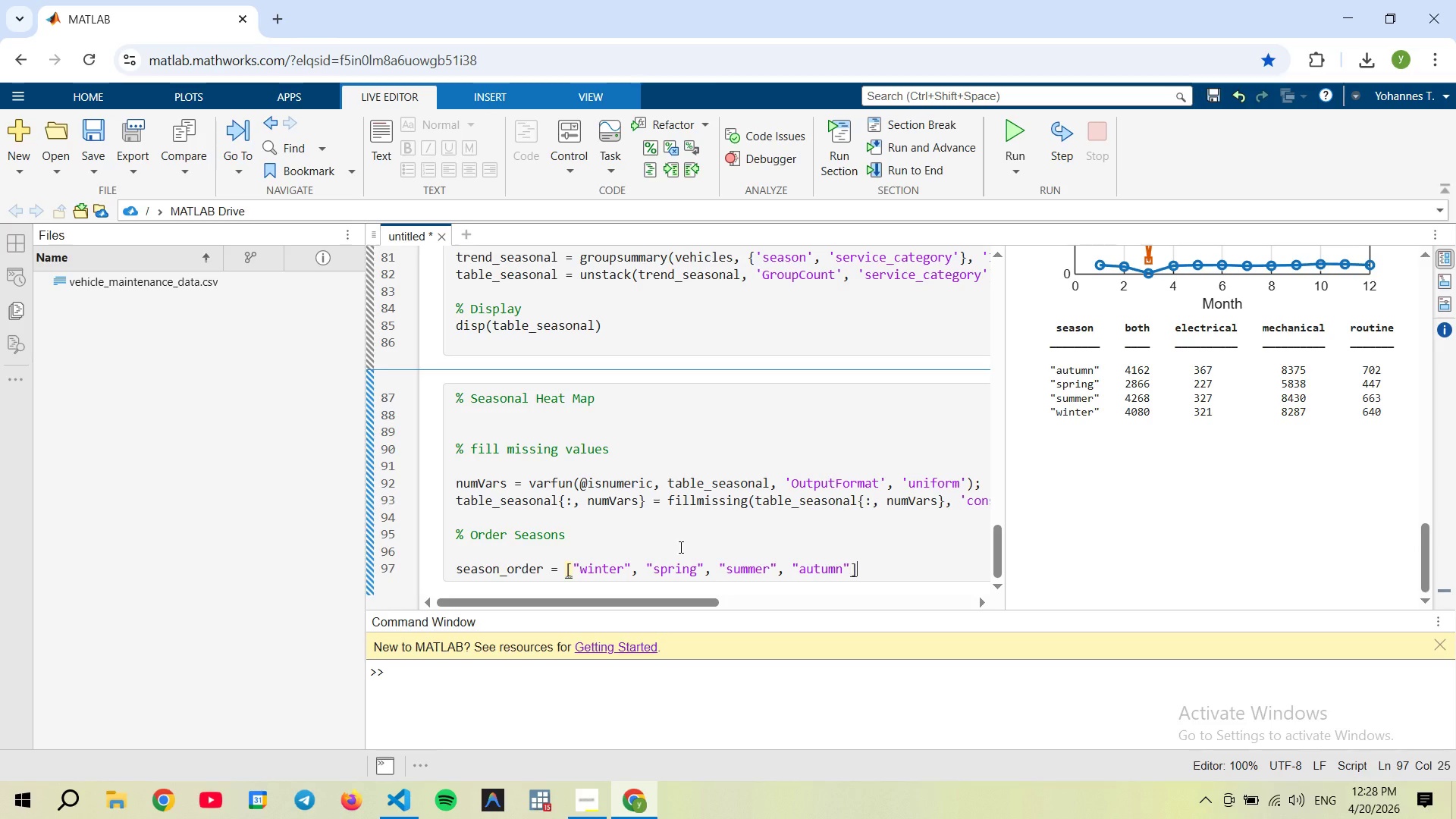 
key(ArrowRight)
 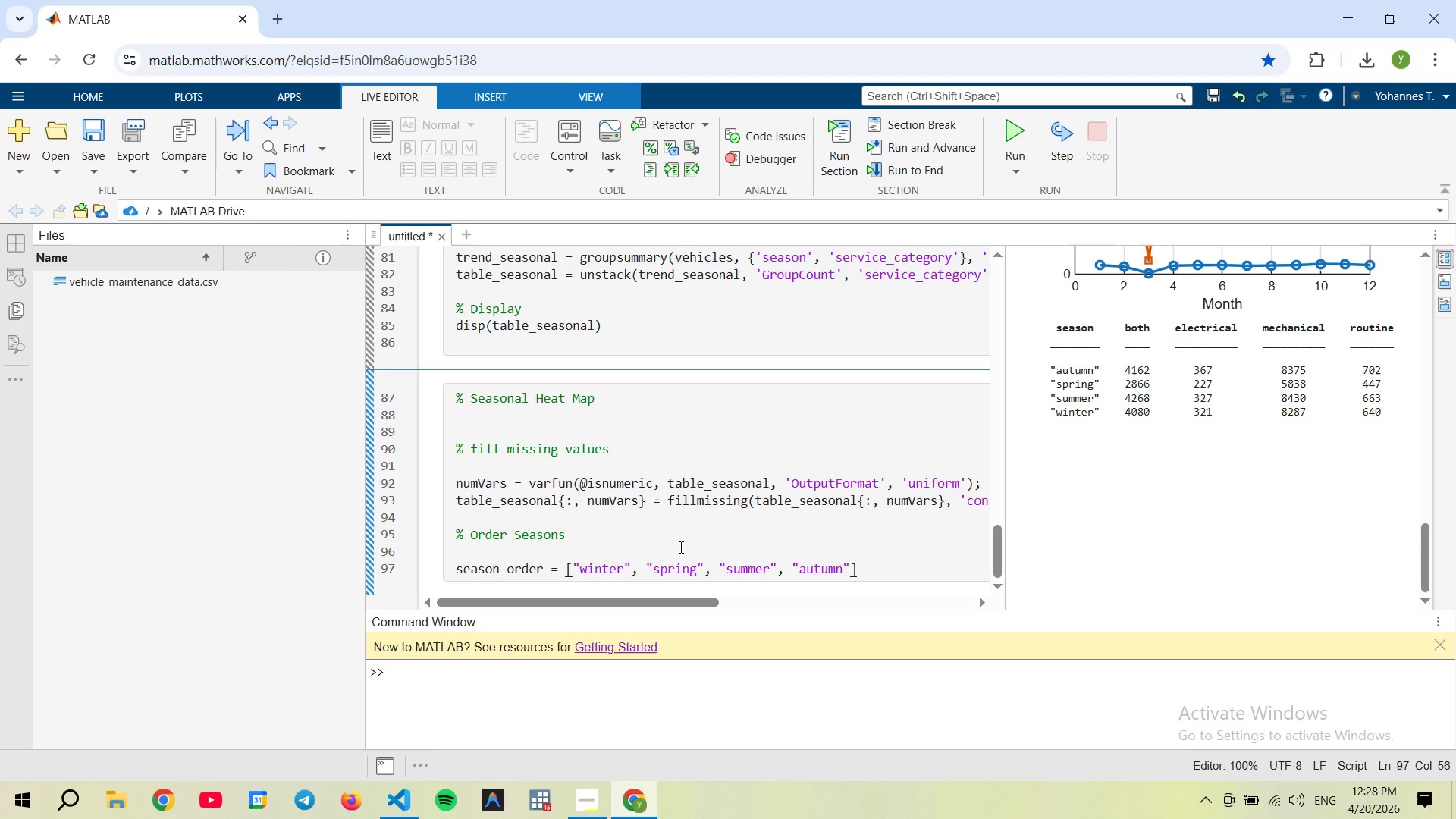 
key(Semicolon)
 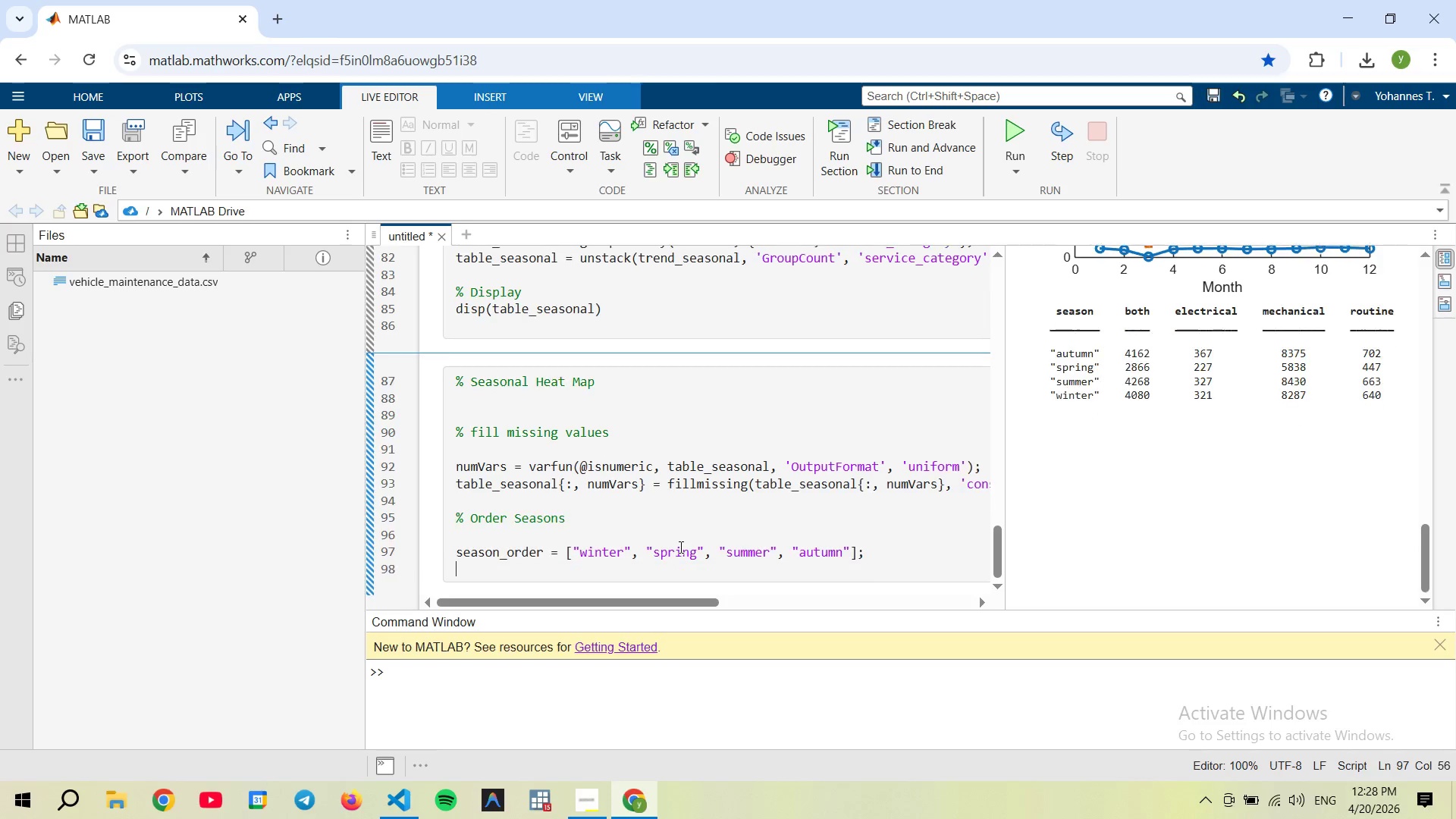 
key(Enter)
 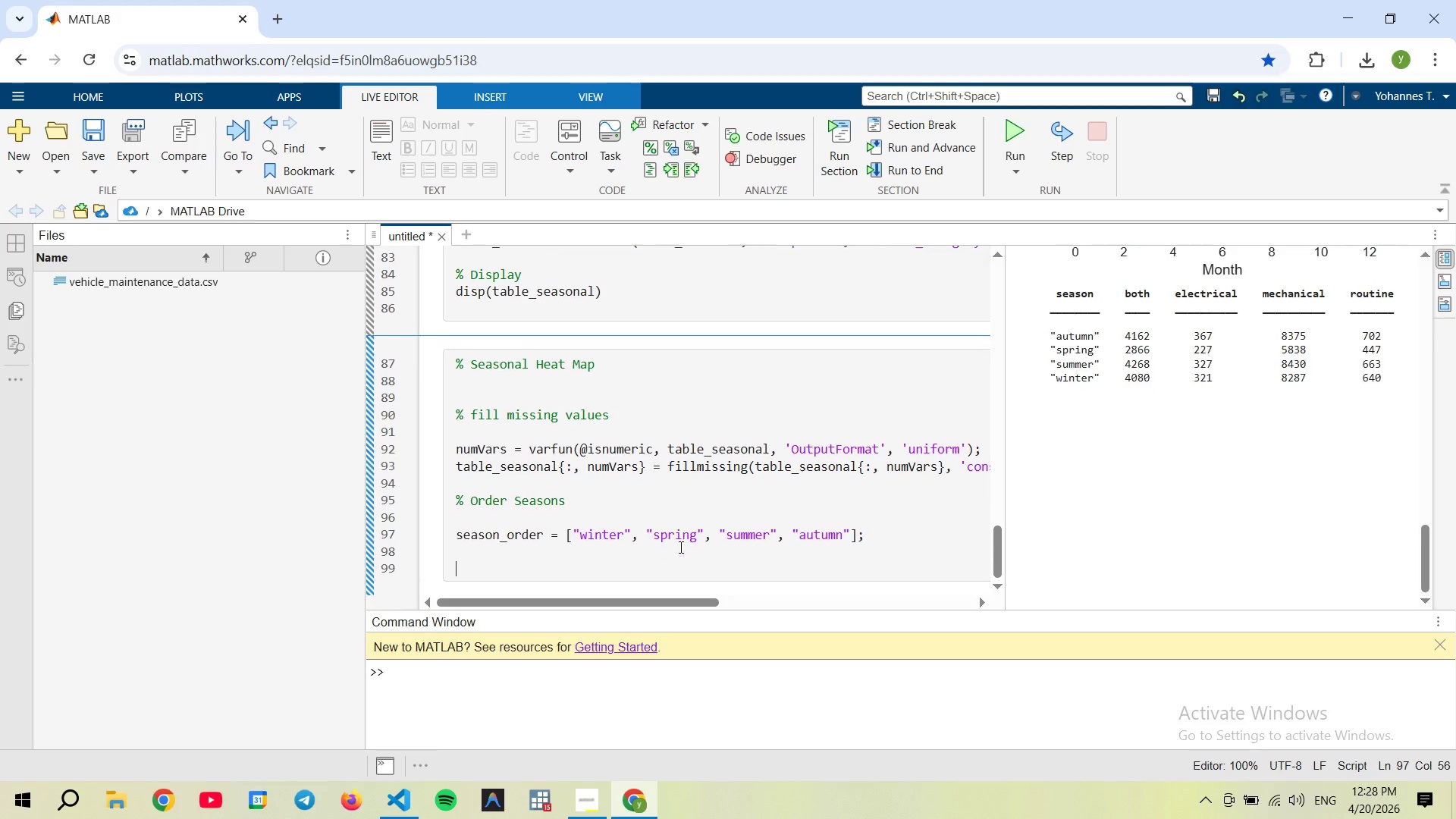 
key(Enter)
 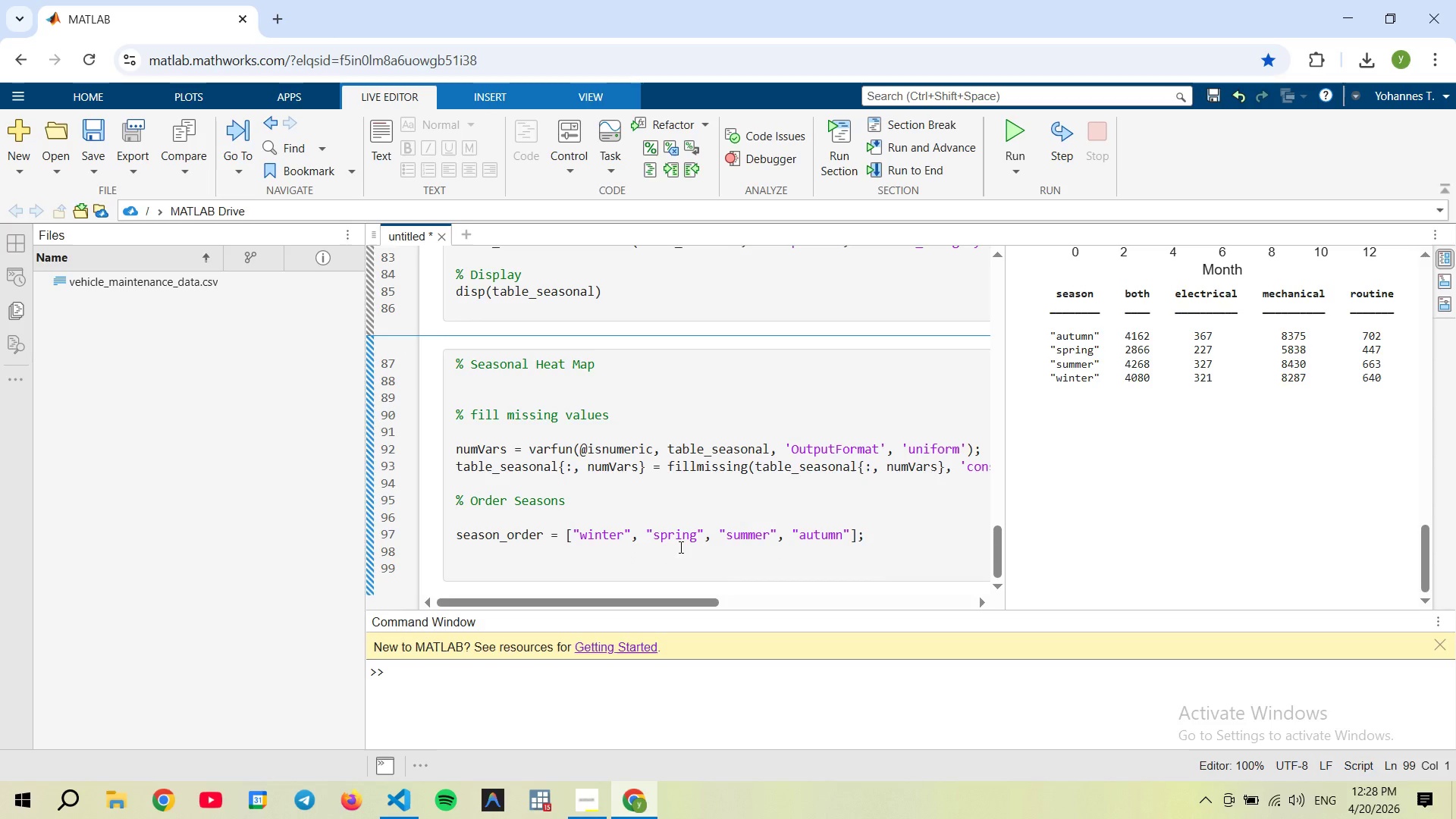 
key(Backspace)
type(table_seasonal.season = )
 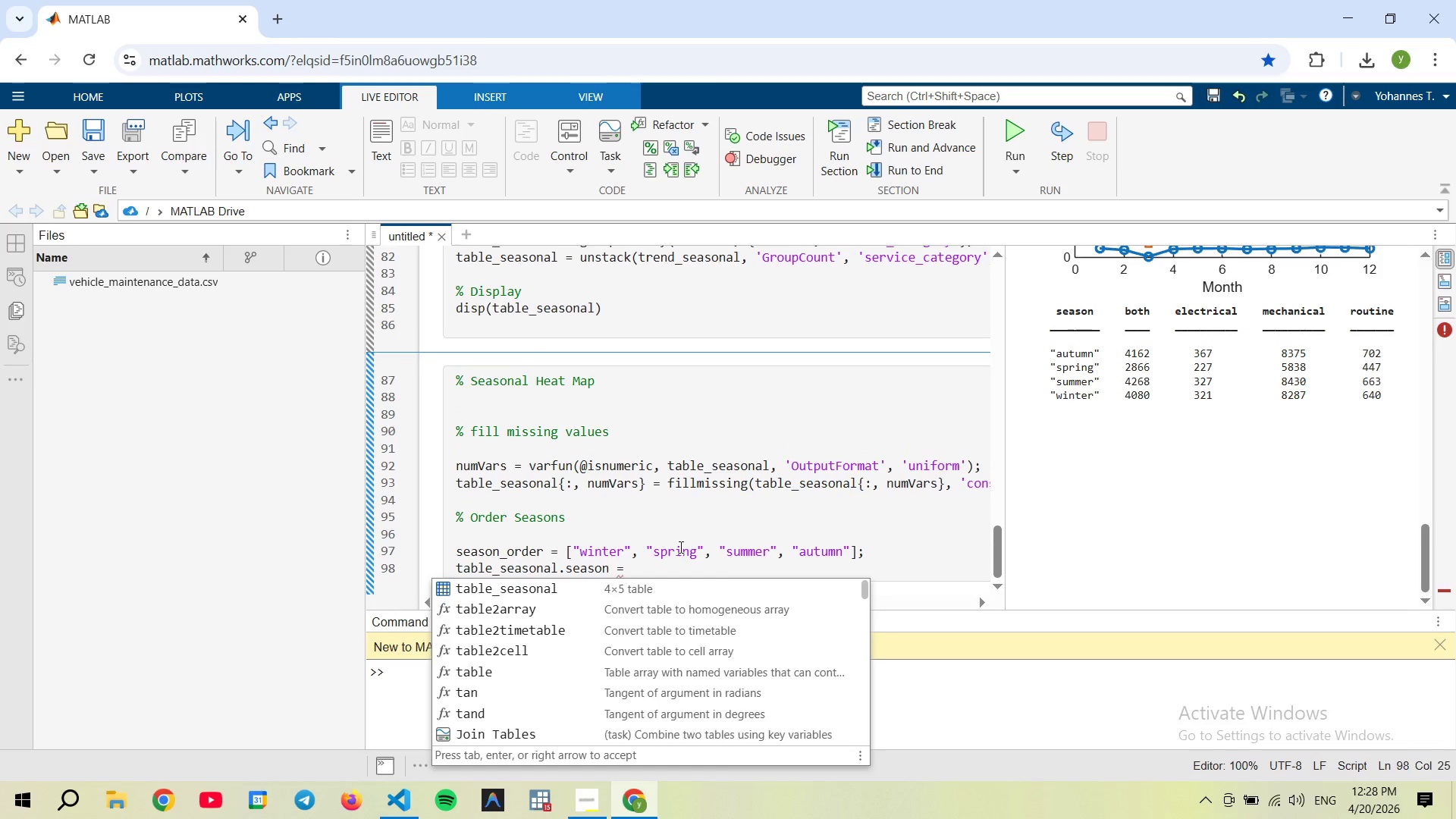 
hold_key(key=AltRight, duration=16.08)
 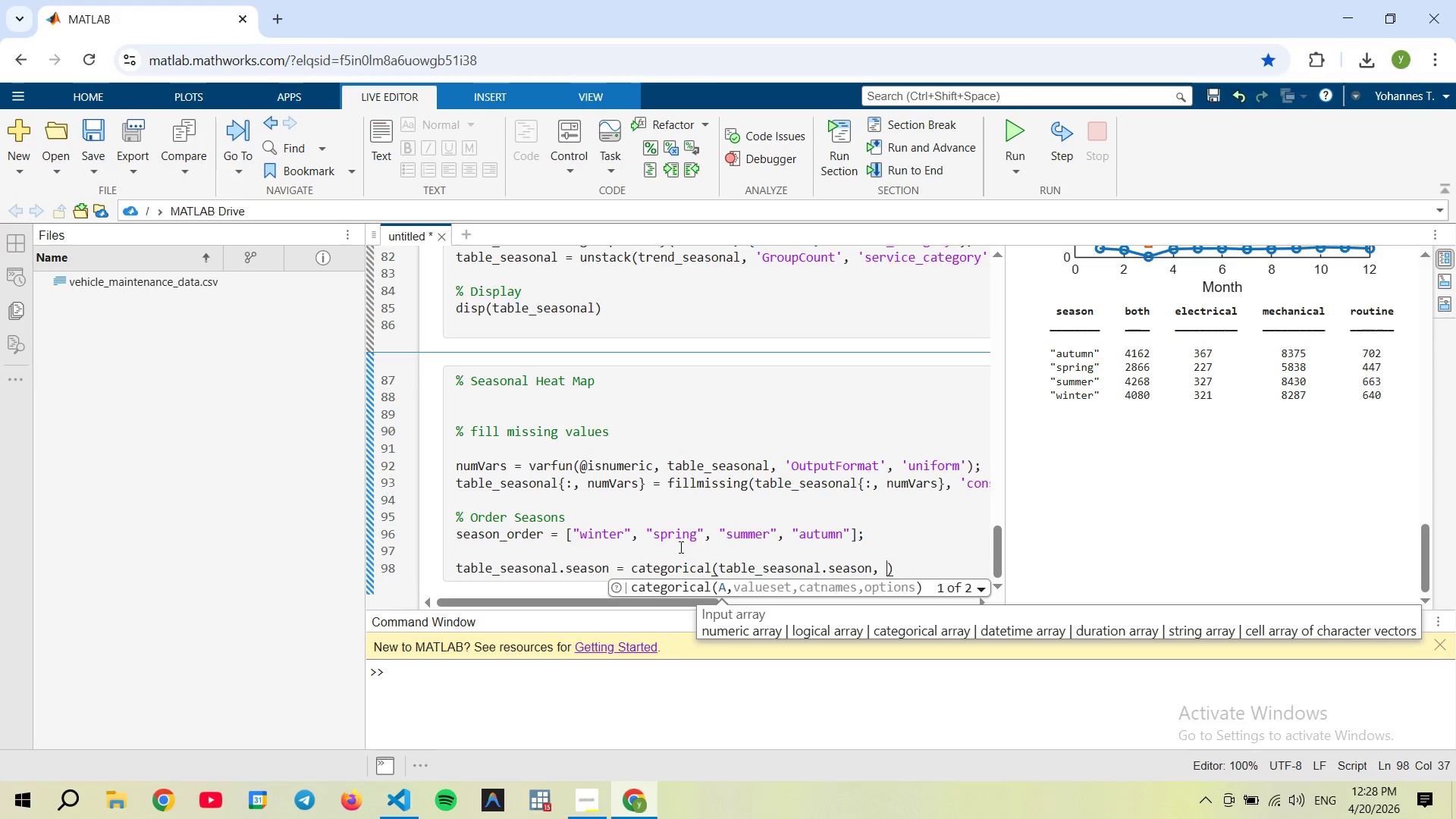 
key(ArrowUp)
 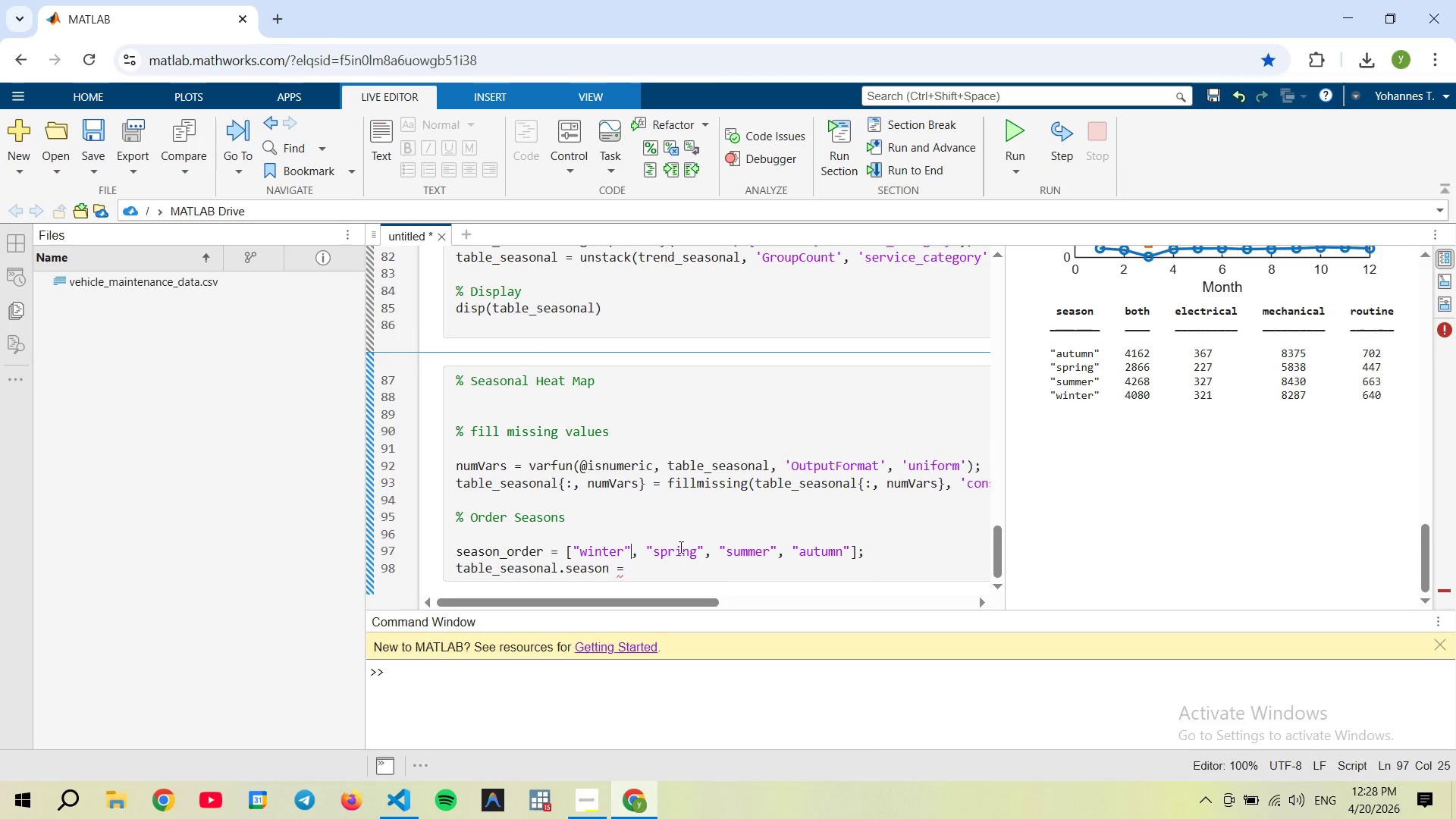 
key(ArrowUp)
 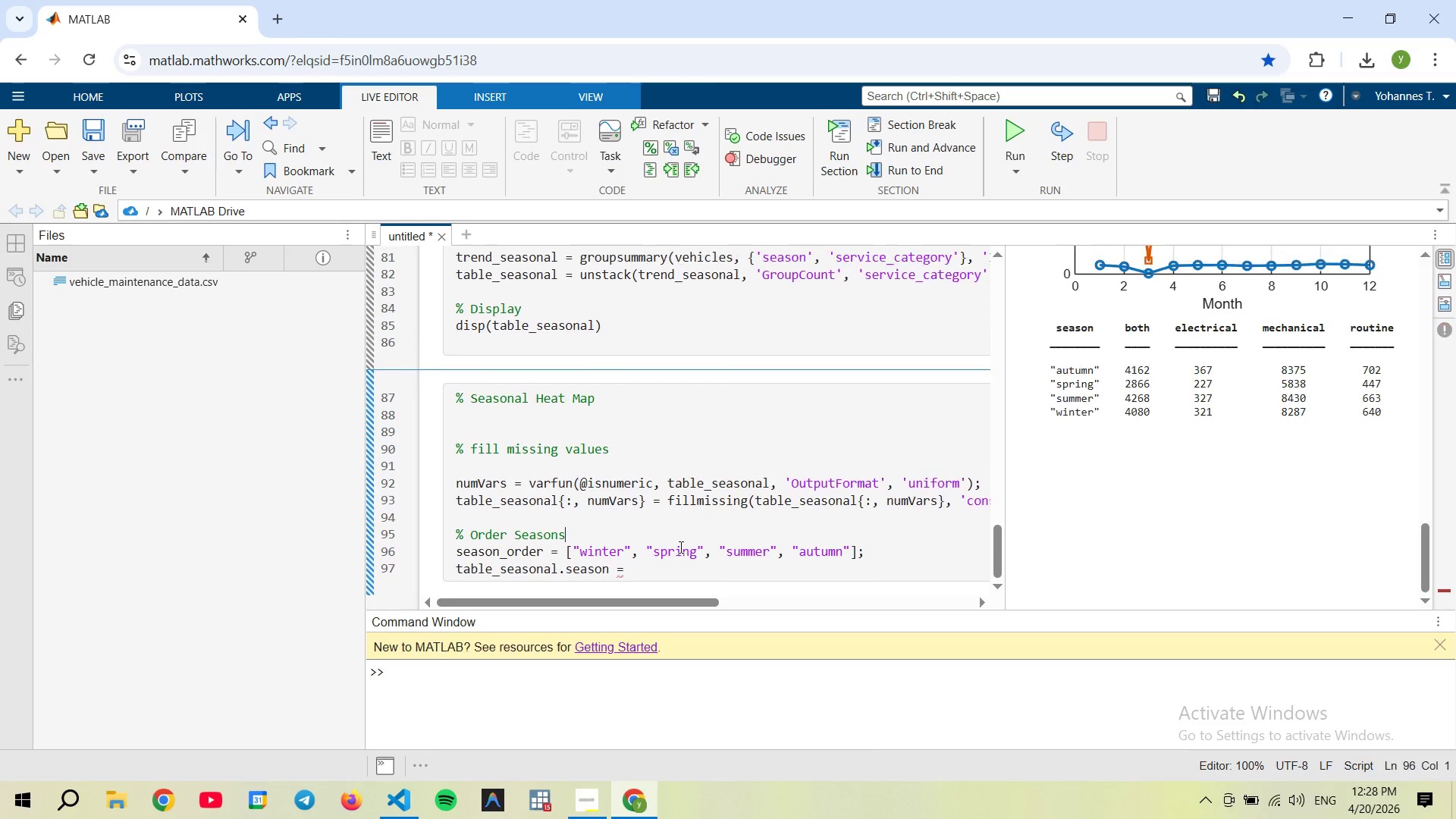 
key(Backspace)
 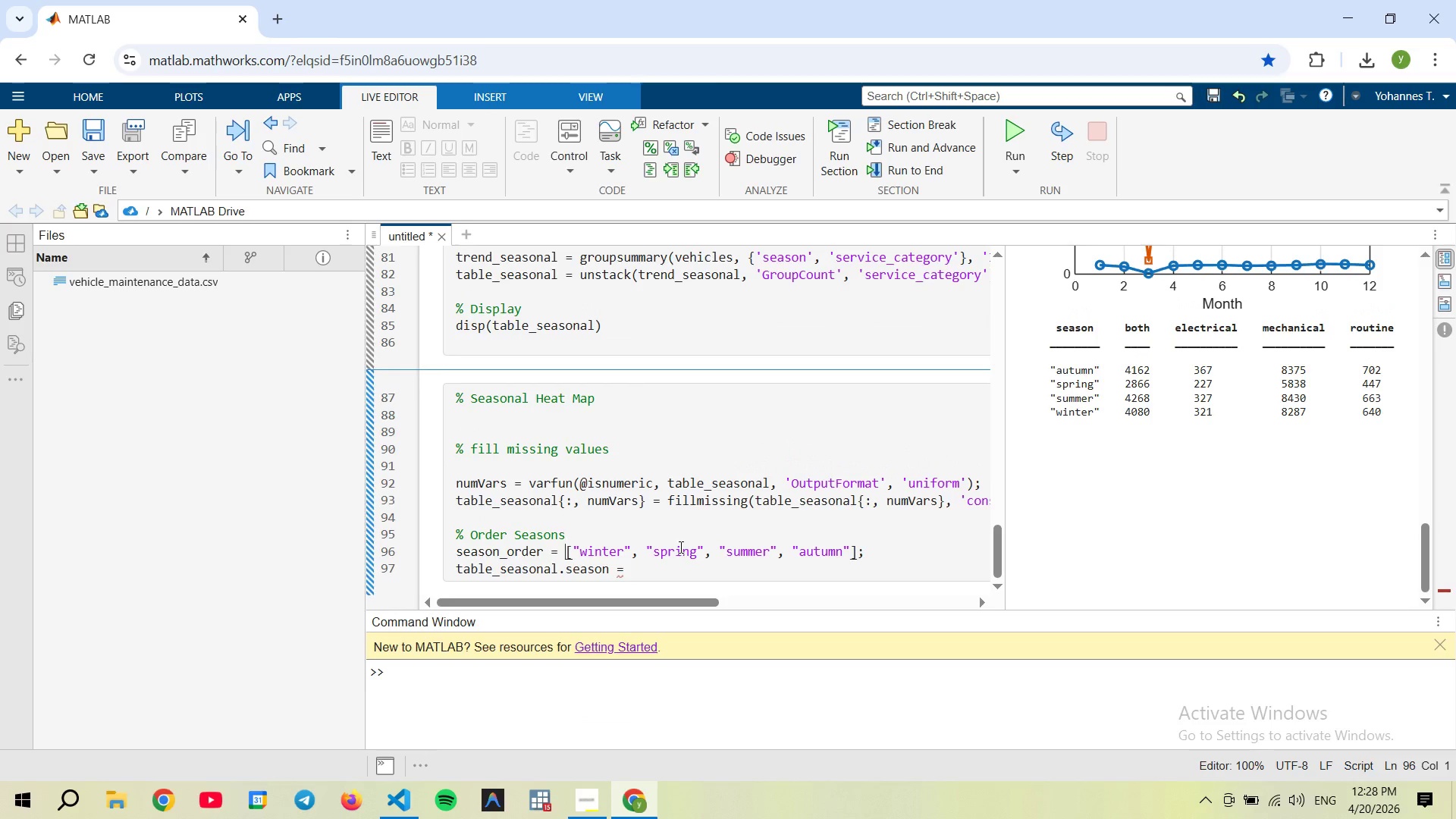 
key(ArrowDown)
 